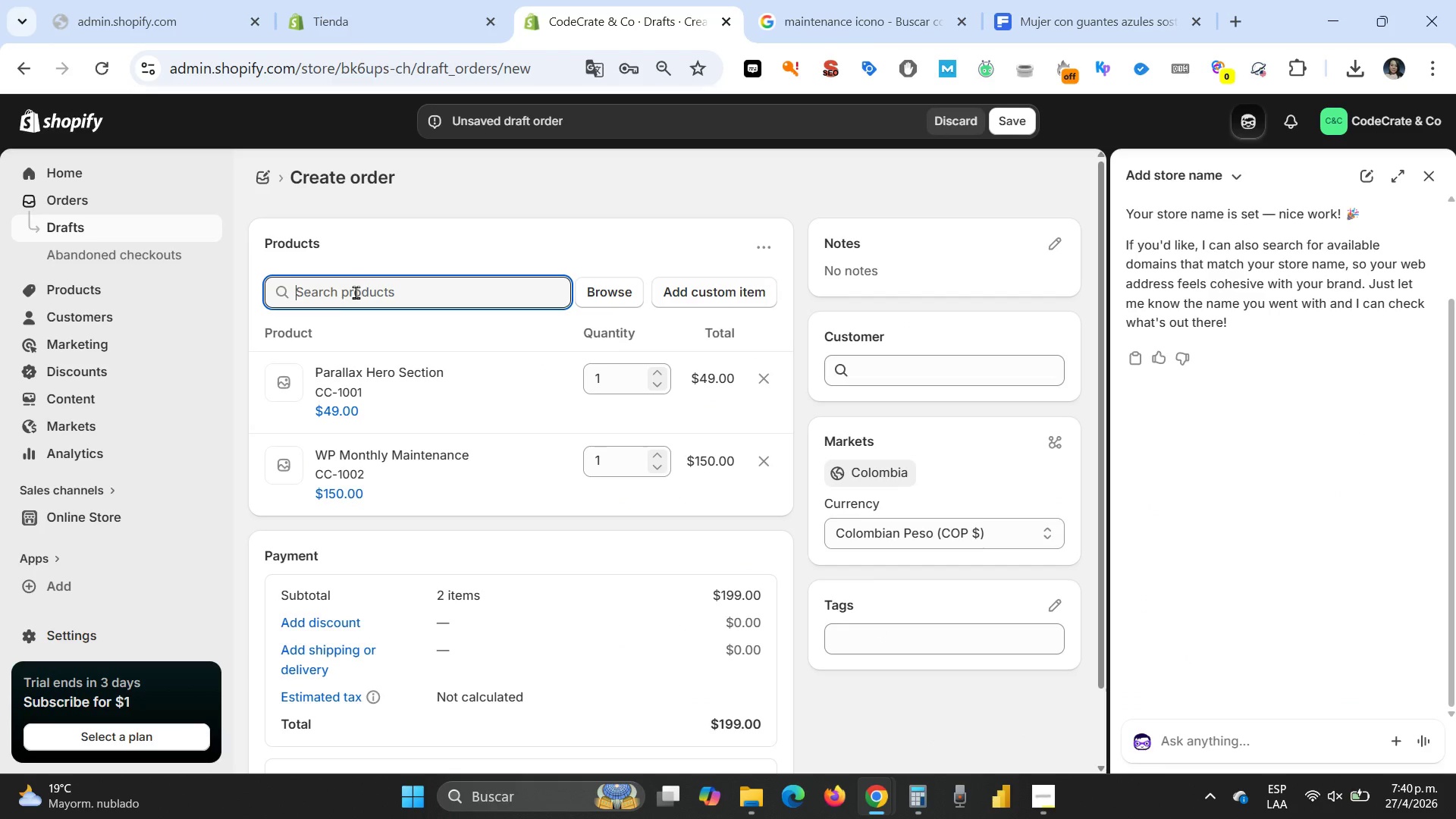 
key(Control+V)
 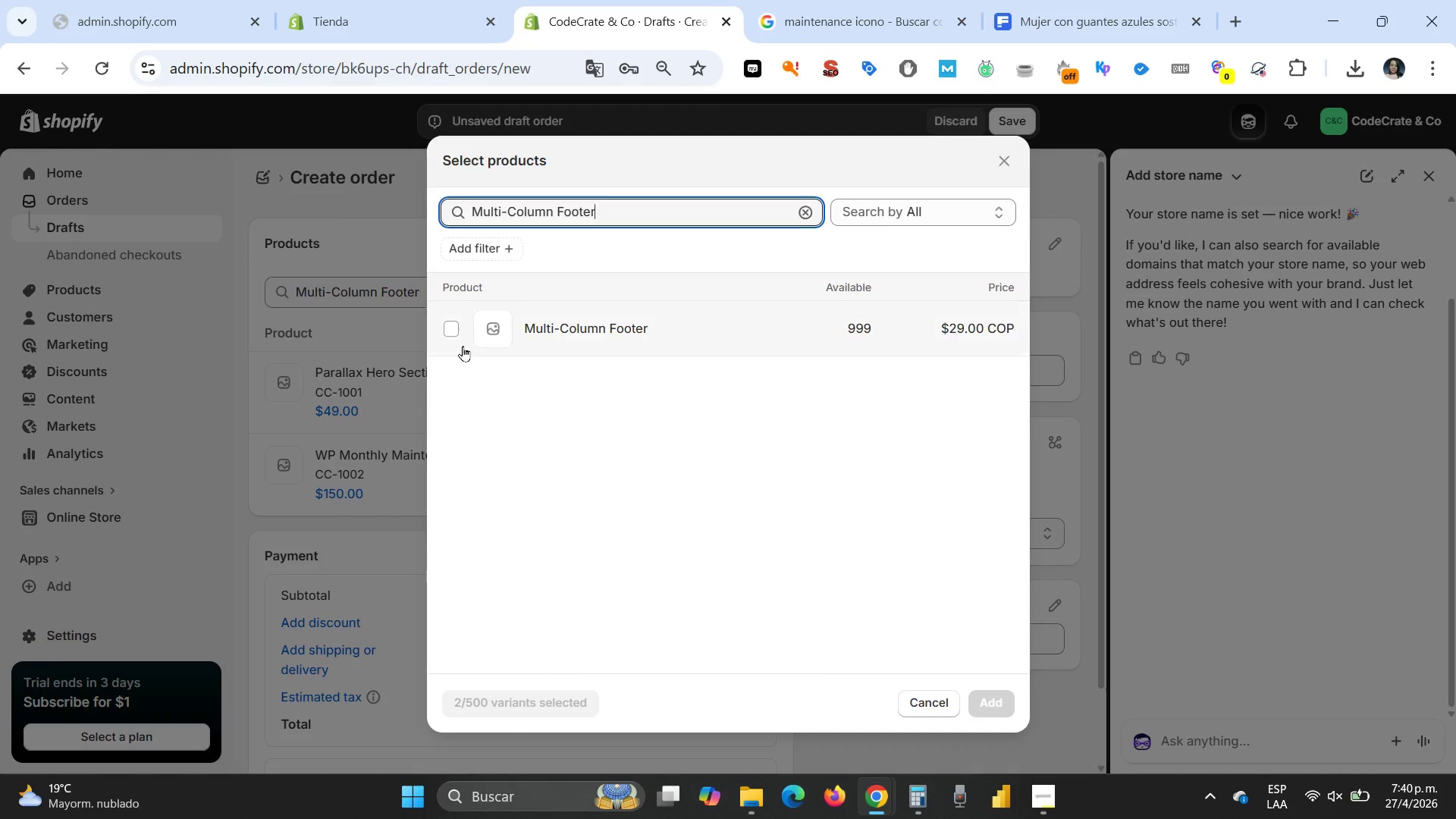 
left_click([449, 328])
 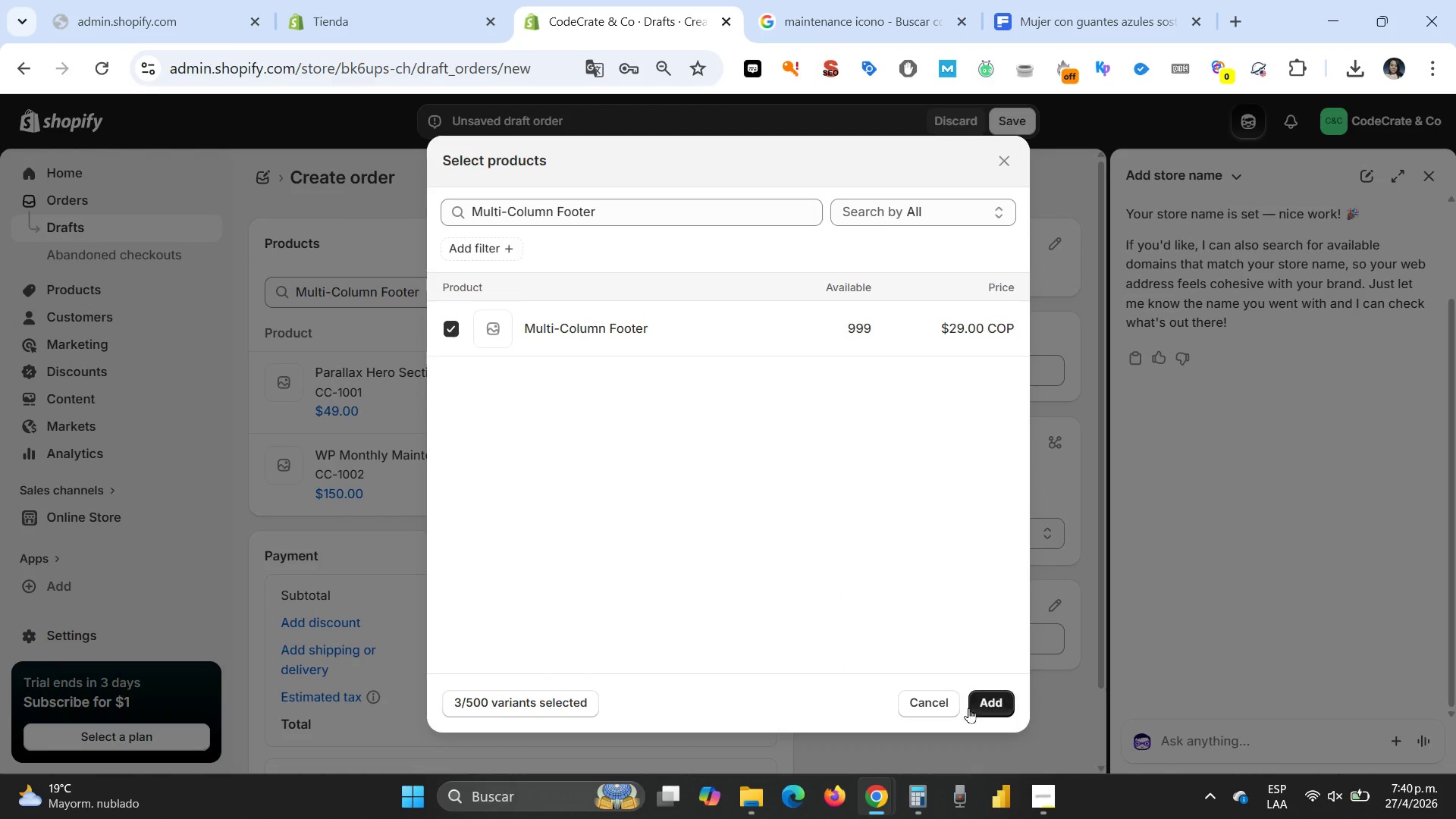 
left_click([990, 704])
 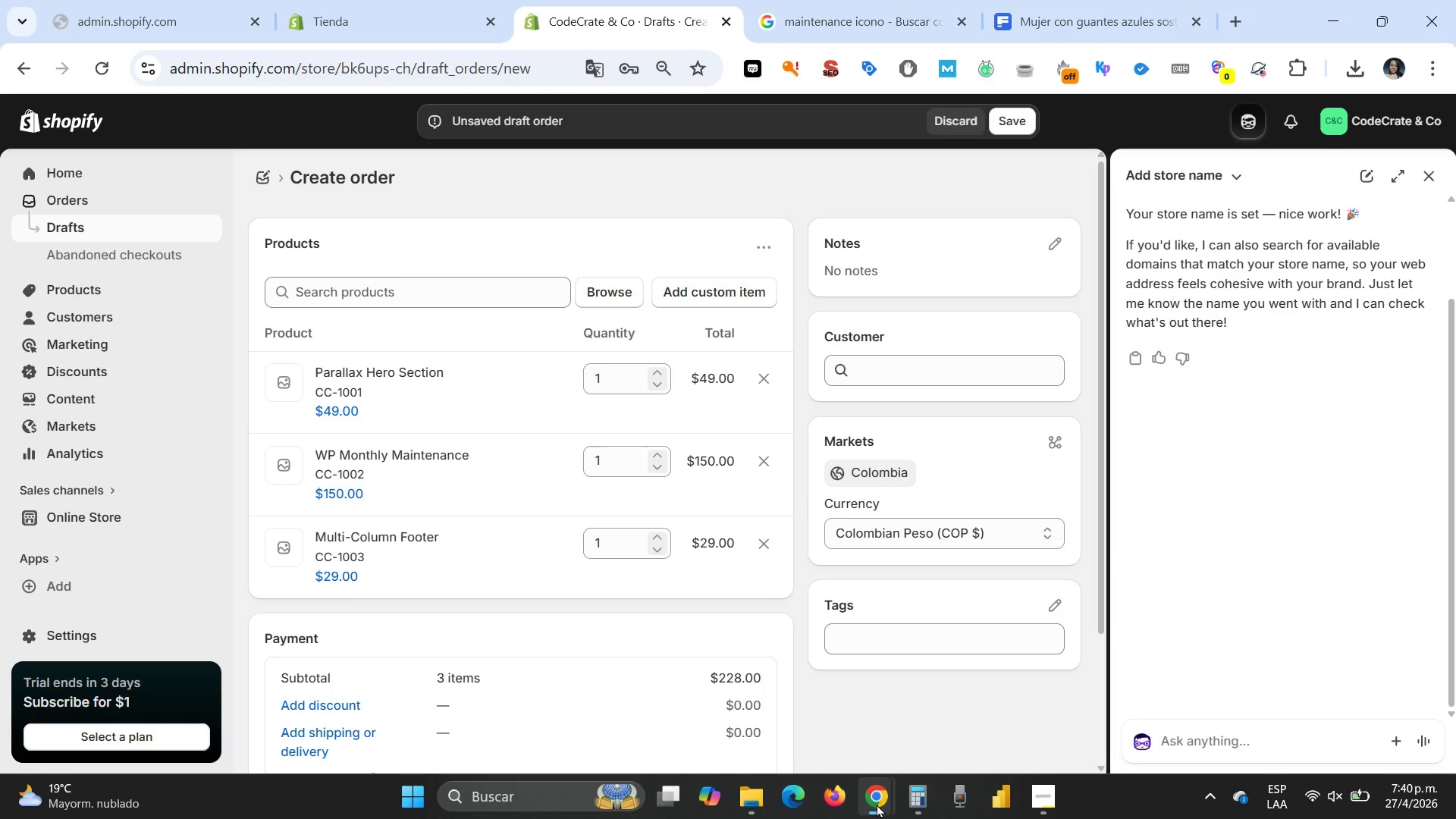 
left_click([807, 723])
 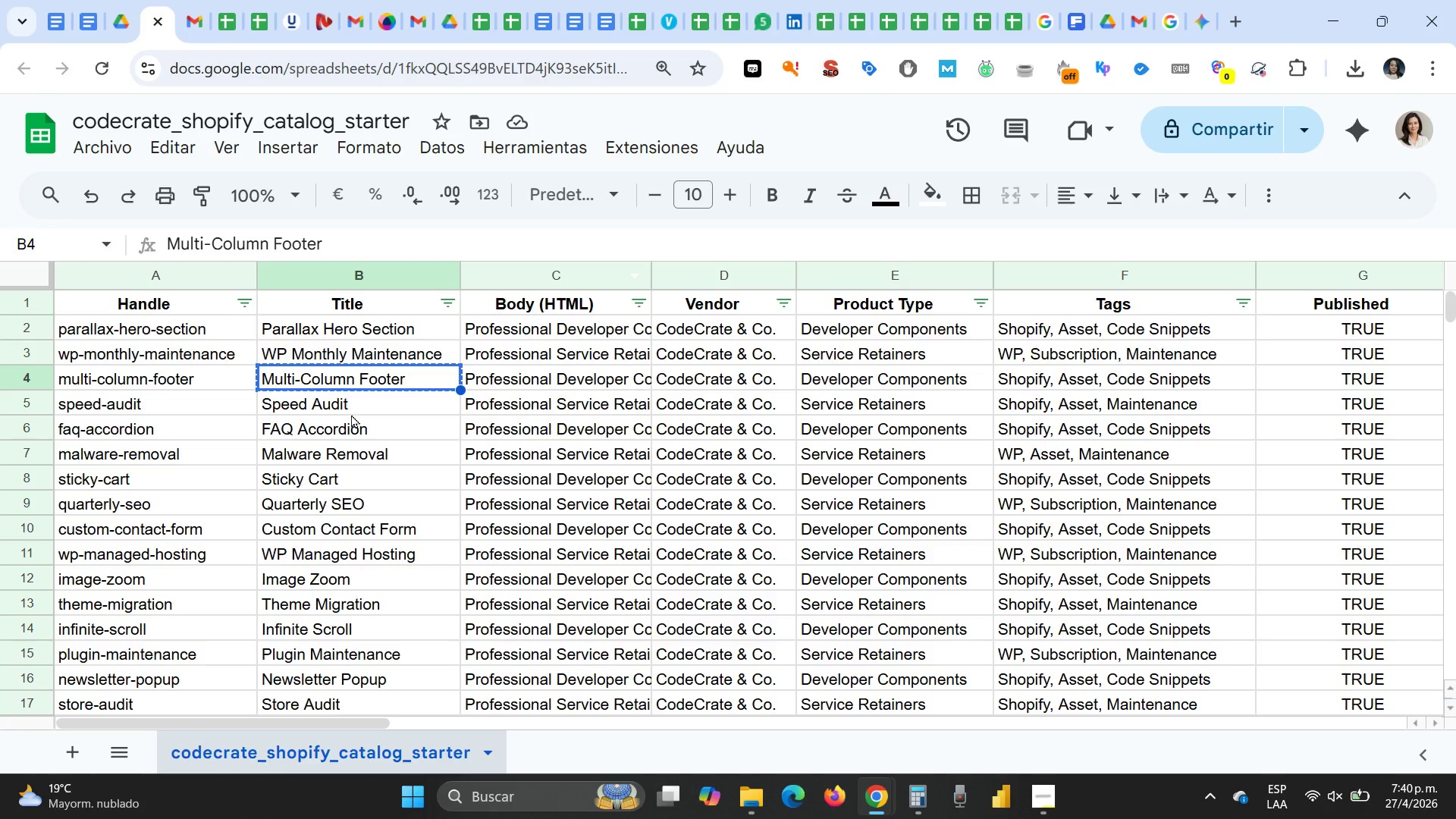 
left_click([355, 405])
 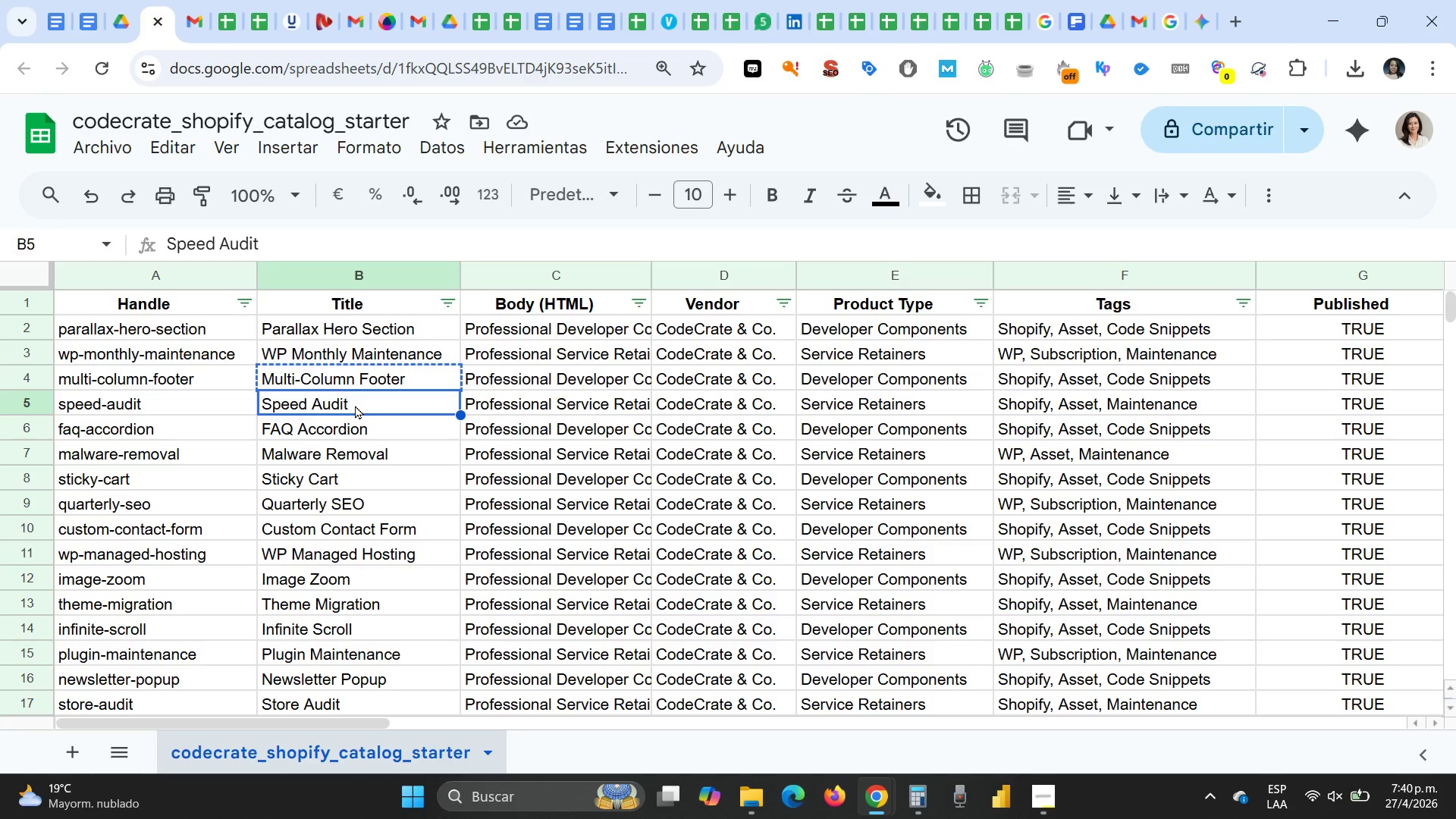 
key(Control+C)
 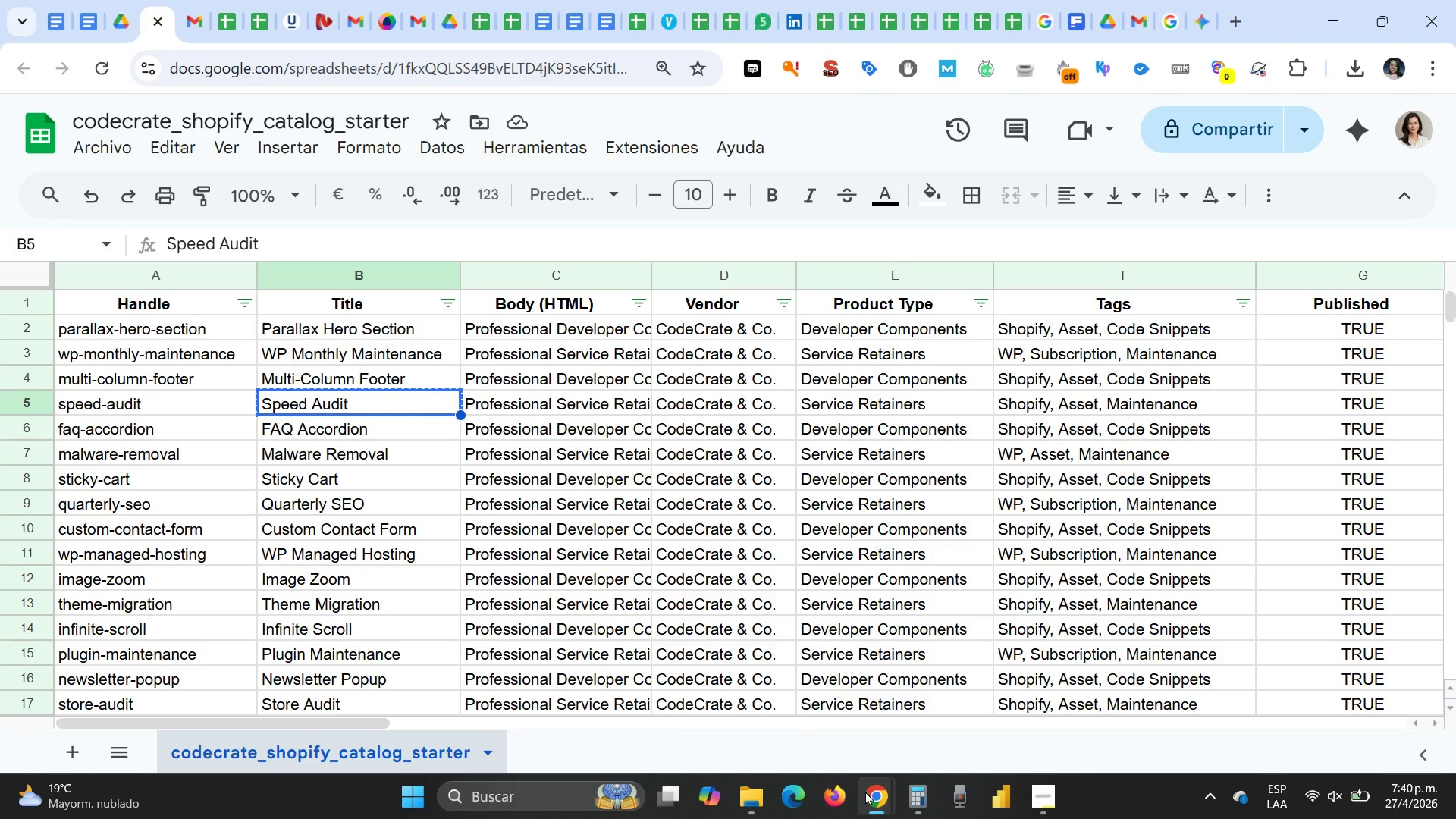 
left_click([893, 704])
 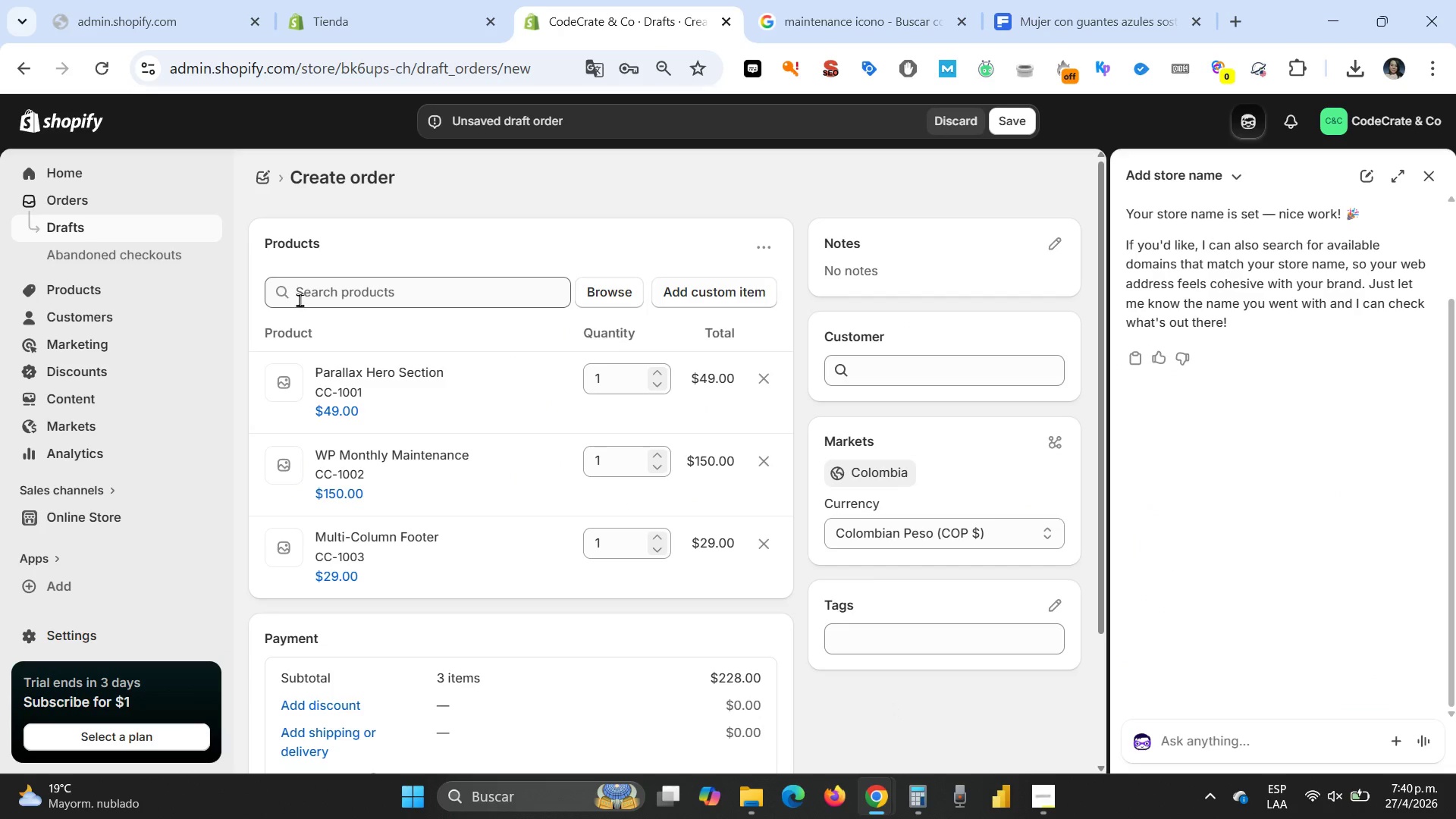 
left_click([300, 290])
 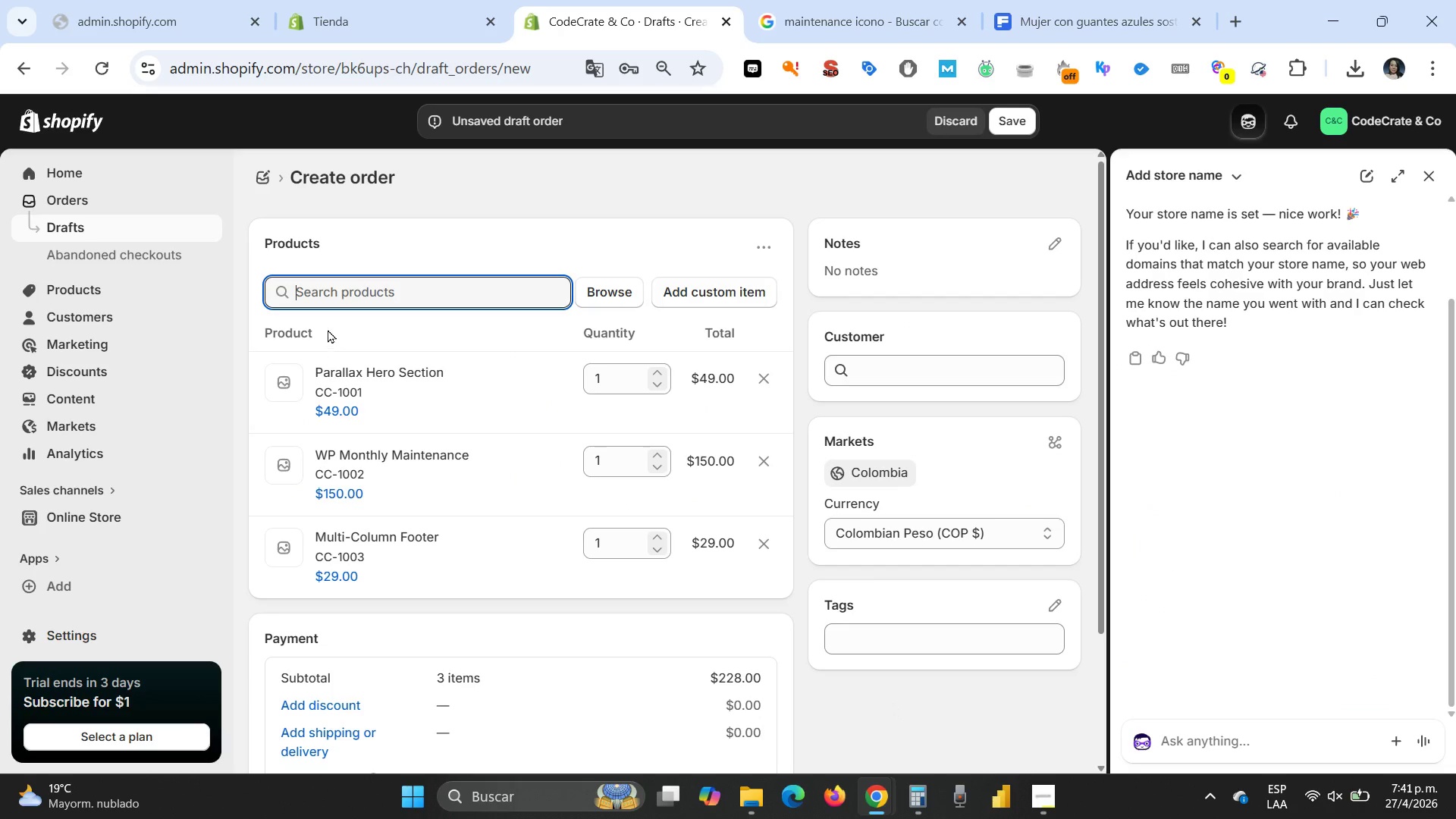 
key(Control+V)
 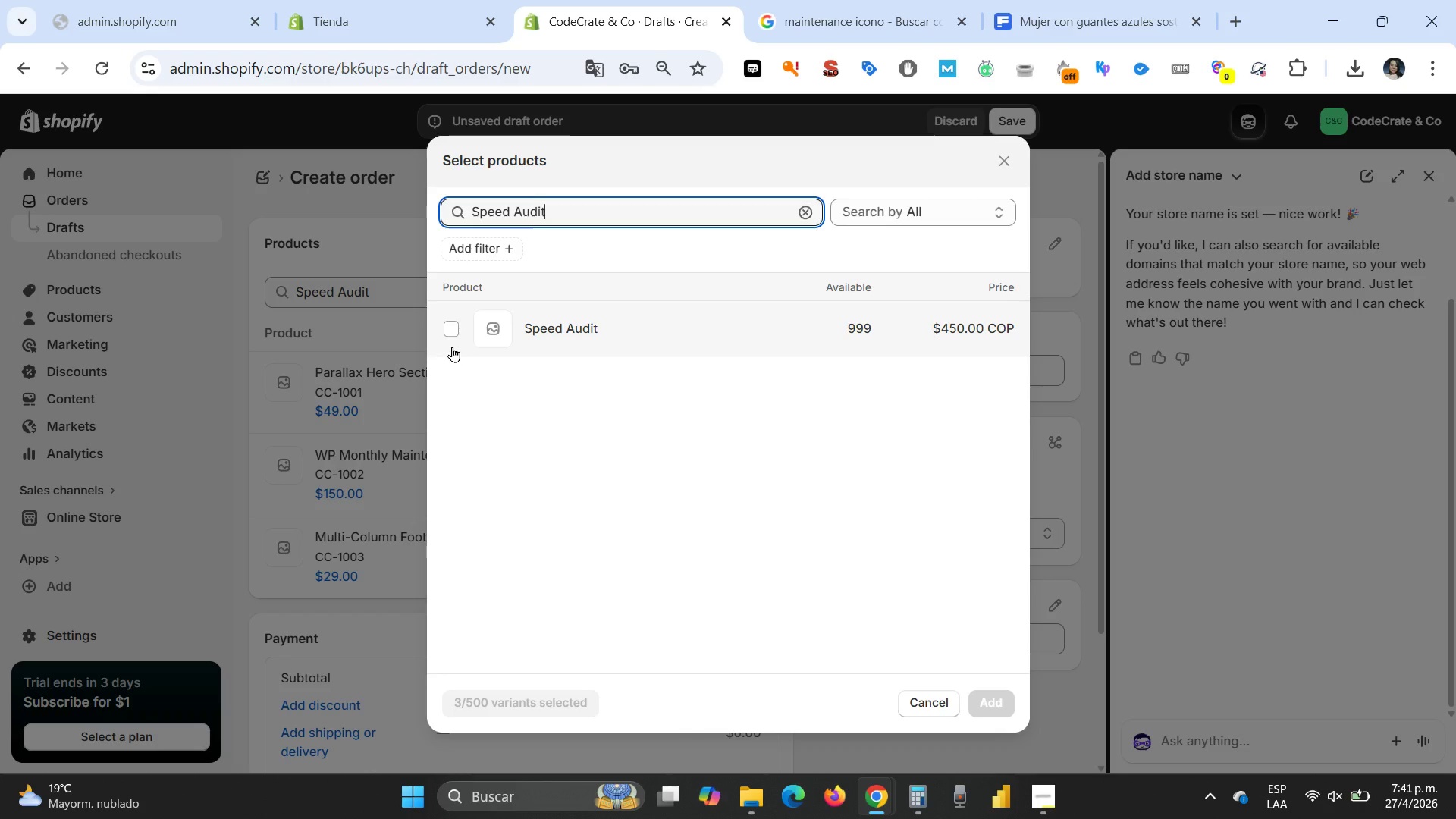 
left_click([450, 328])
 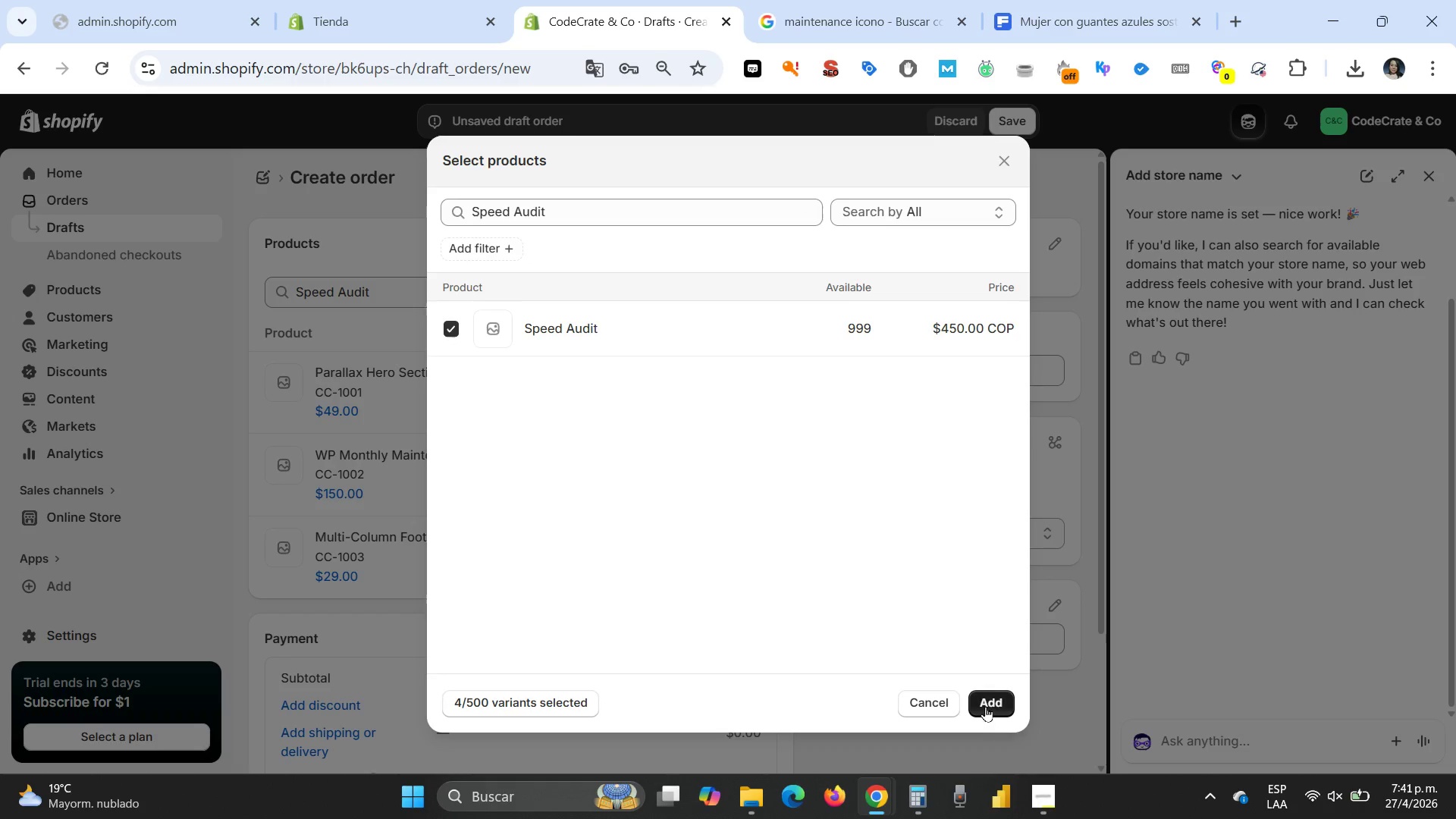 
left_click([986, 705])
 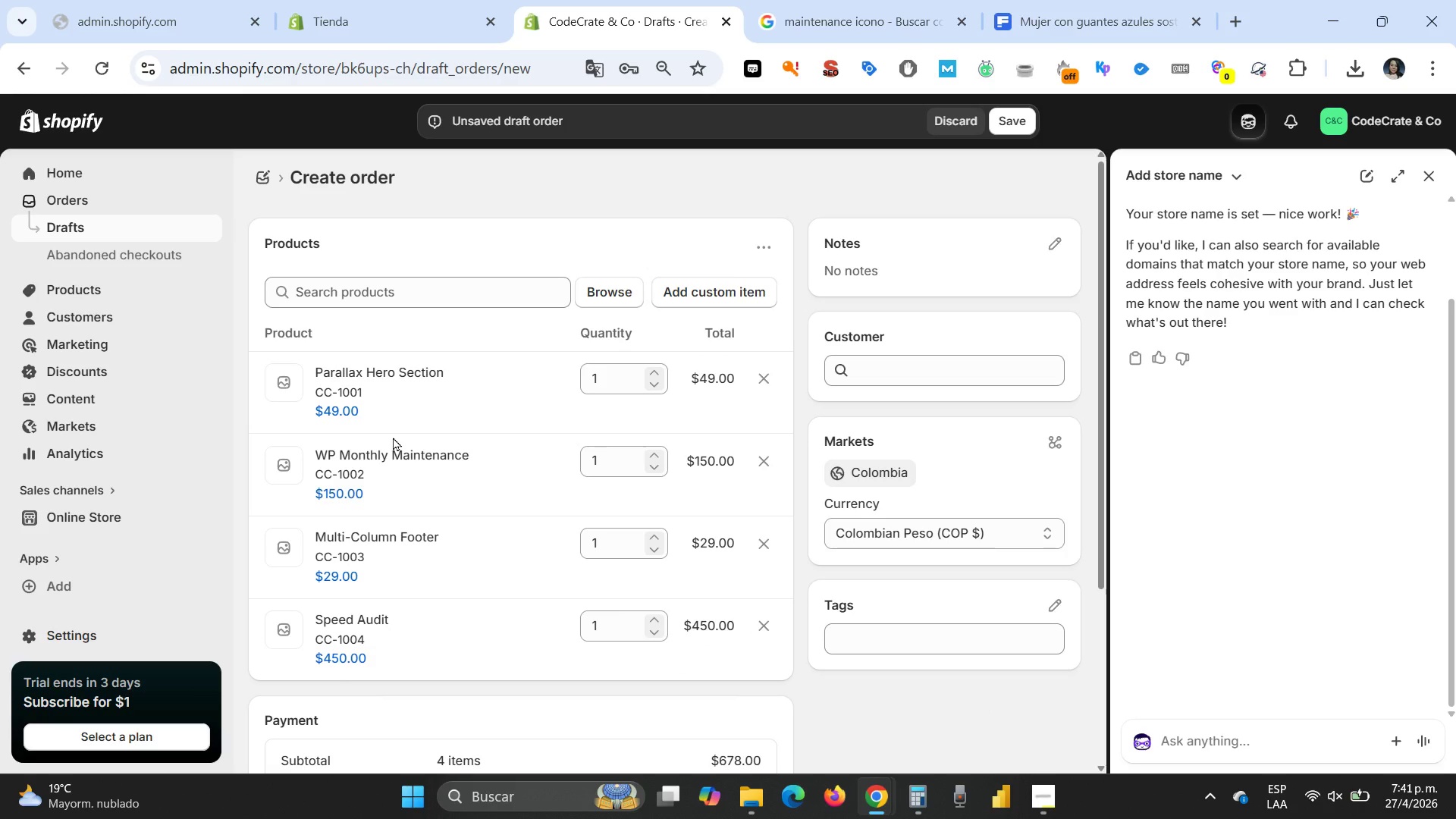 
wait(8.84)
 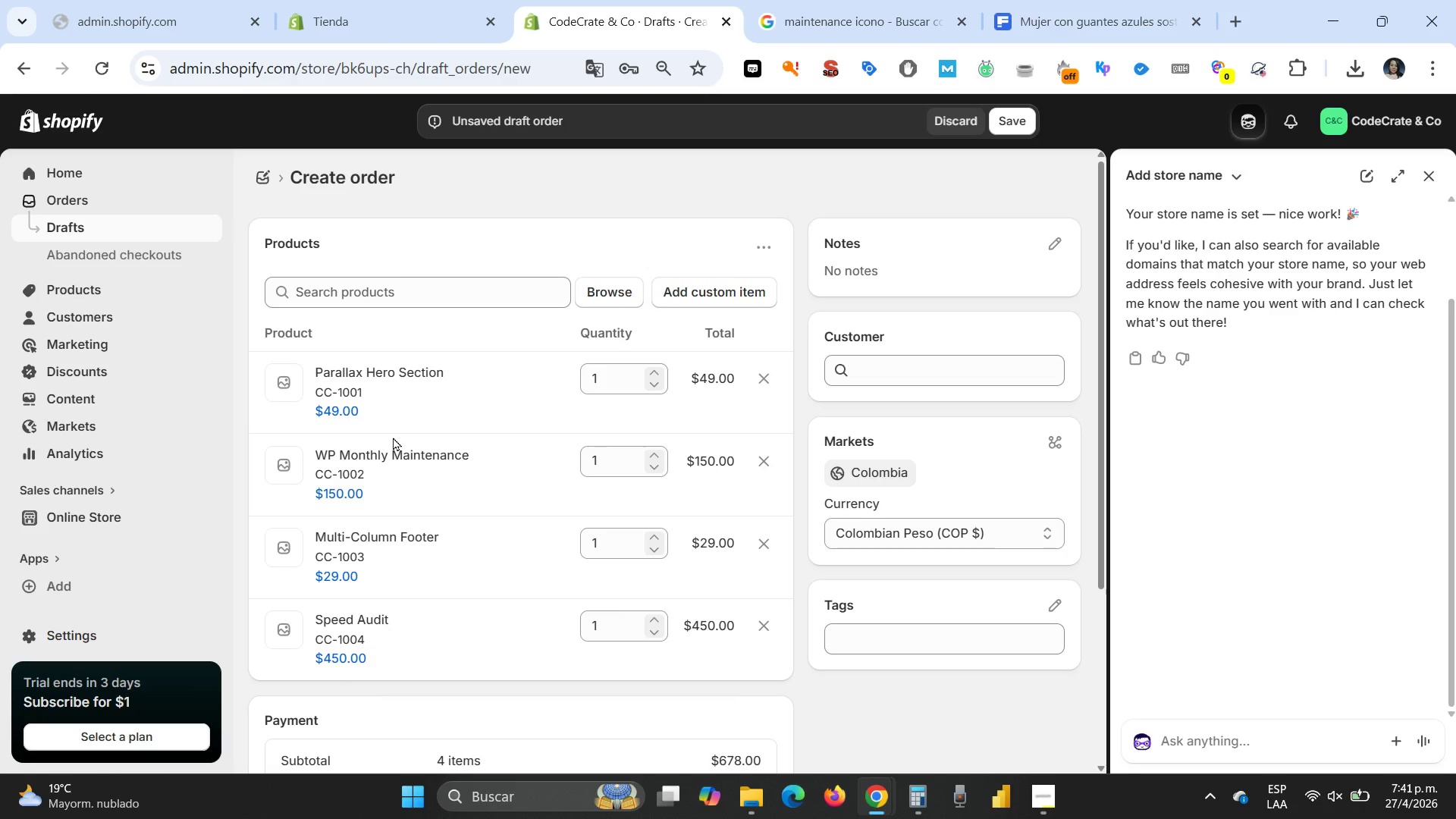 
scroll: coordinate [329, 504], scroll_direction: down, amount: 1.0
 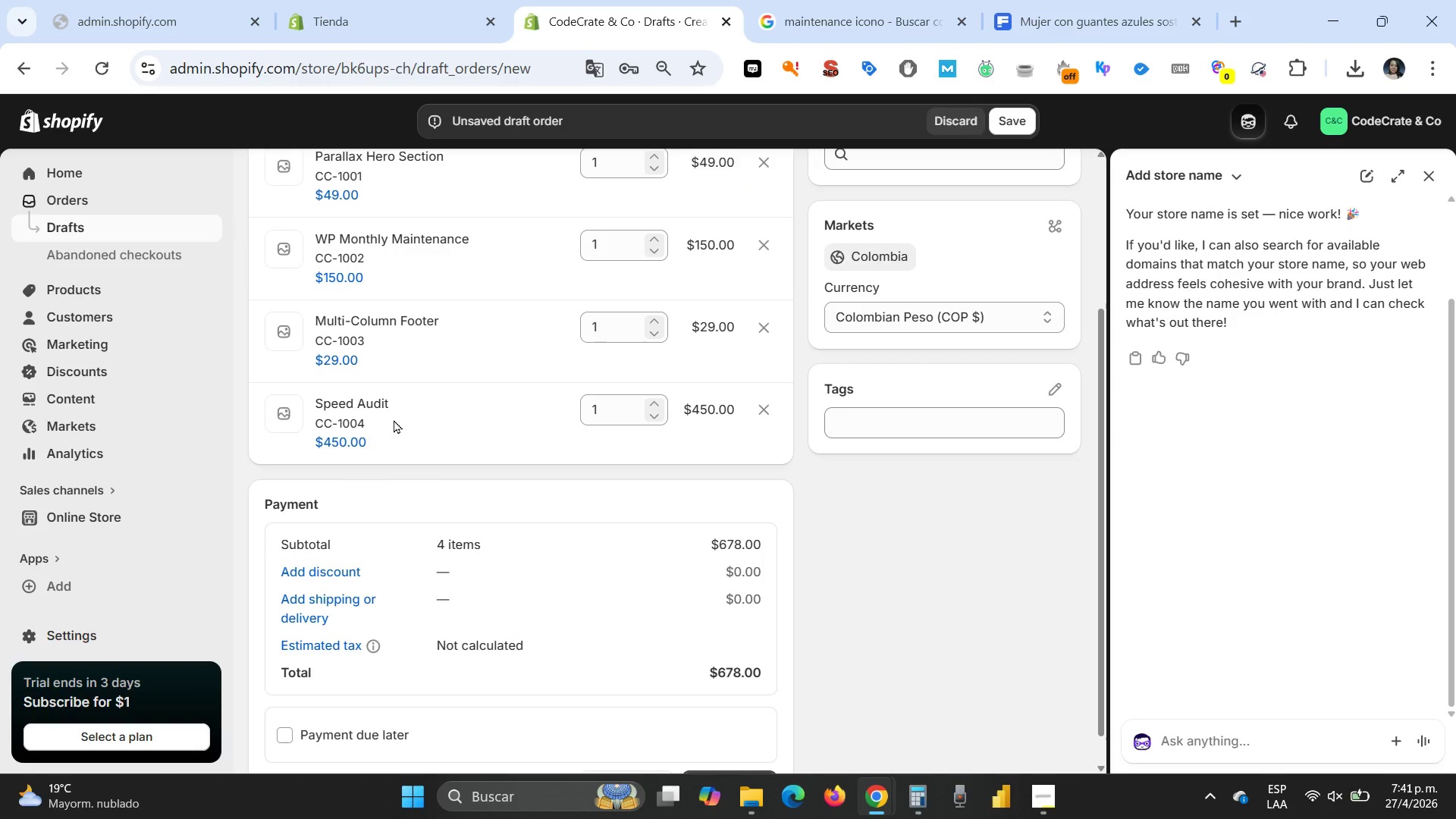 
wait(10.95)
 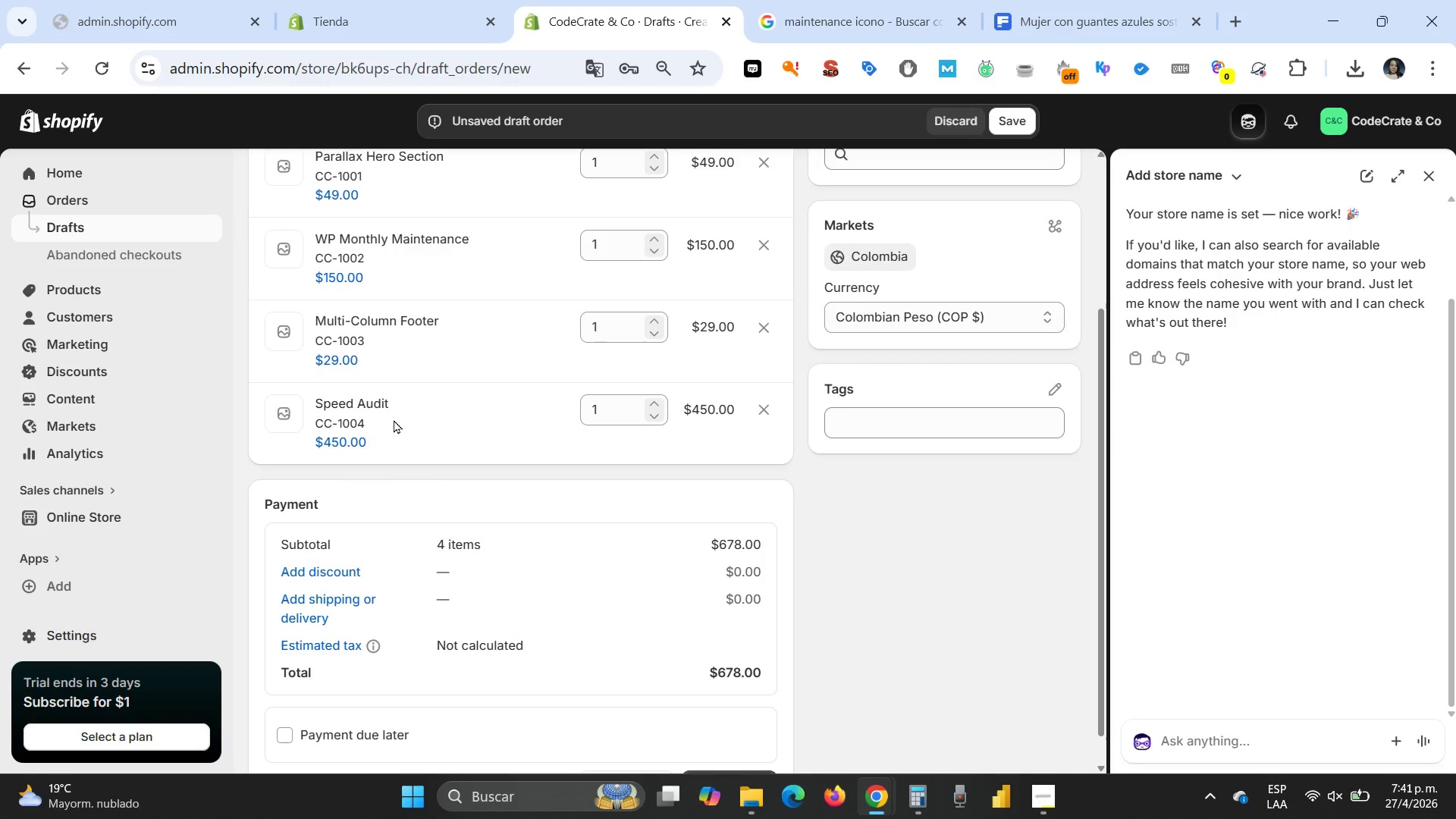 
scroll: coordinate [416, 391], scroll_direction: down, amount: 1.0
 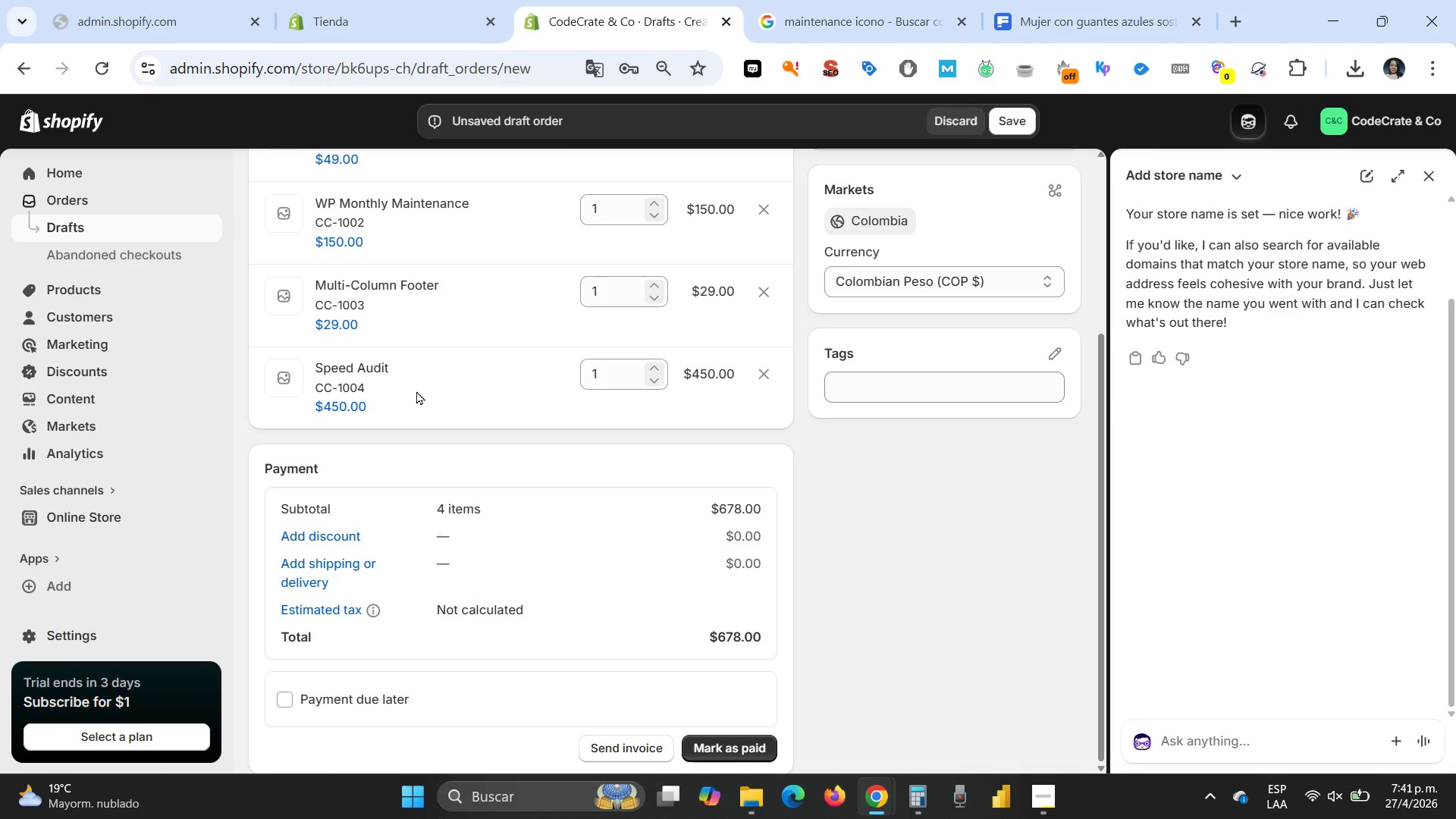 
wait(5.13)
 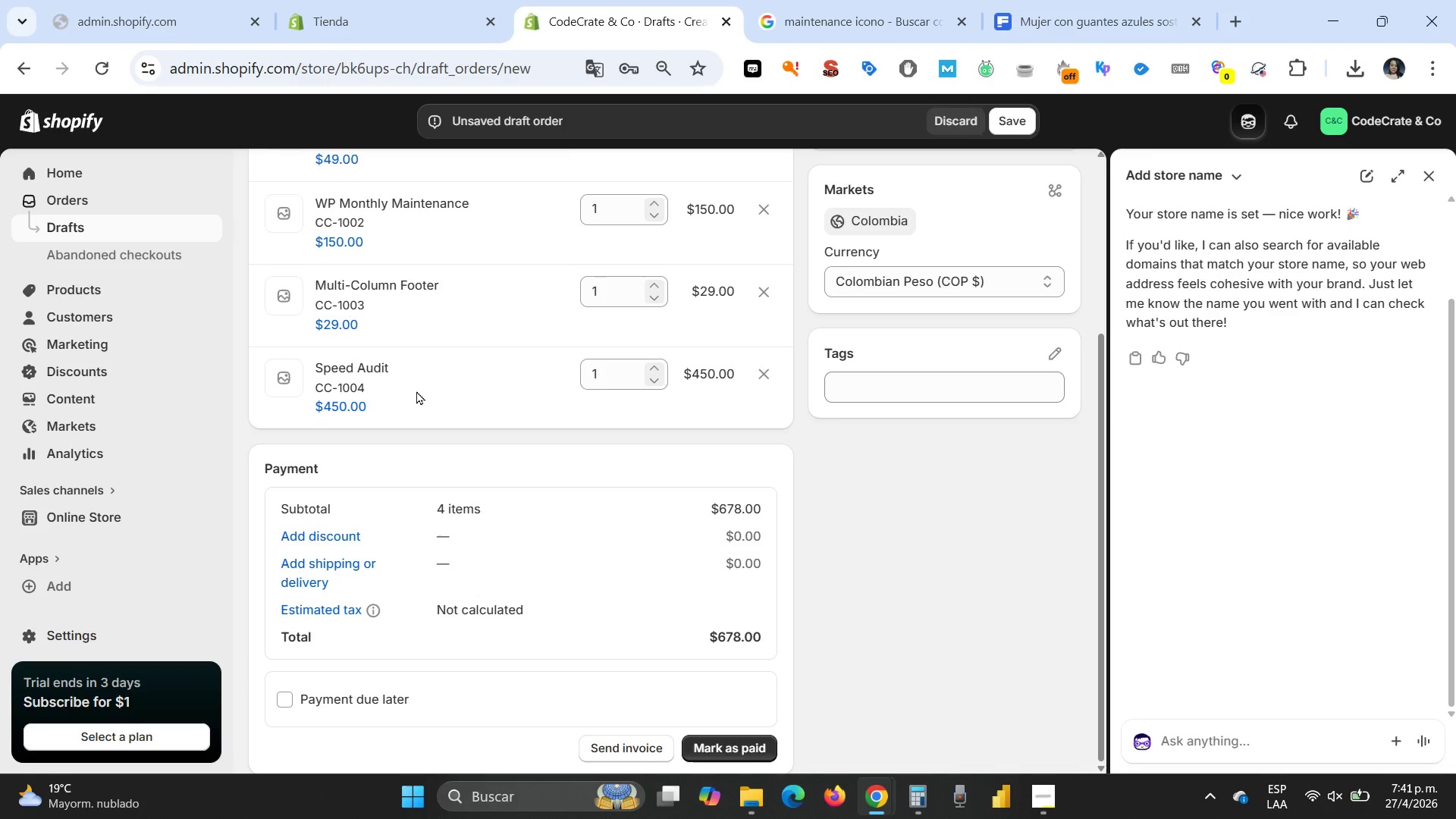 
scroll: coordinate [416, 391], scroll_direction: up, amount: 2.0
 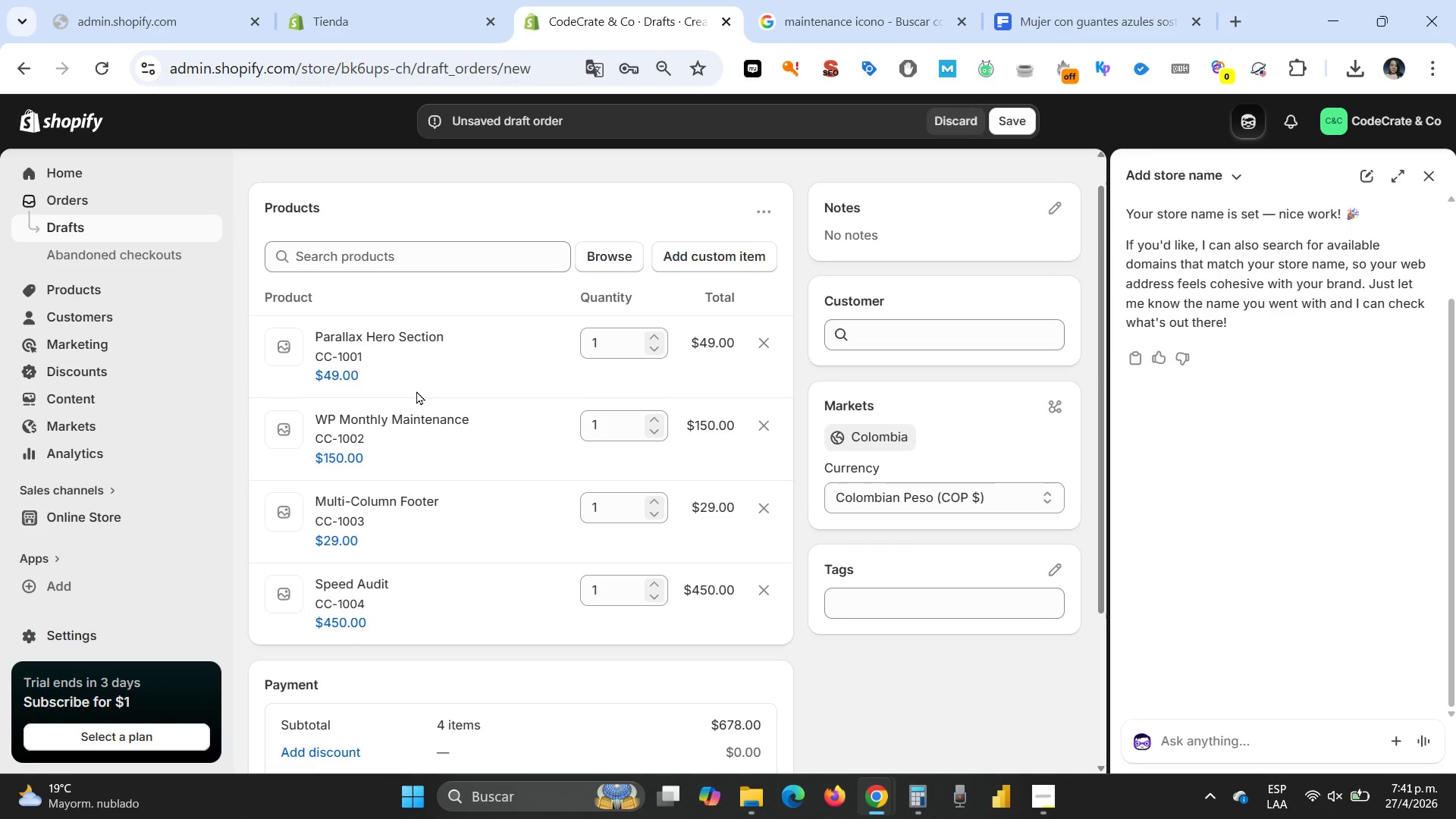 
scroll: coordinate [416, 391], scroll_direction: down, amount: 2.0
 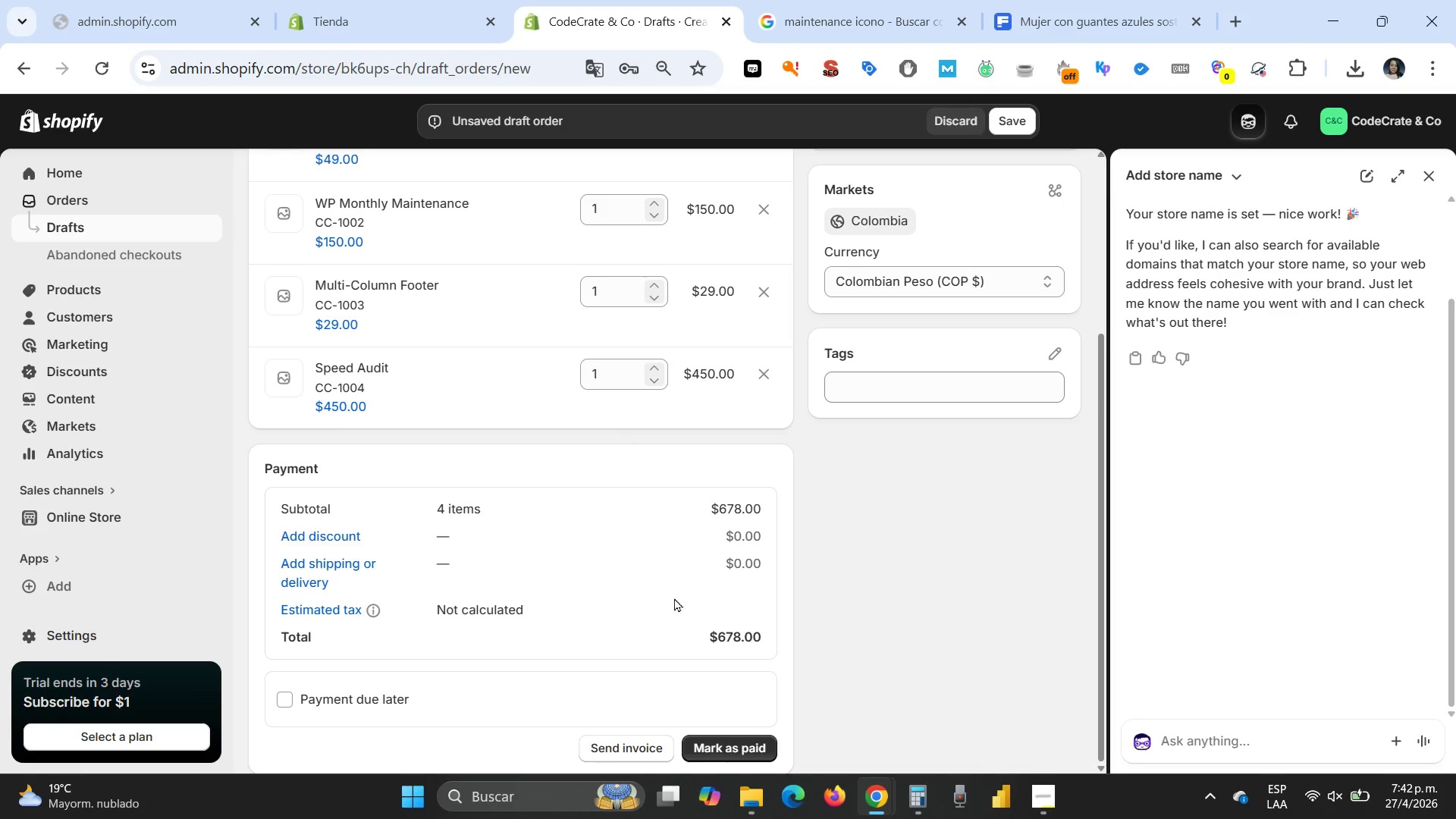 
wait(38.33)
 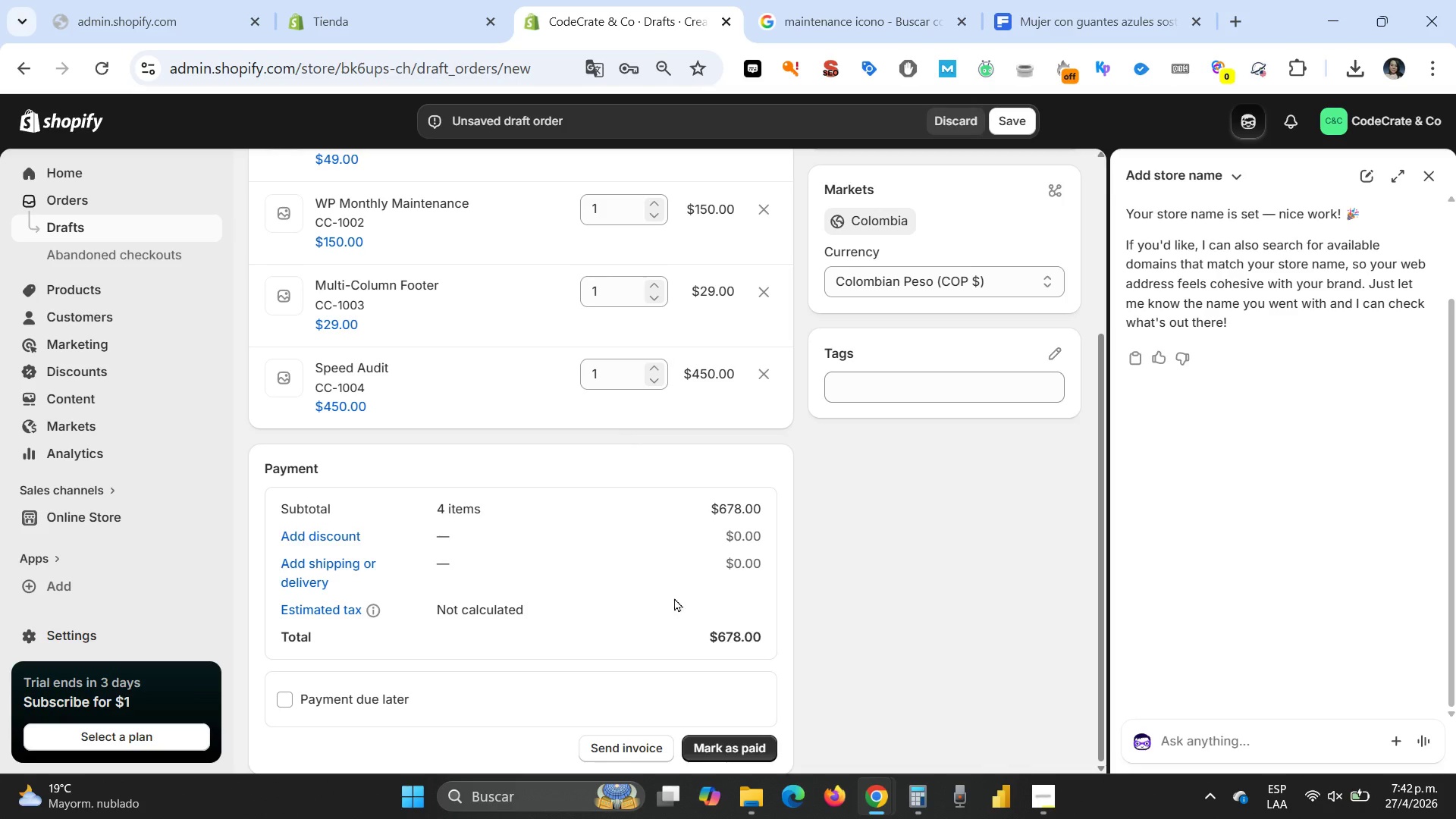 
scroll: coordinate [654, 588], scroll_direction: down, amount: 1.0
 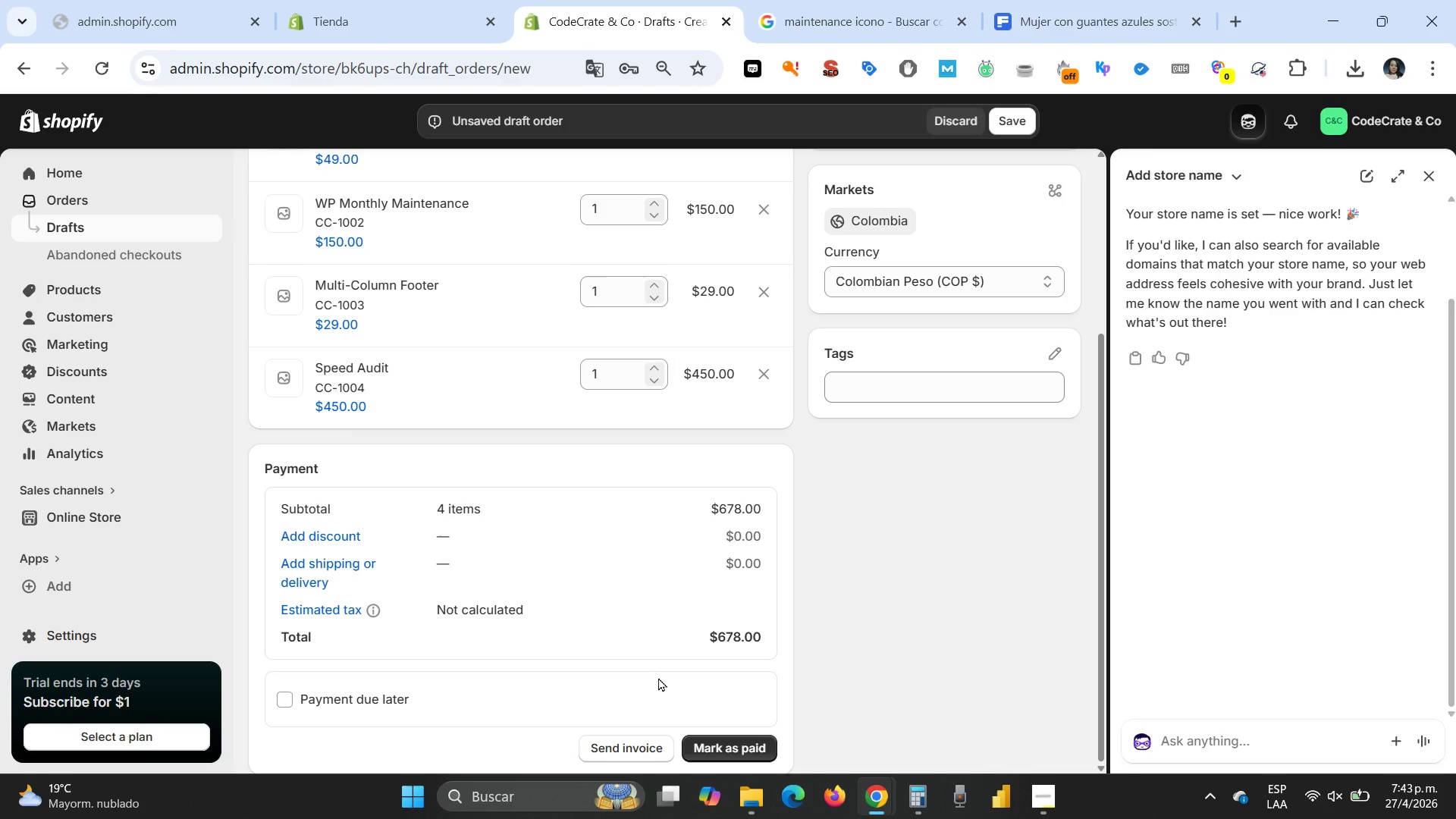 
wait(56.58)
 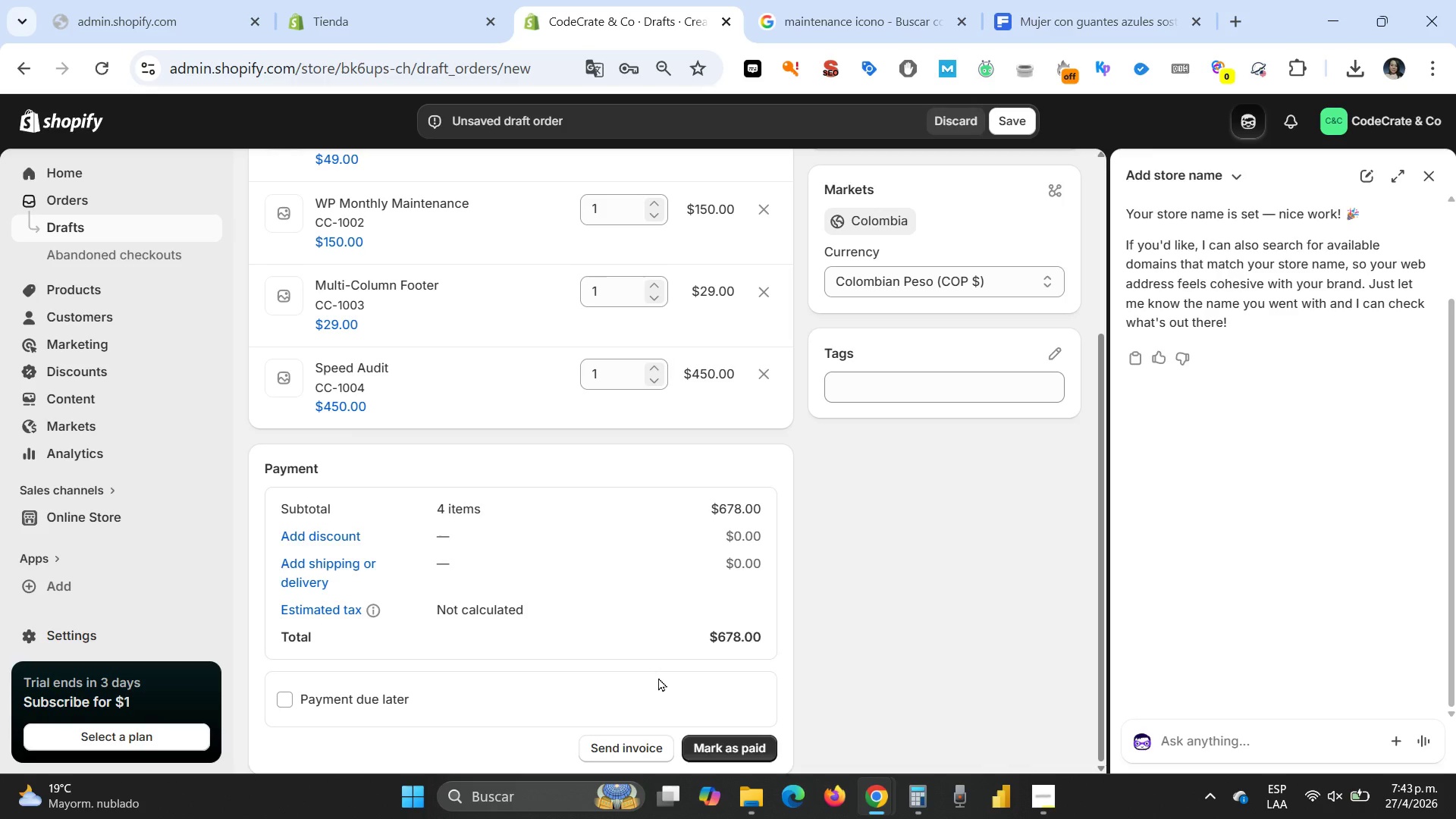 
left_click([716, 740])
 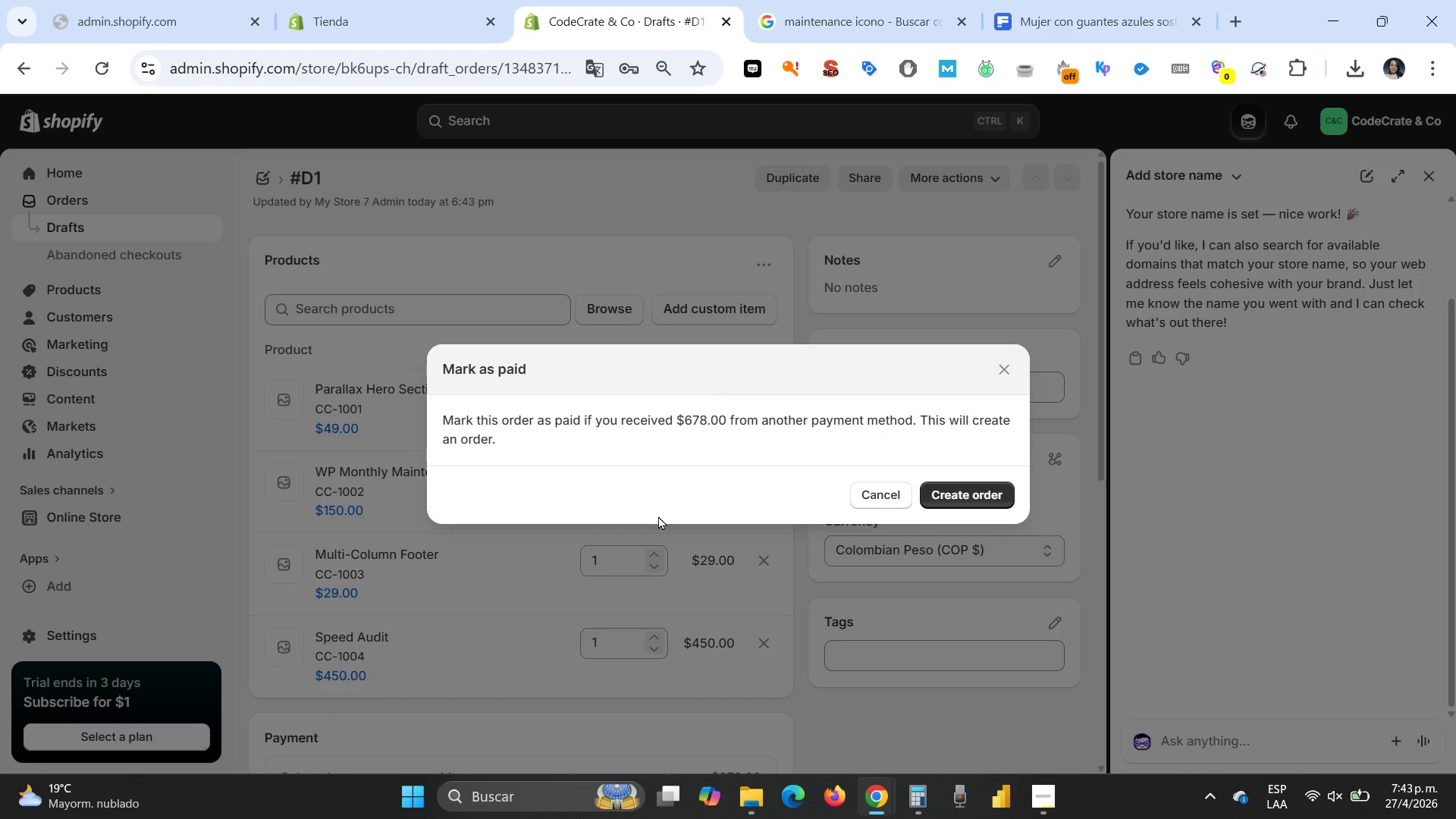 
wait(27.09)
 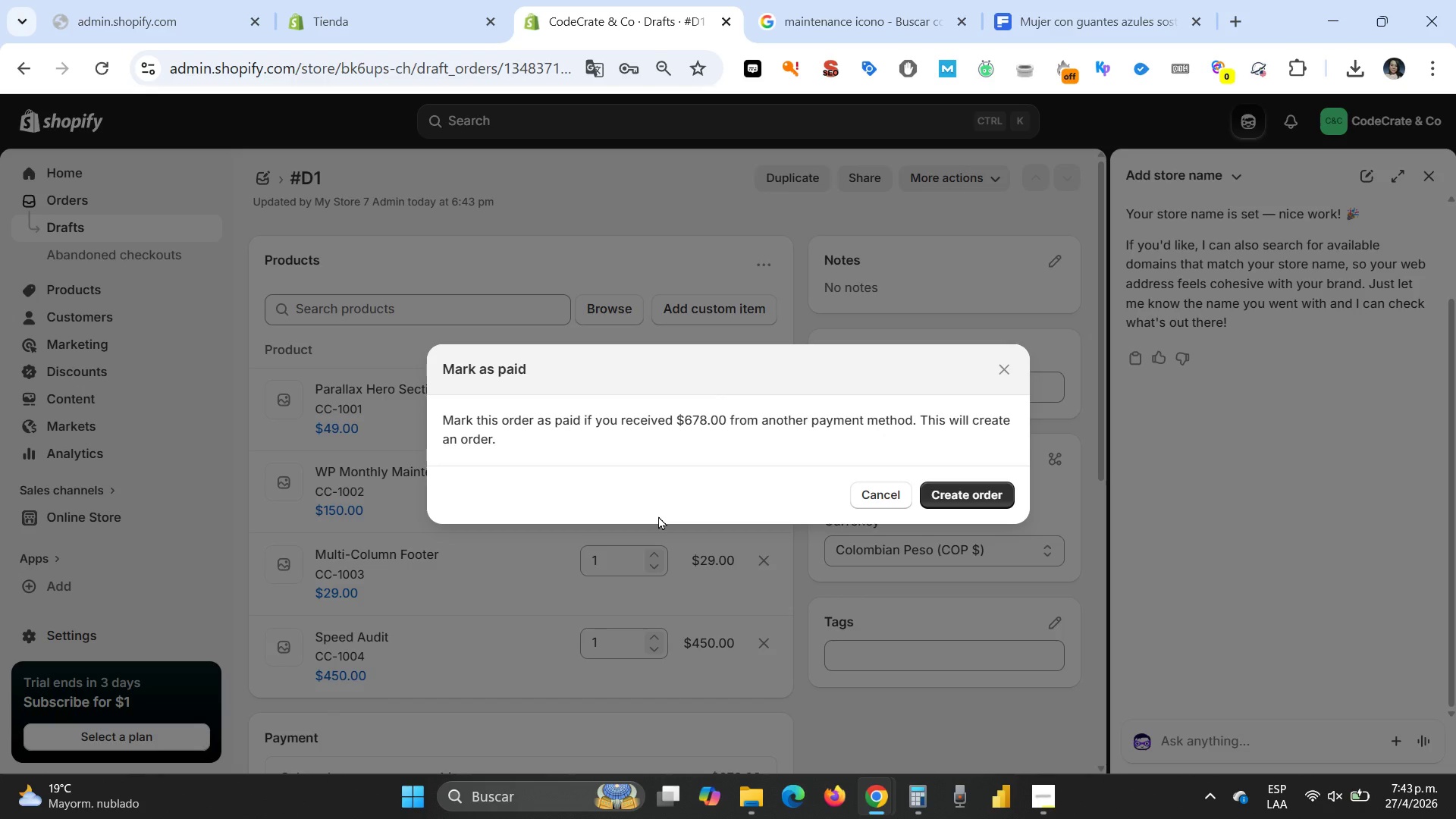 
left_click([968, 489])
 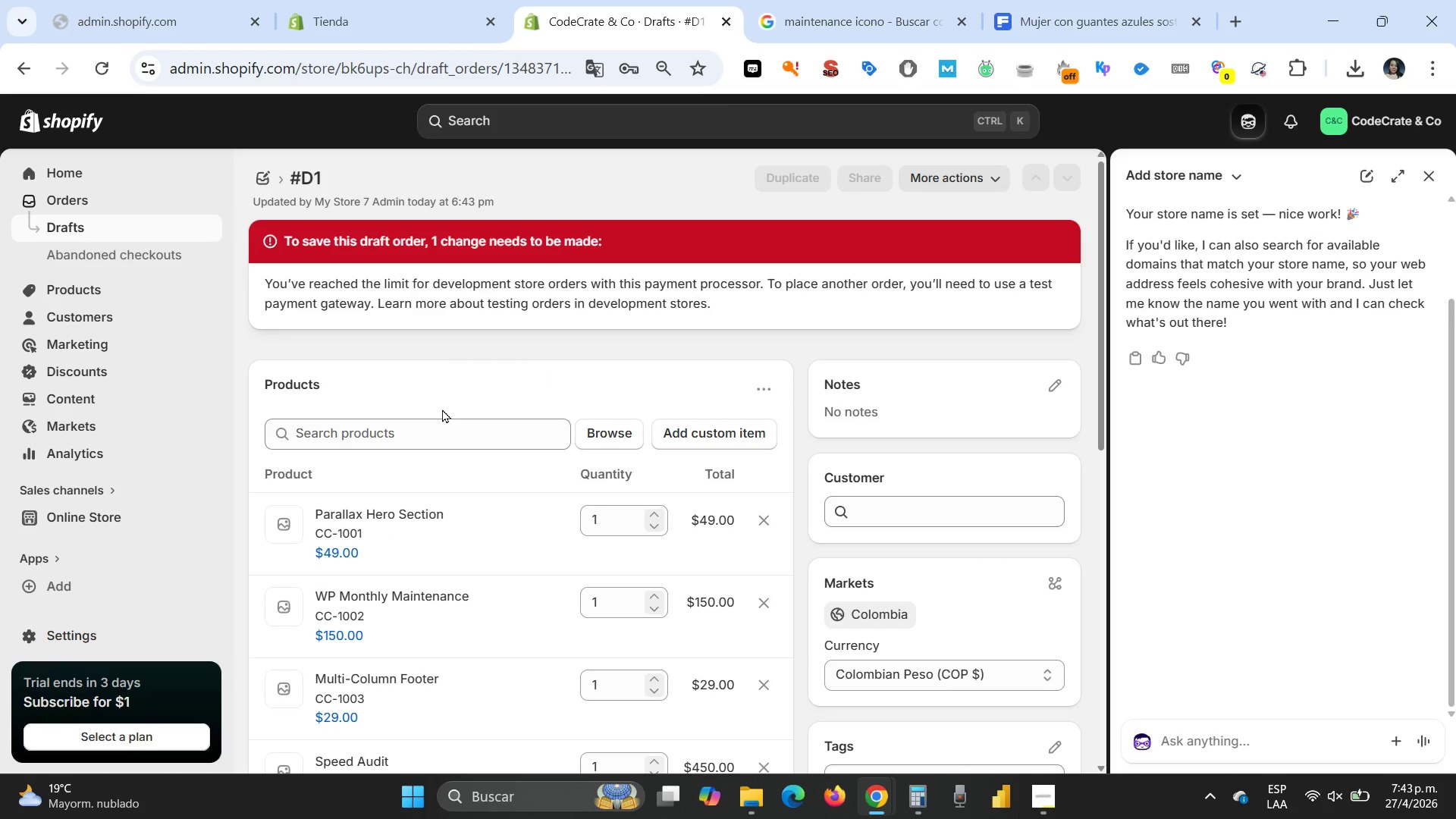 
wait(9.97)
 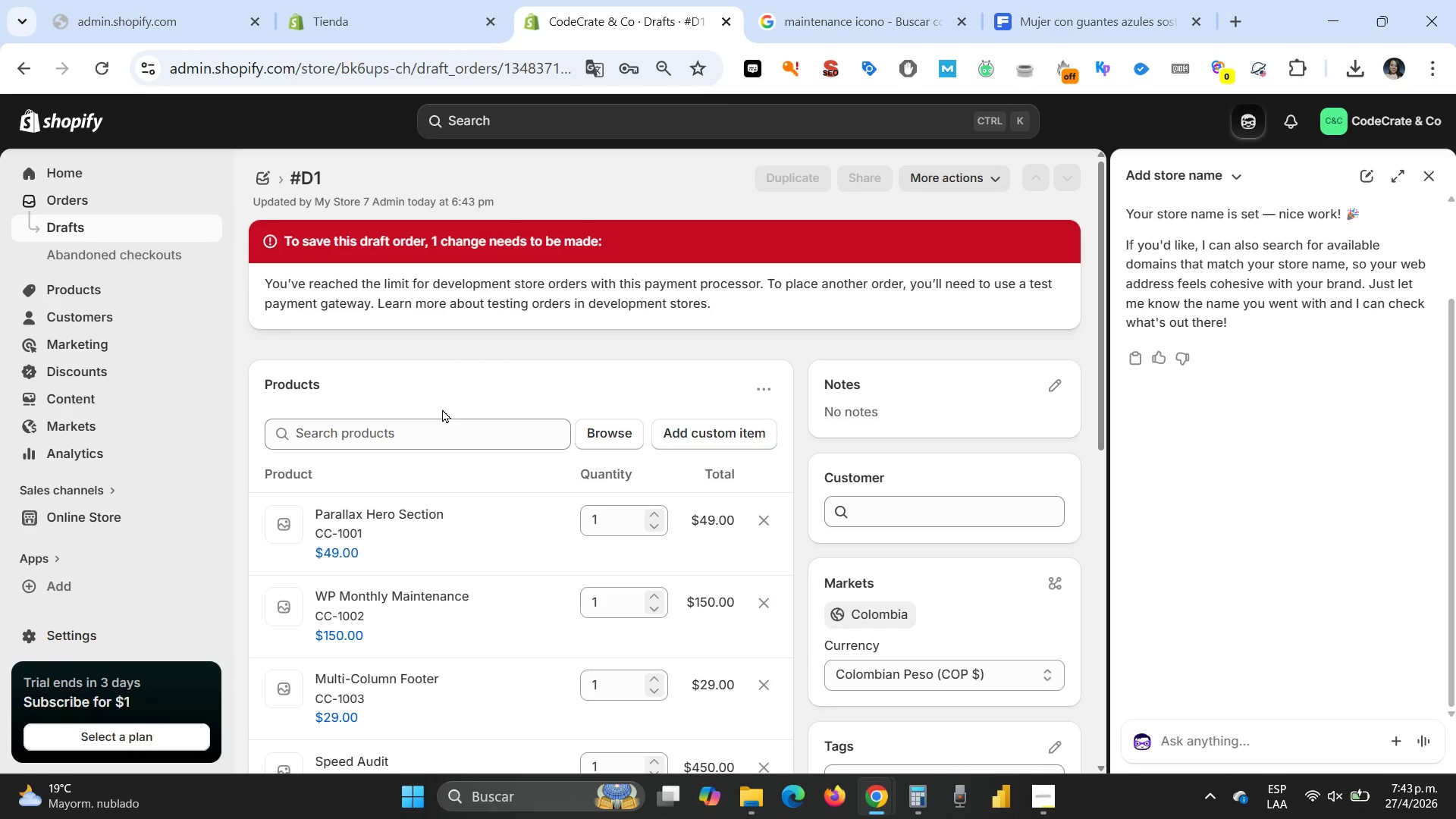 
left_click([592, 66])
 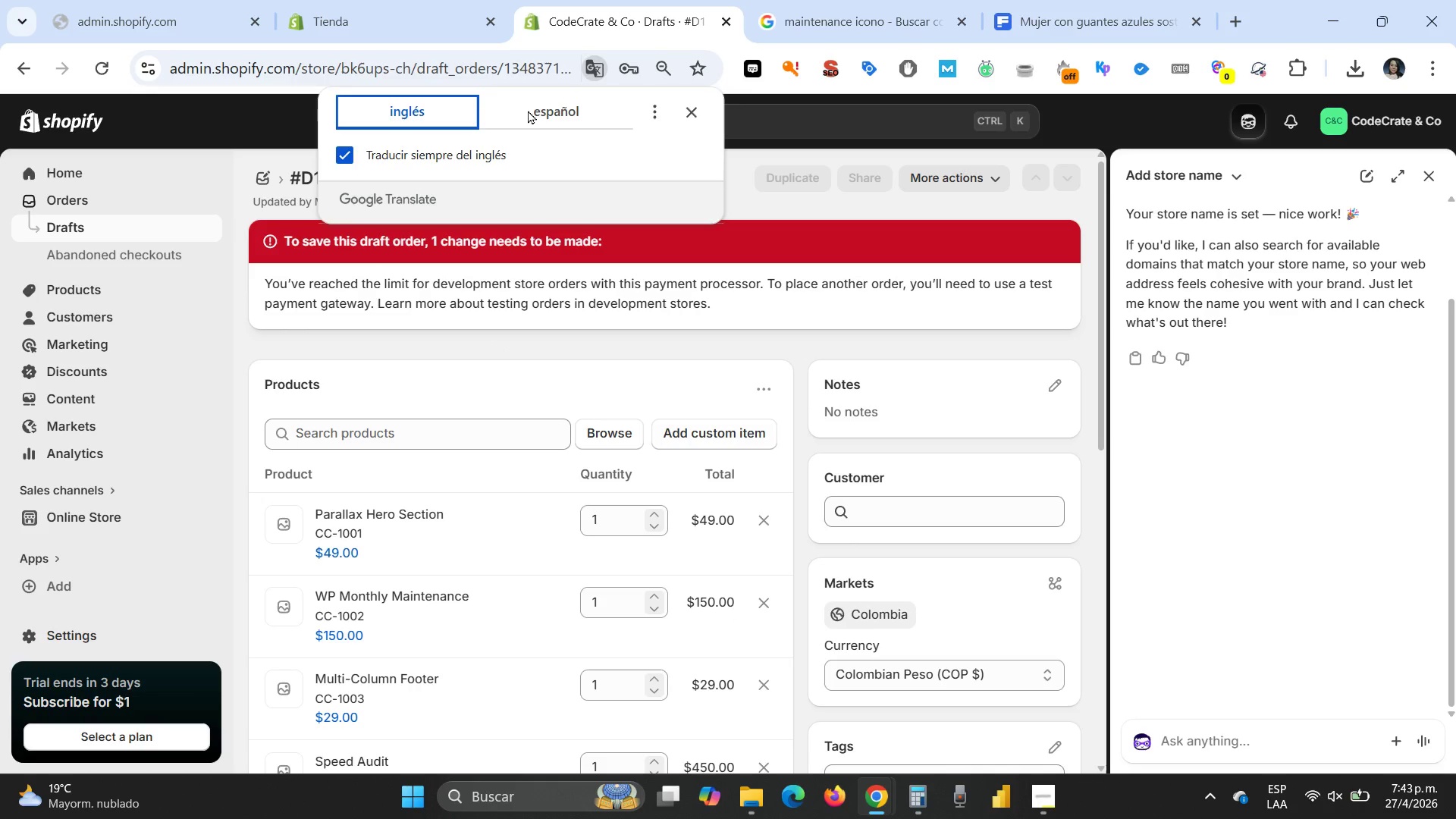 
left_click([535, 110])
 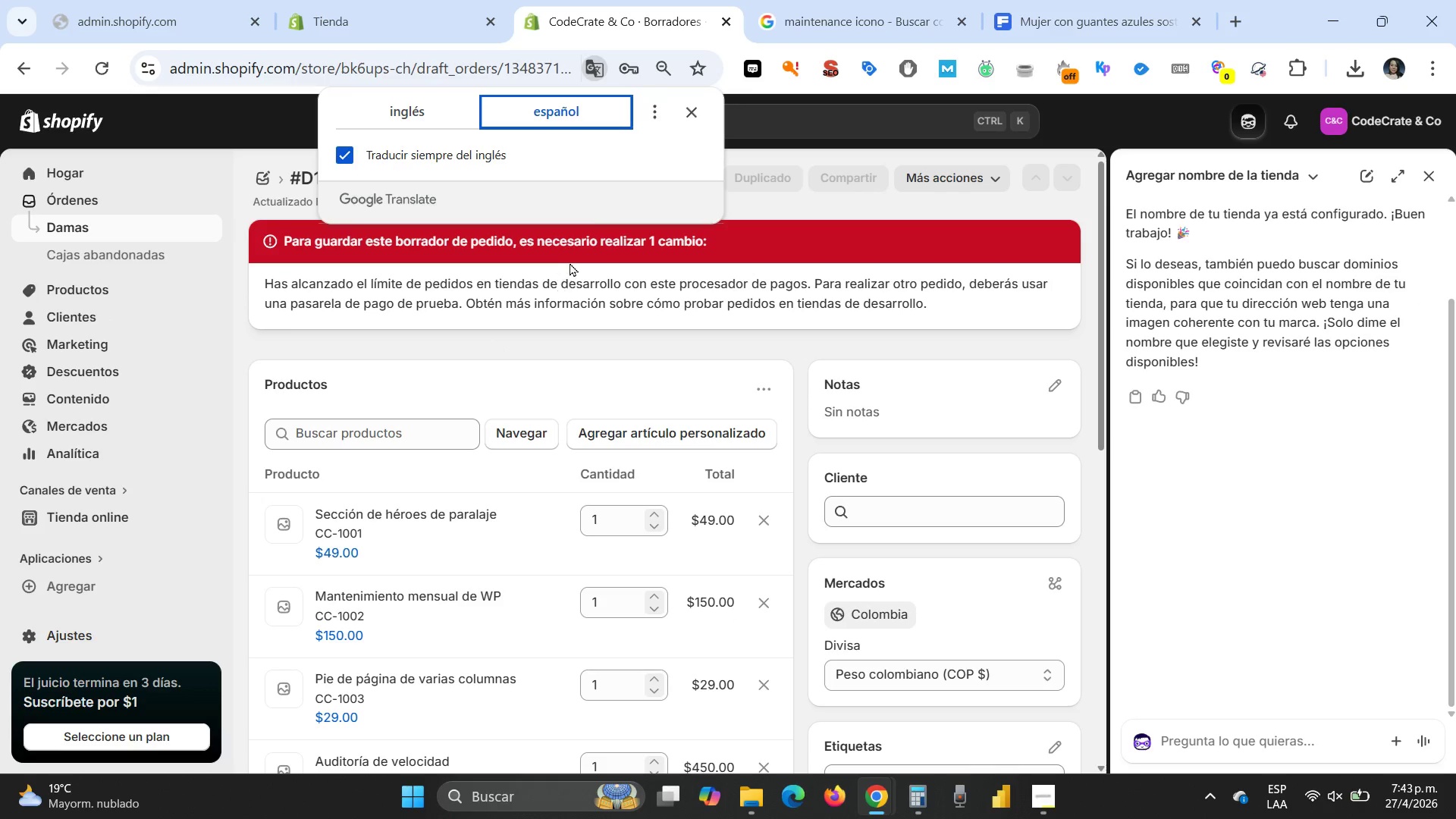 
left_click([575, 107])
 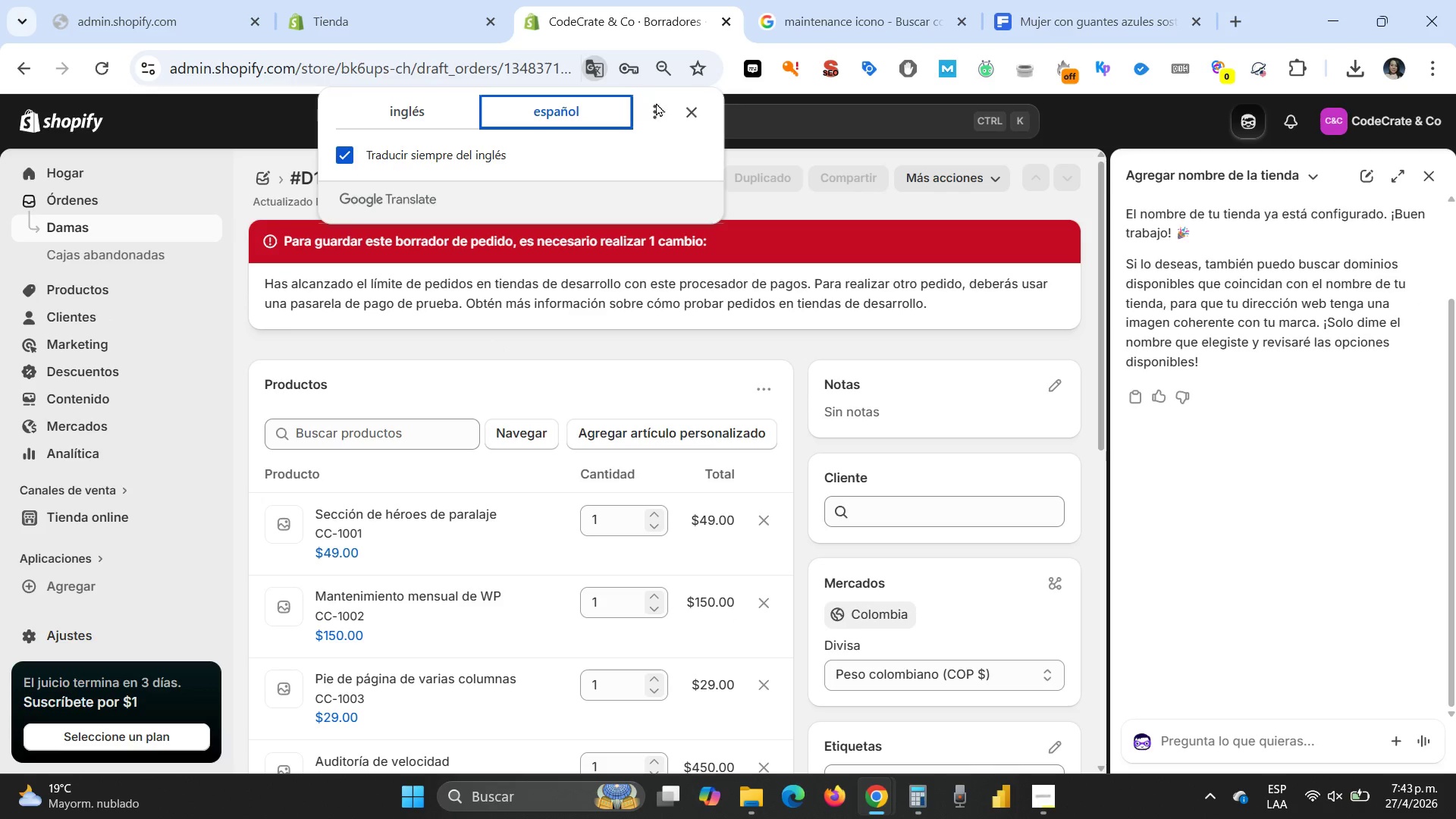 
left_click([687, 110])
 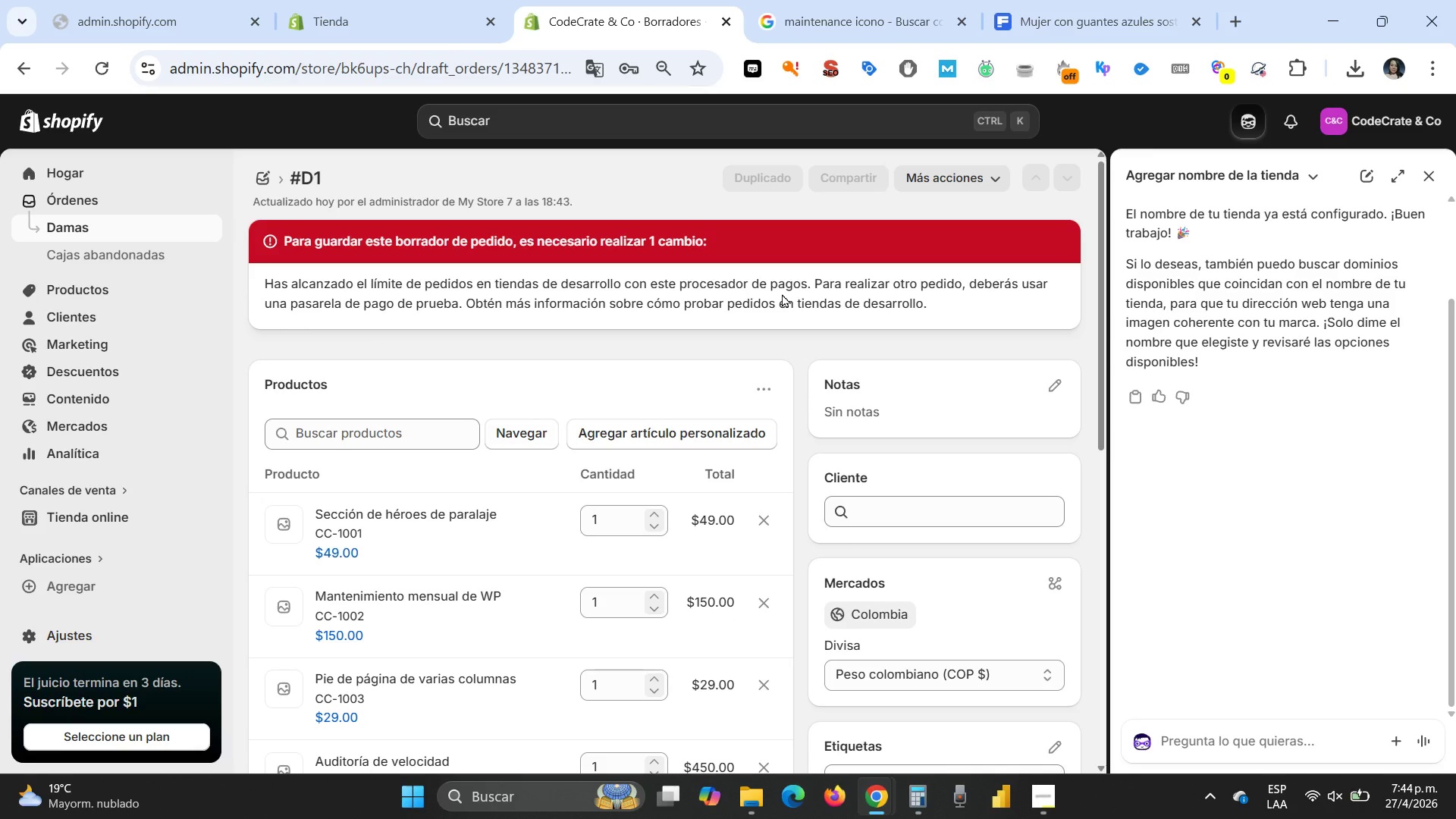 
wait(10.19)
 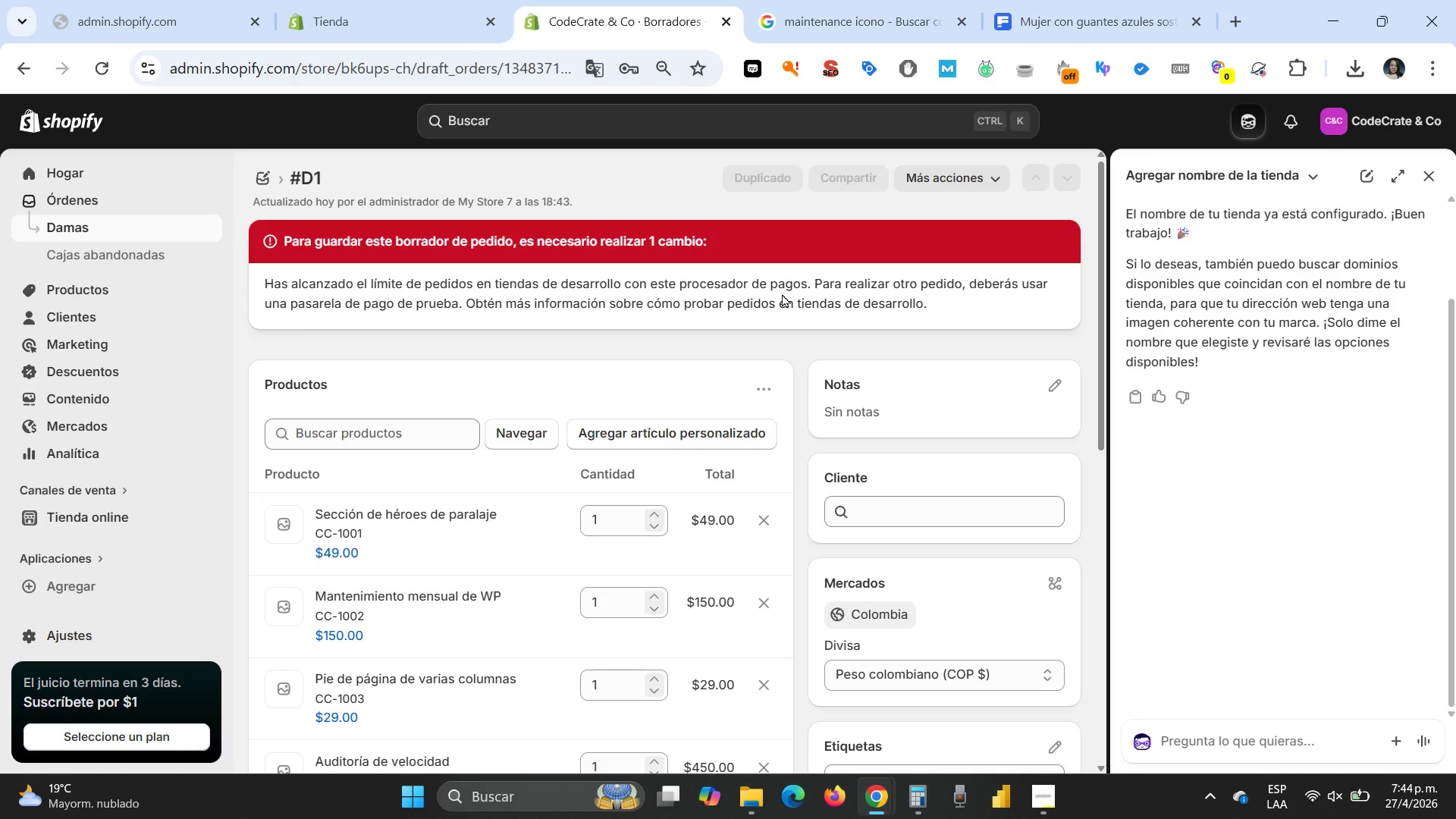 
scroll: coordinate [687, 580], scroll_direction: down, amount: 8.0
 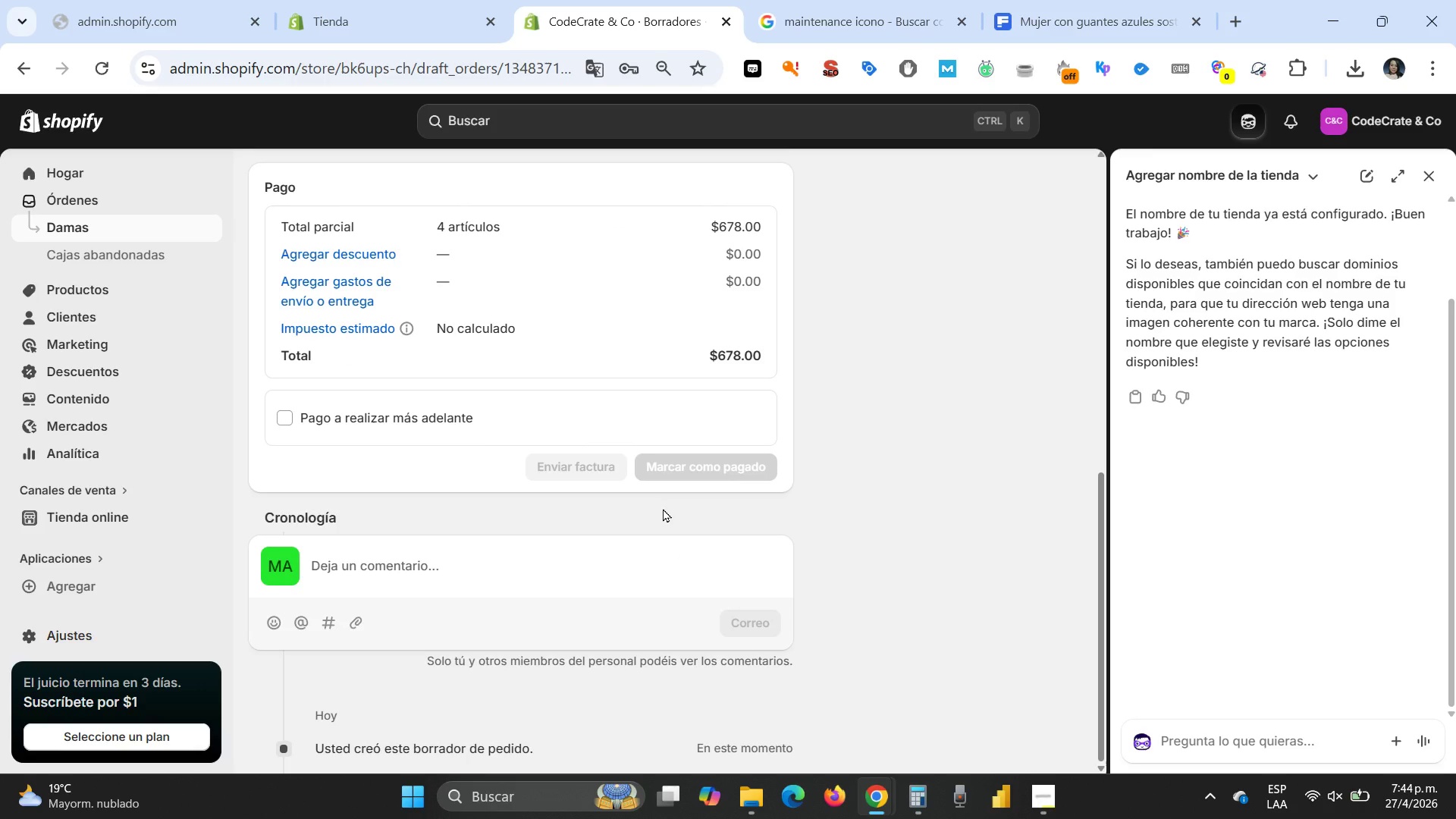 
wait(5.31)
 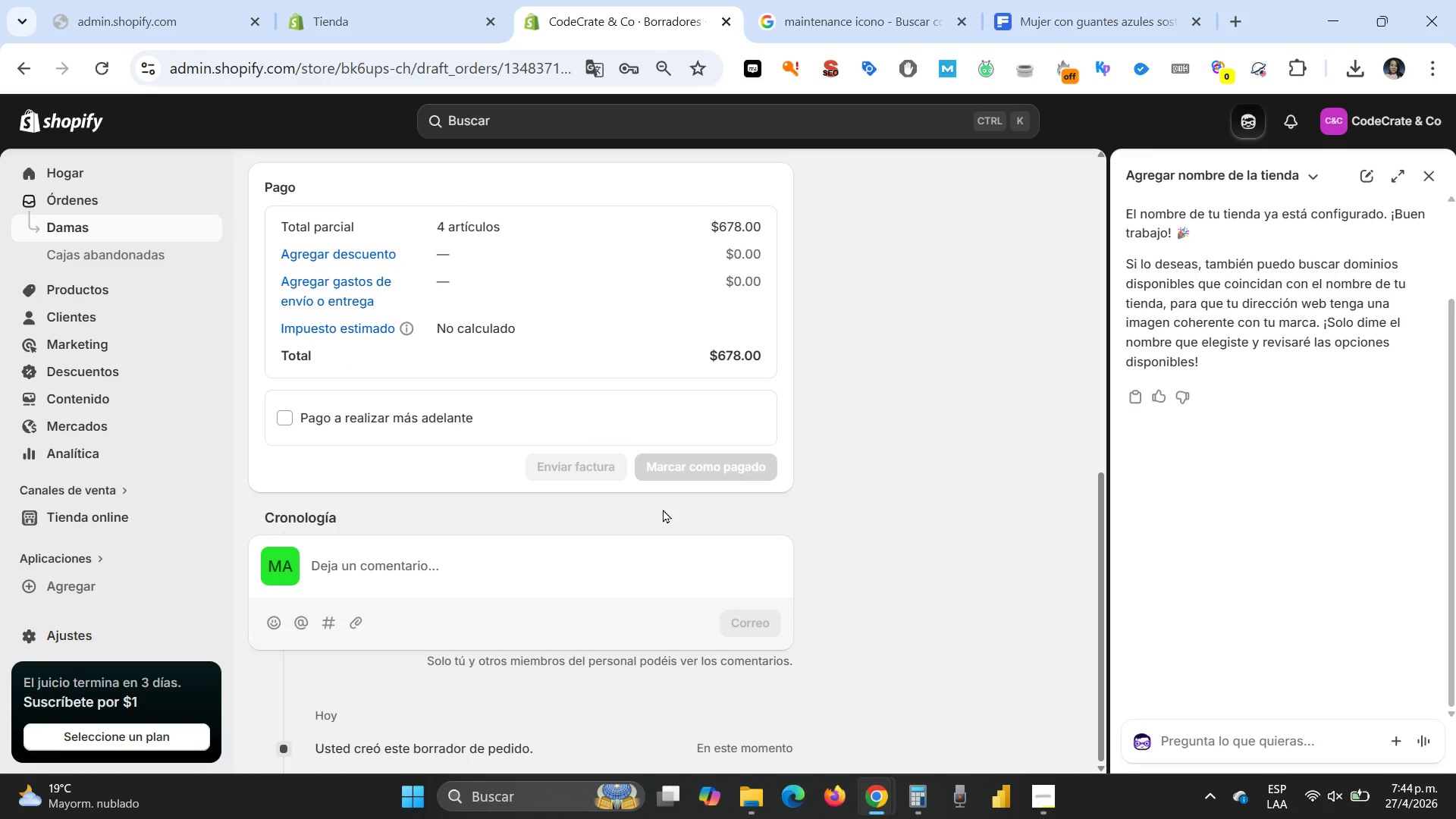 
scroll: coordinate [663, 508], scroll_direction: up, amount: 9.0
 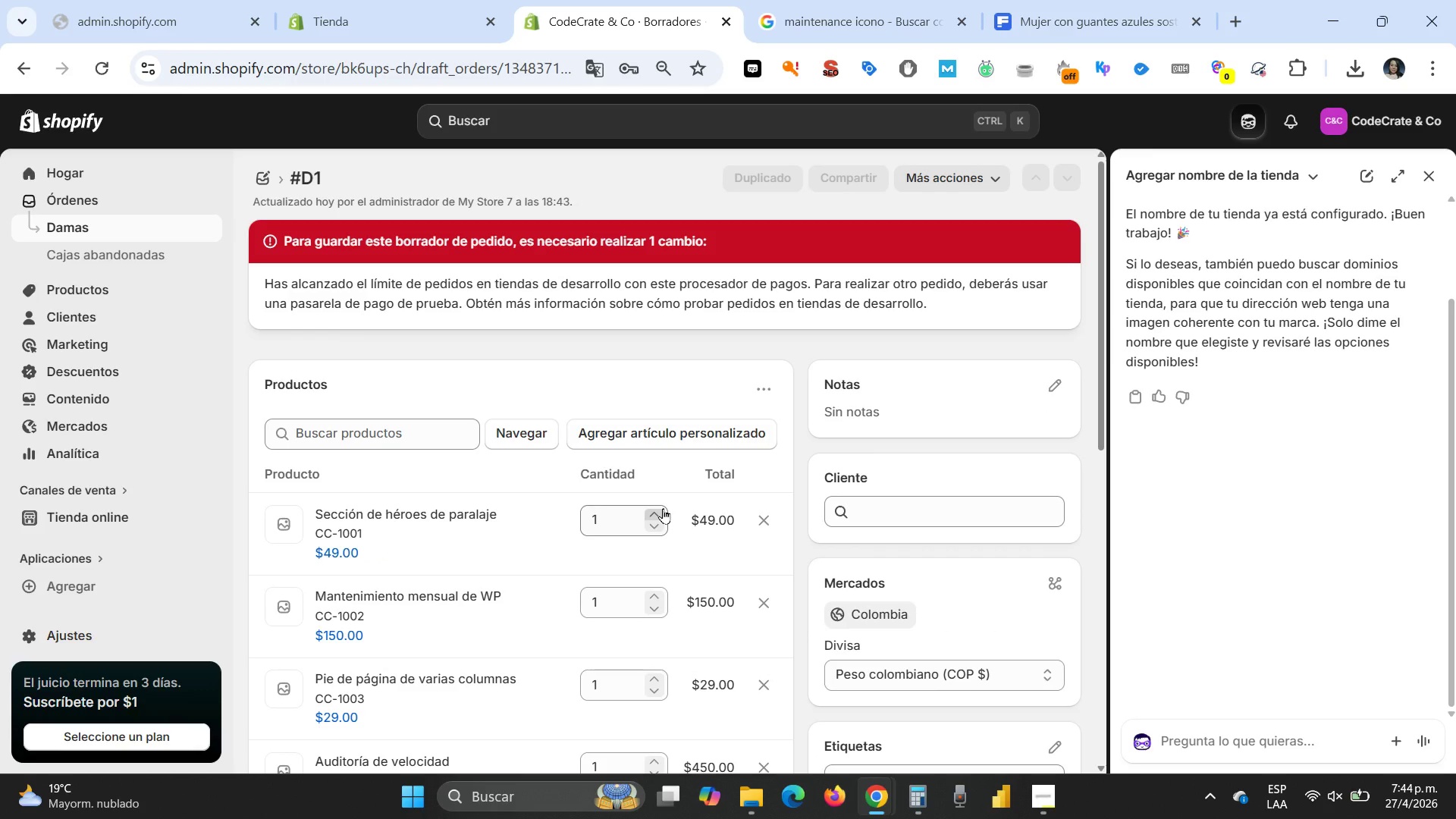 
wait(7.51)
 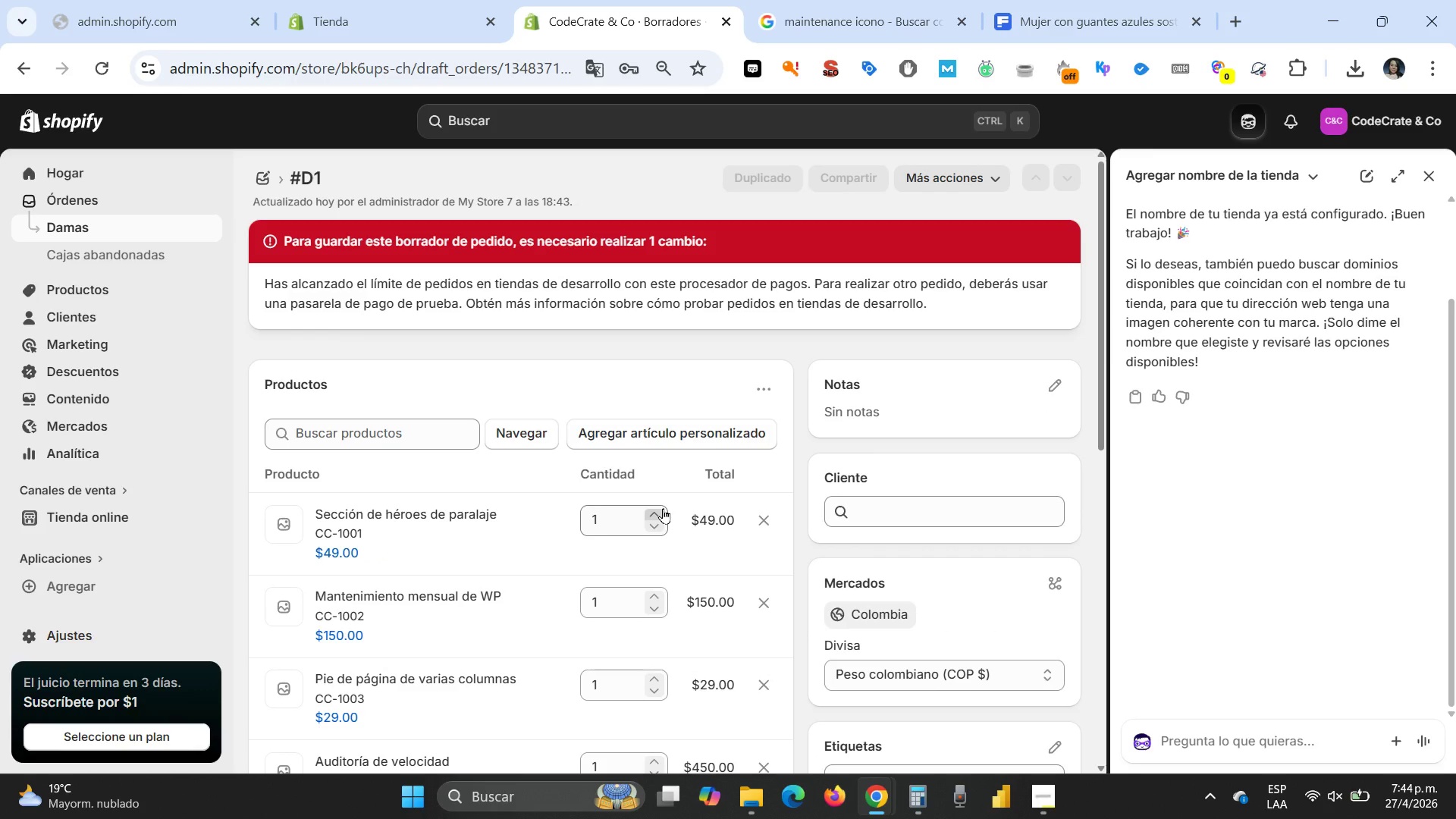 
scroll: coordinate [849, 337], scroll_direction: down, amount: 7.0
 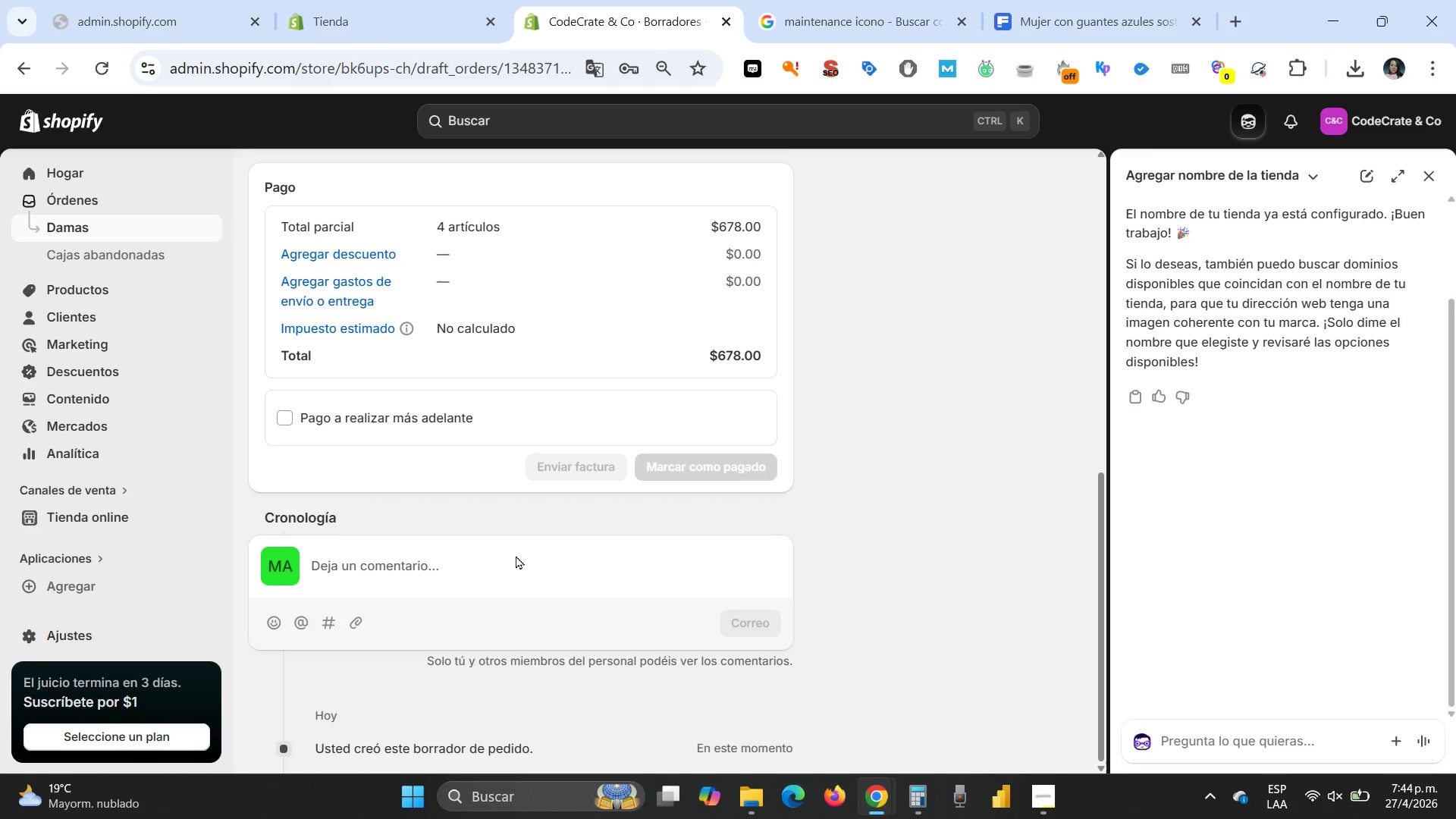 
wait(19.69)
 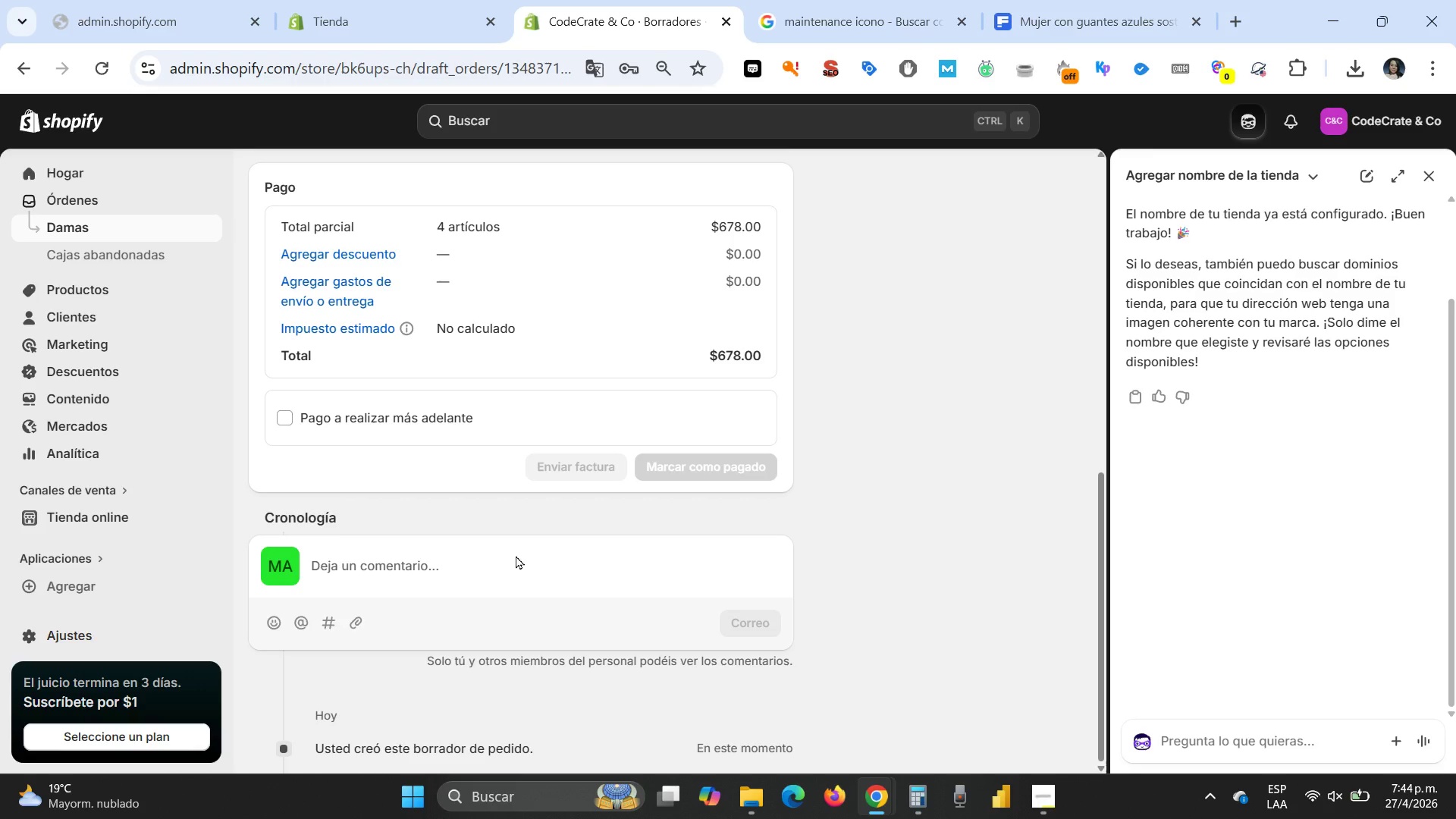 
scroll: coordinate [516, 555], scroll_direction: up, amount: 8.0
 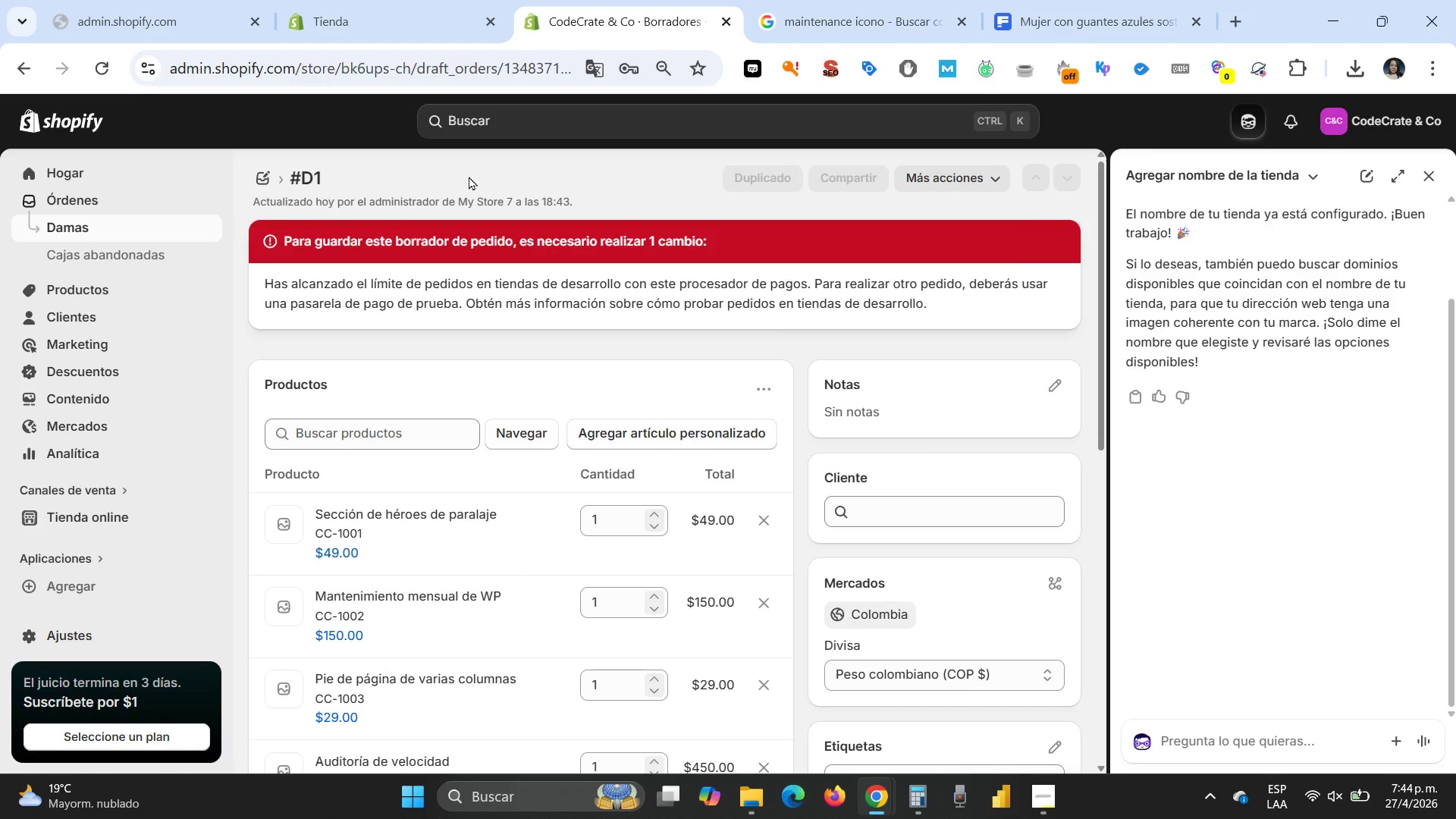 
scroll: coordinate [896, 355], scroll_direction: down, amount: 2.0
 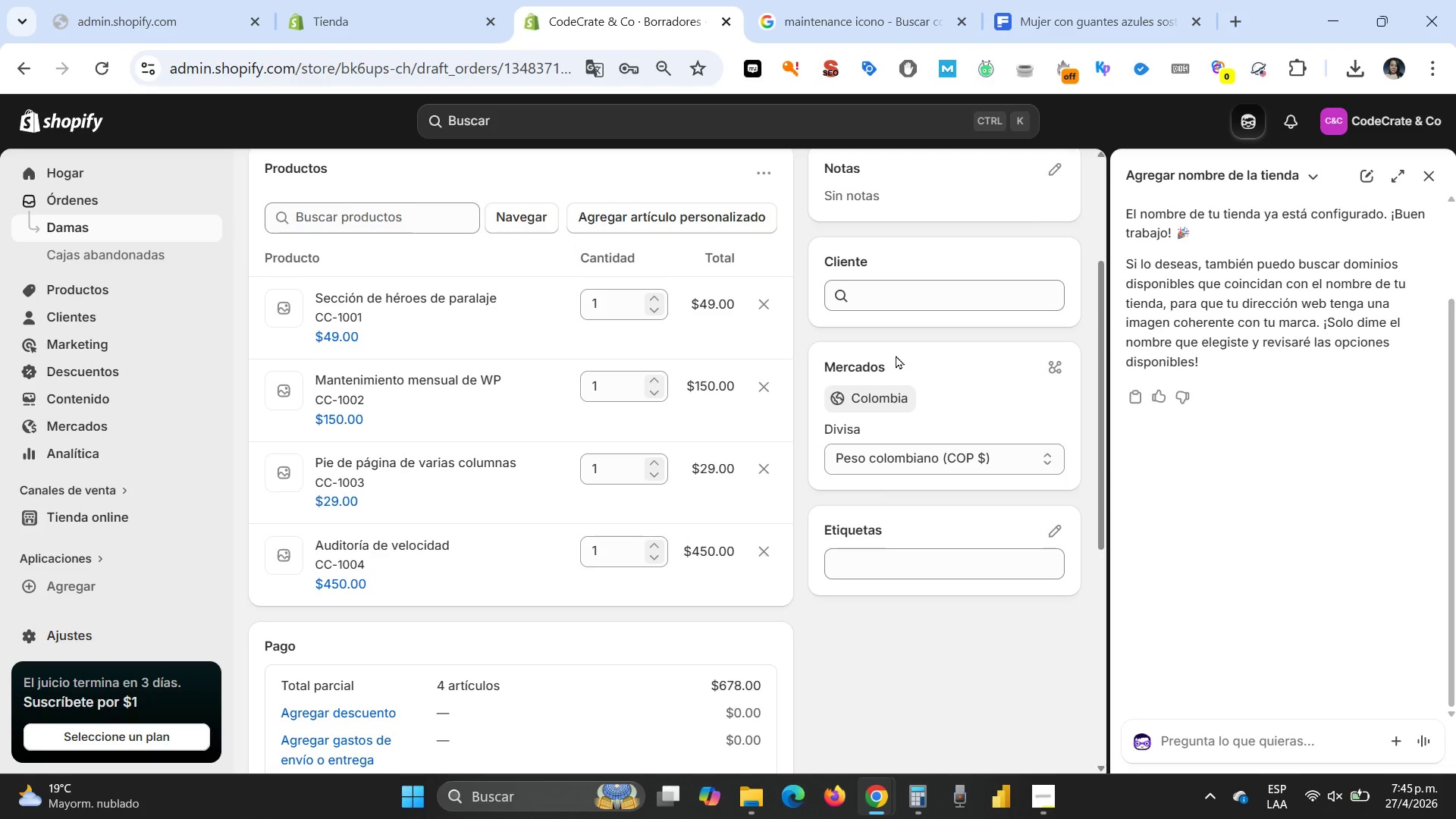 
wait(29.43)
 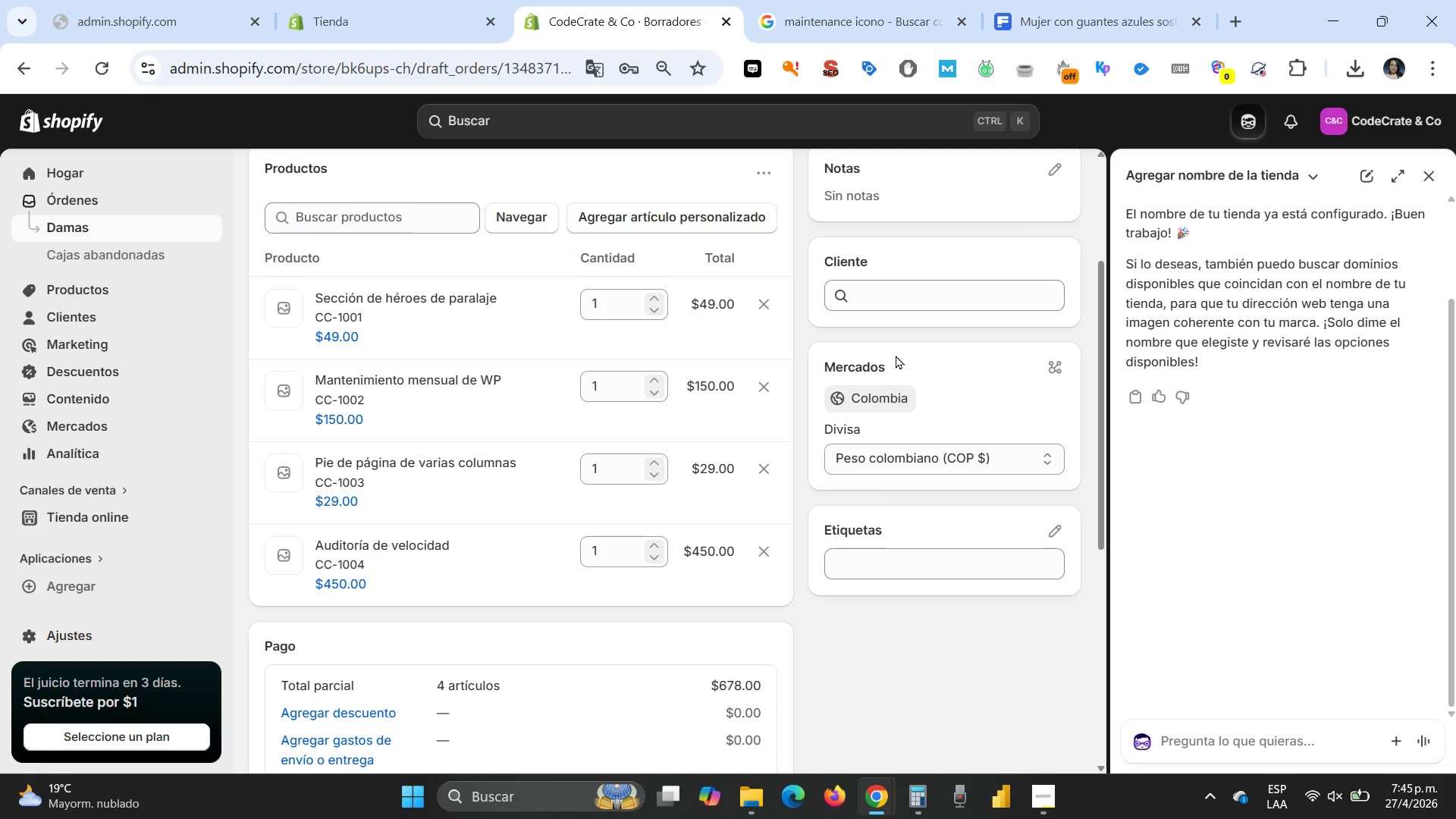 
left_click([595, 70])
 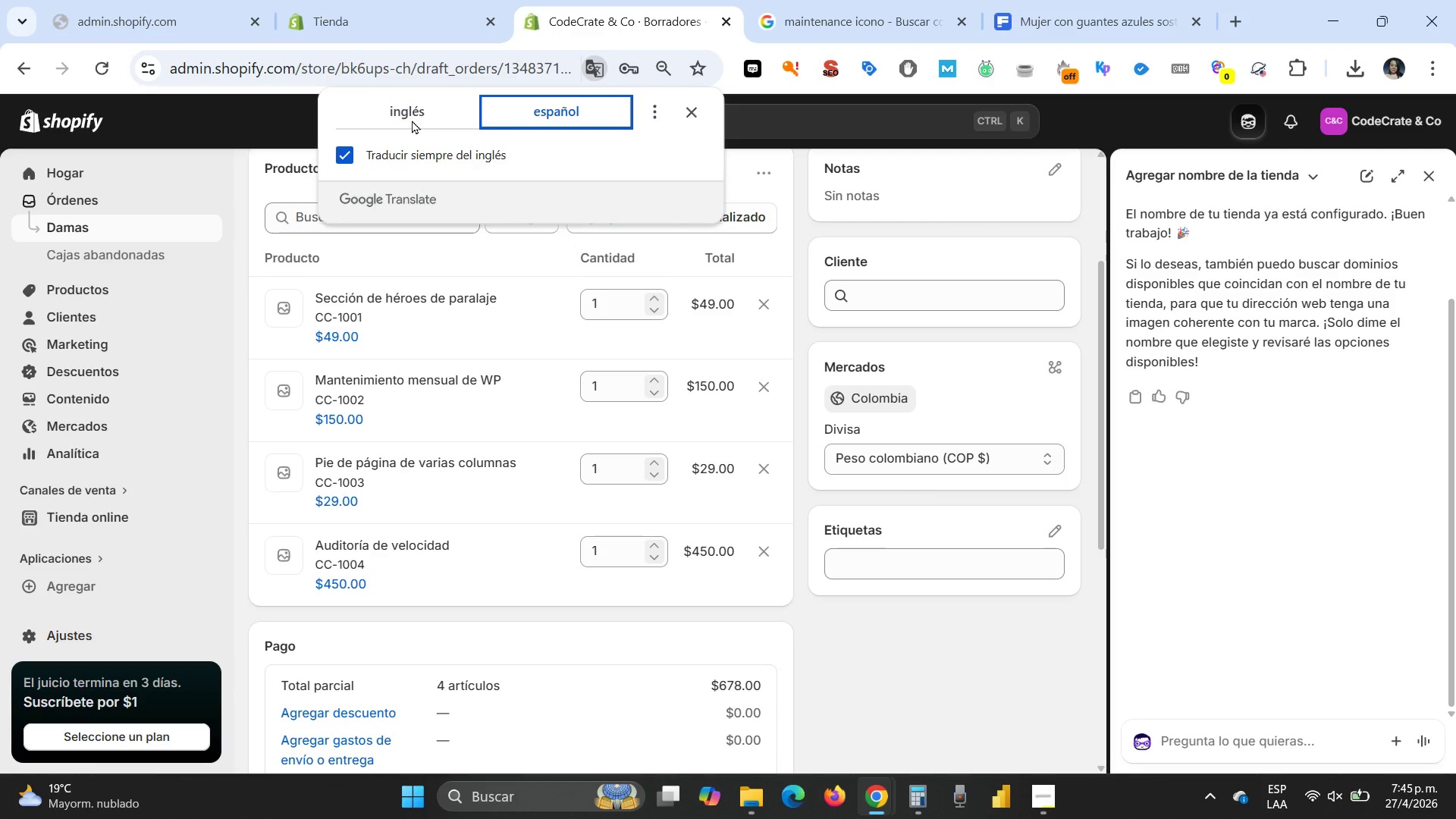 
left_click([412, 120])
 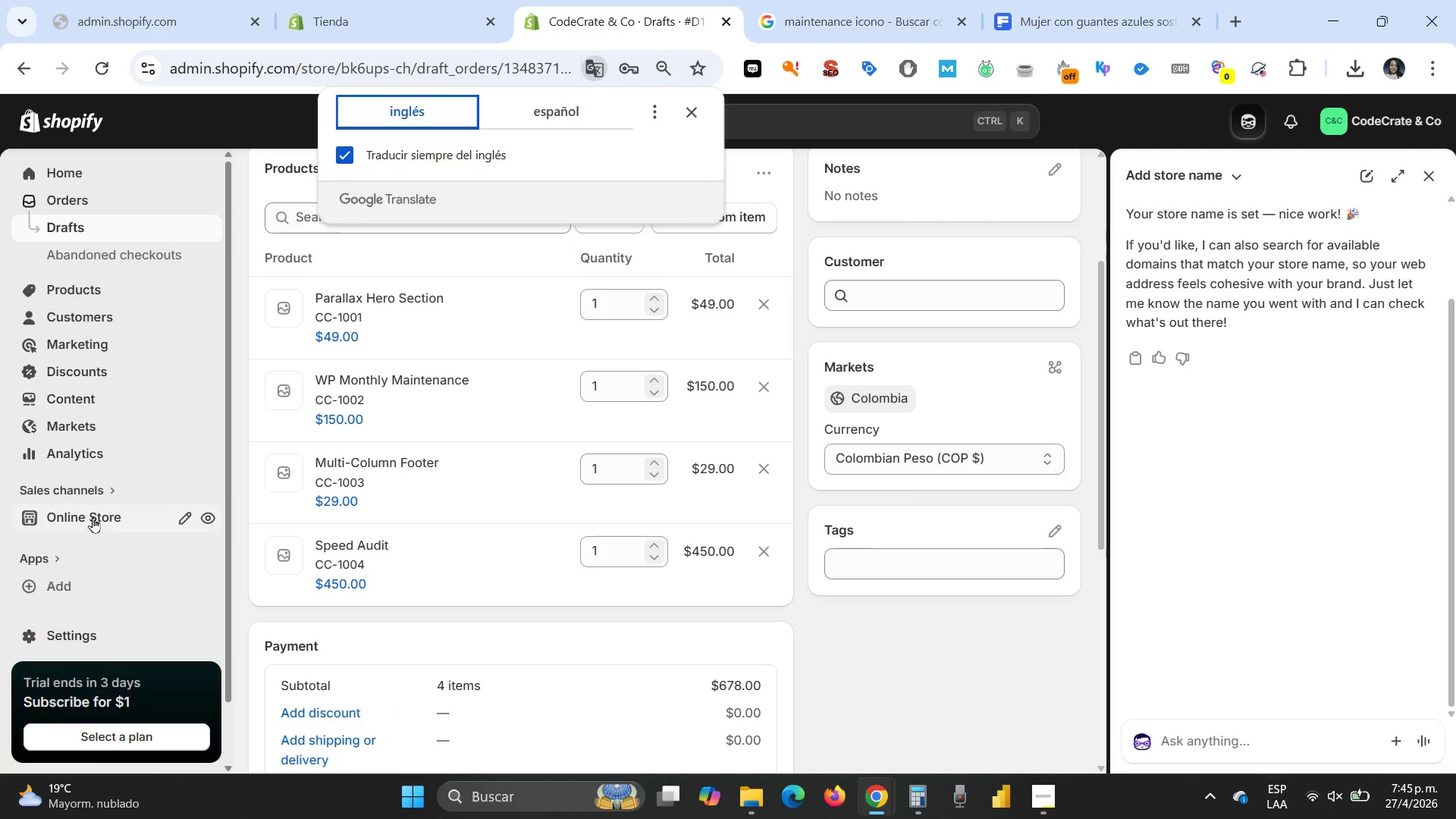 
left_click([93, 517])
 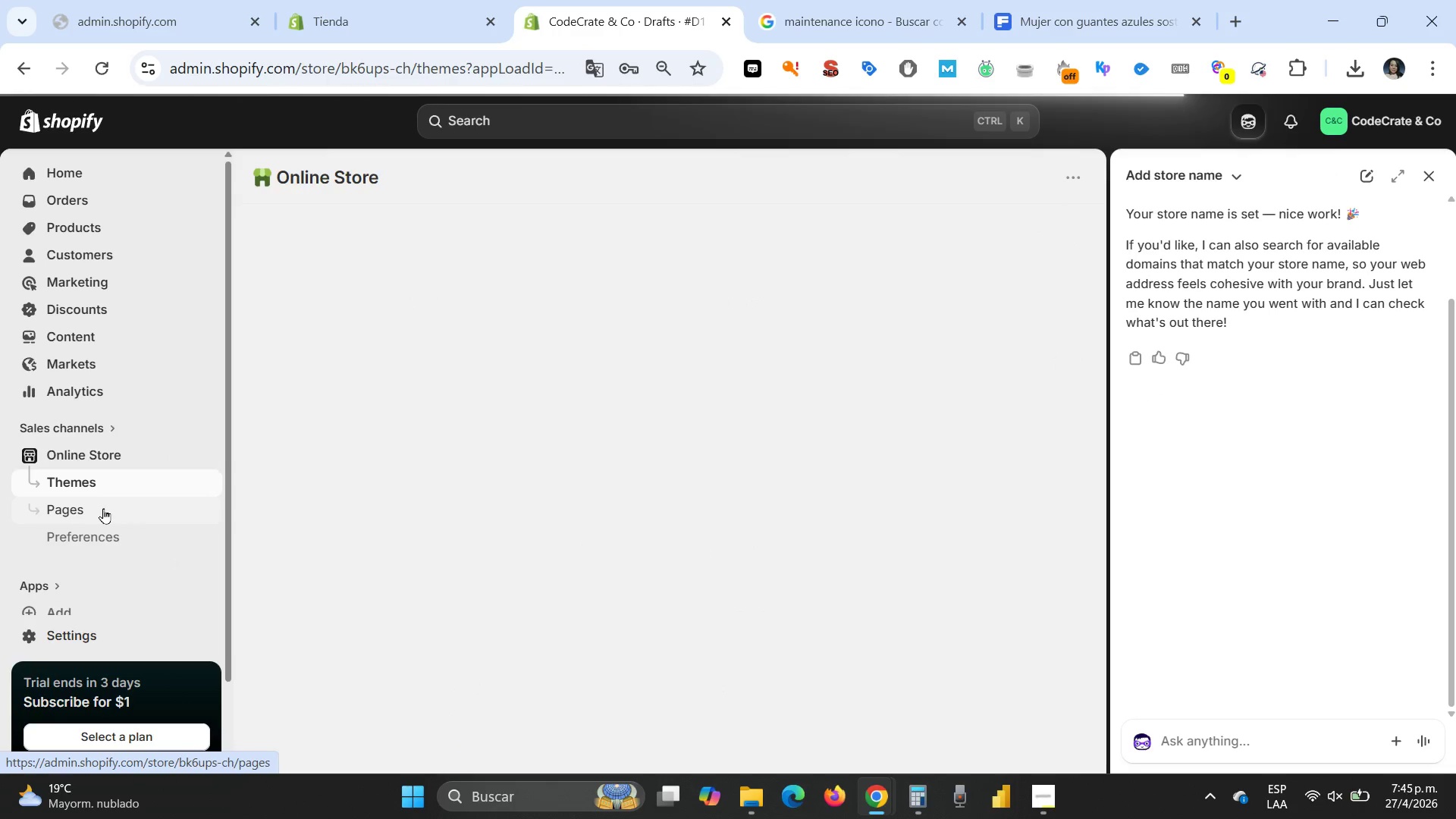 
mouse_move([170, 444])
 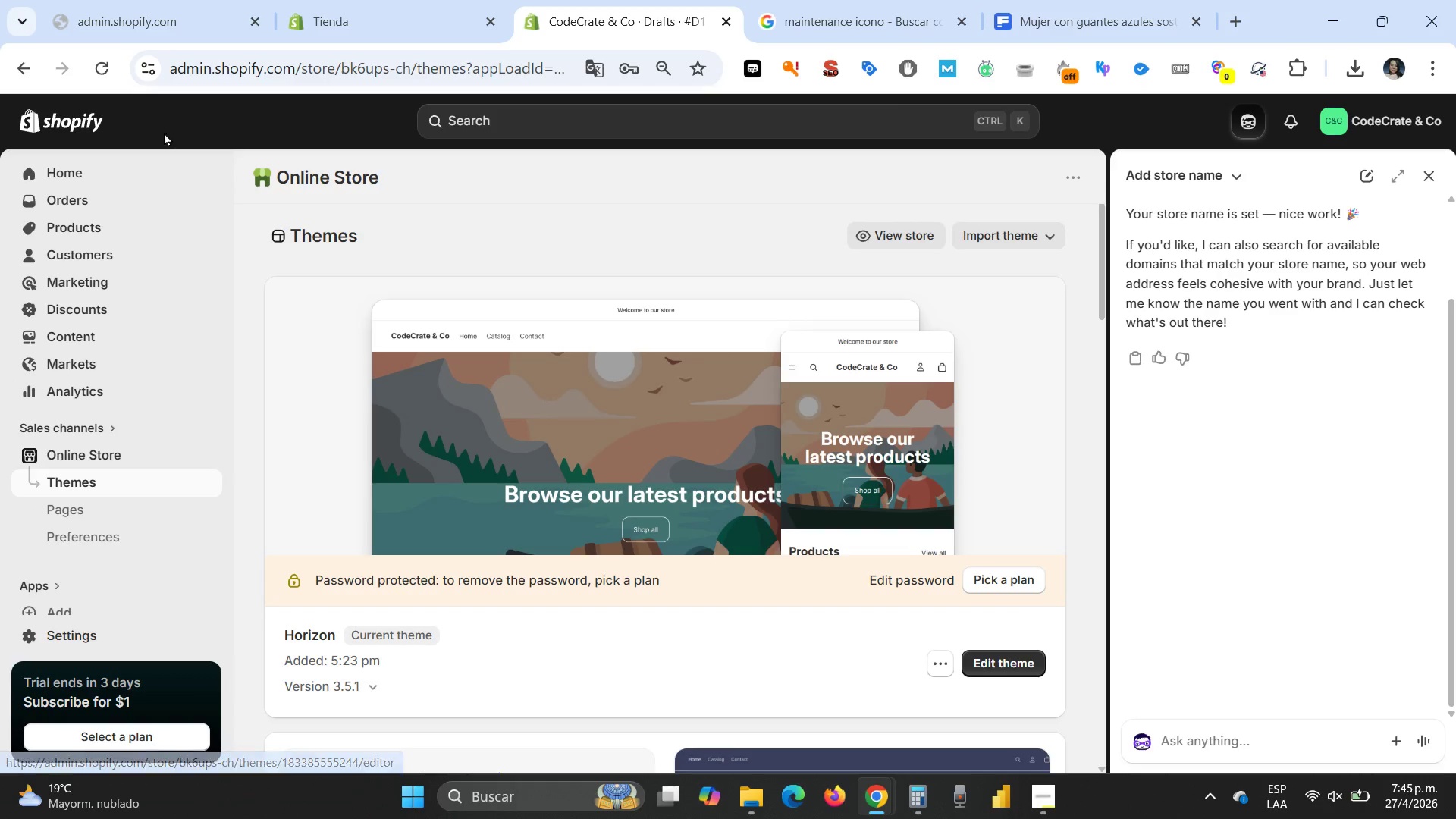 
scroll: coordinate [545, 491], scroll_direction: down, amount: 8.0
 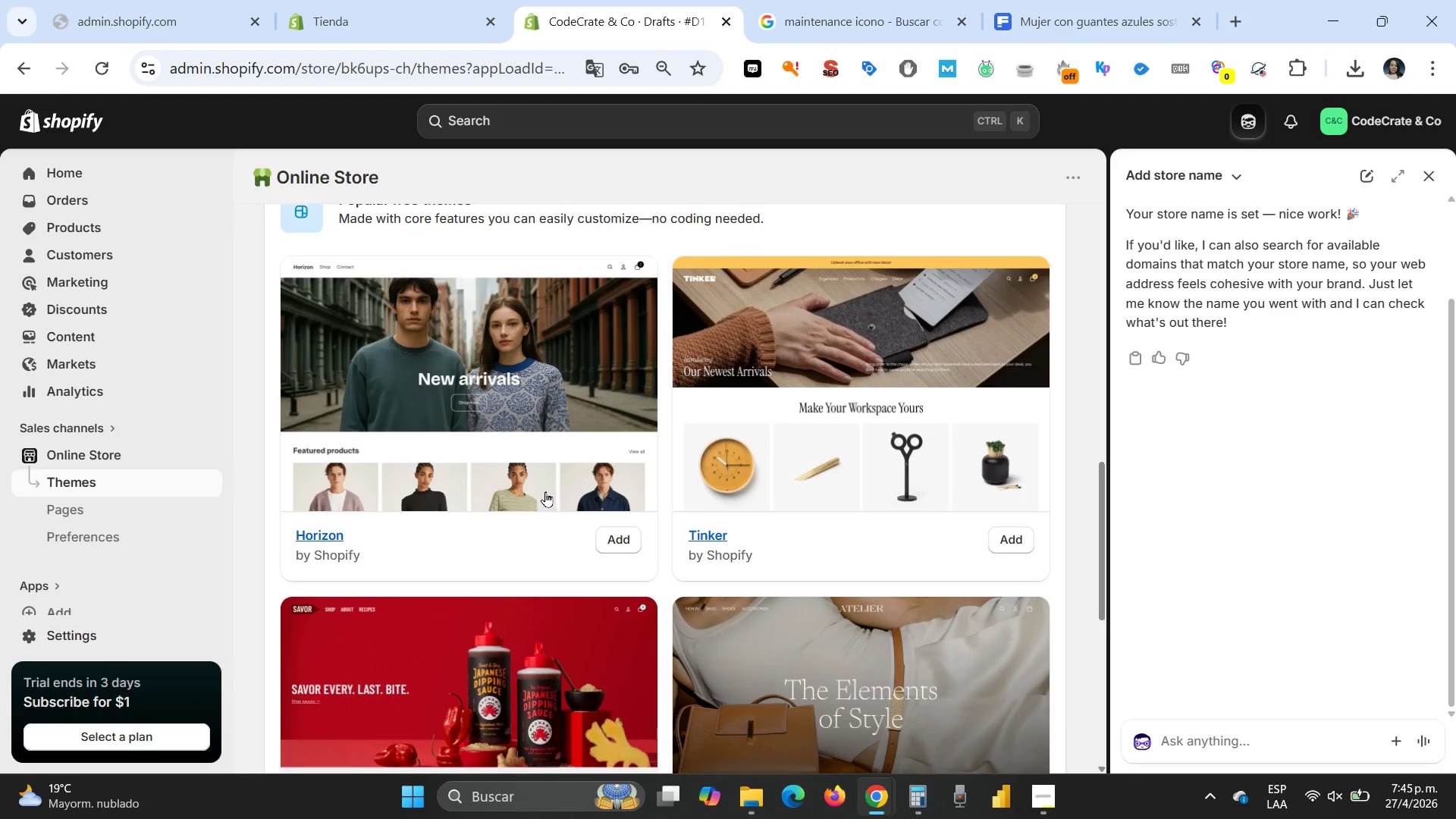 
scroll: coordinate [545, 491], scroll_direction: up, amount: 11.0
 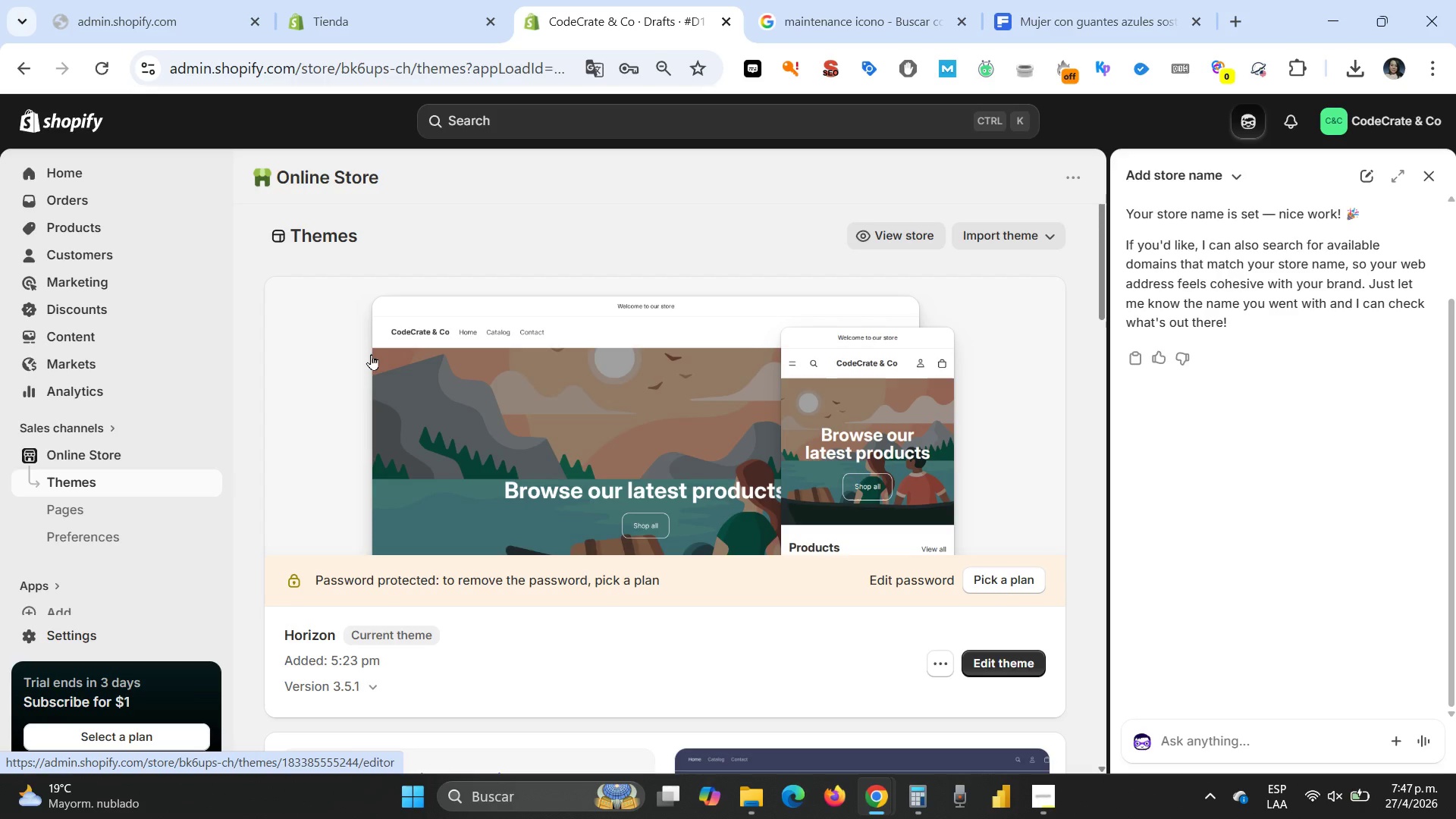 
wait(126.53)
 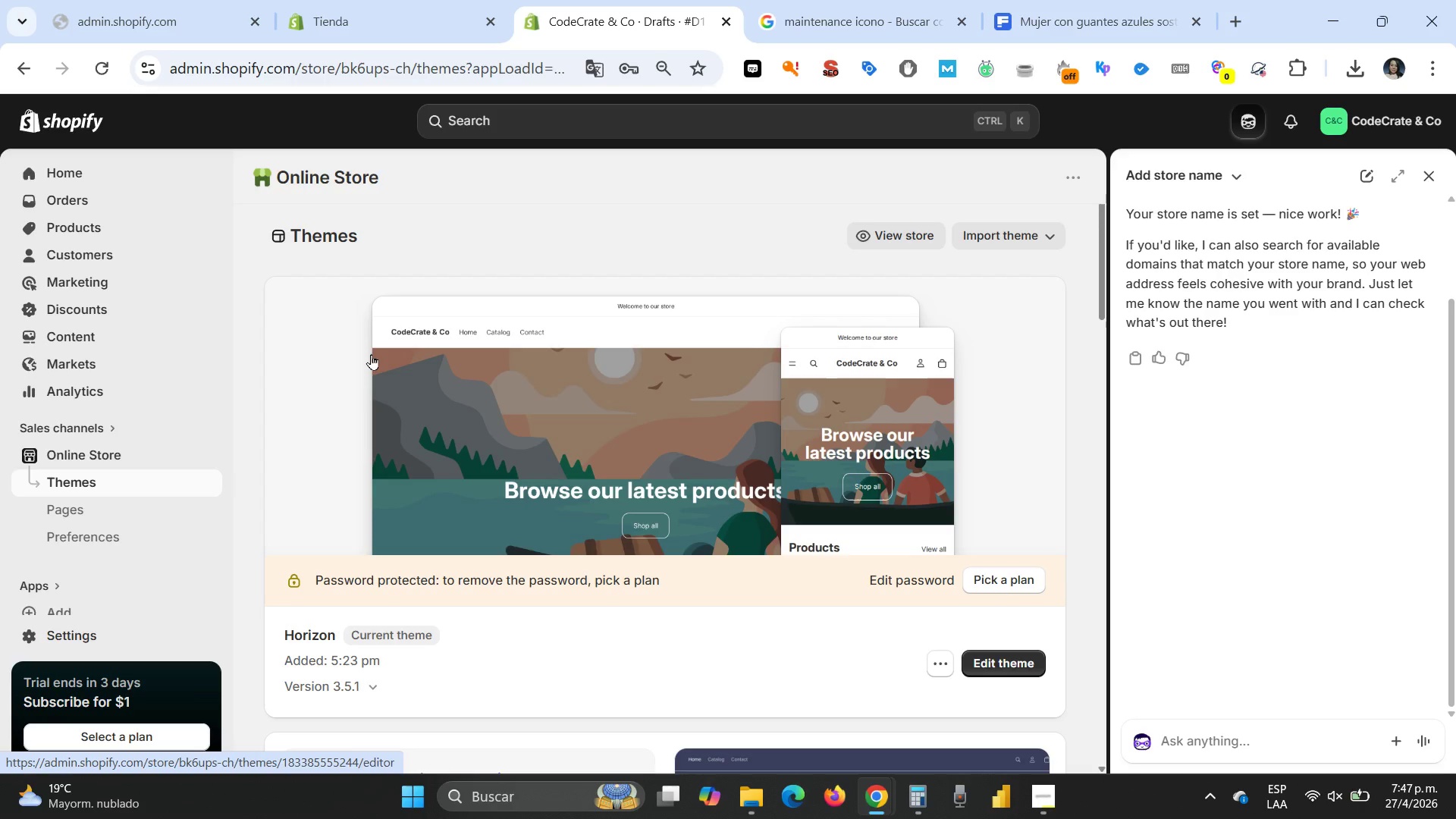 
left_click([83, 384])
 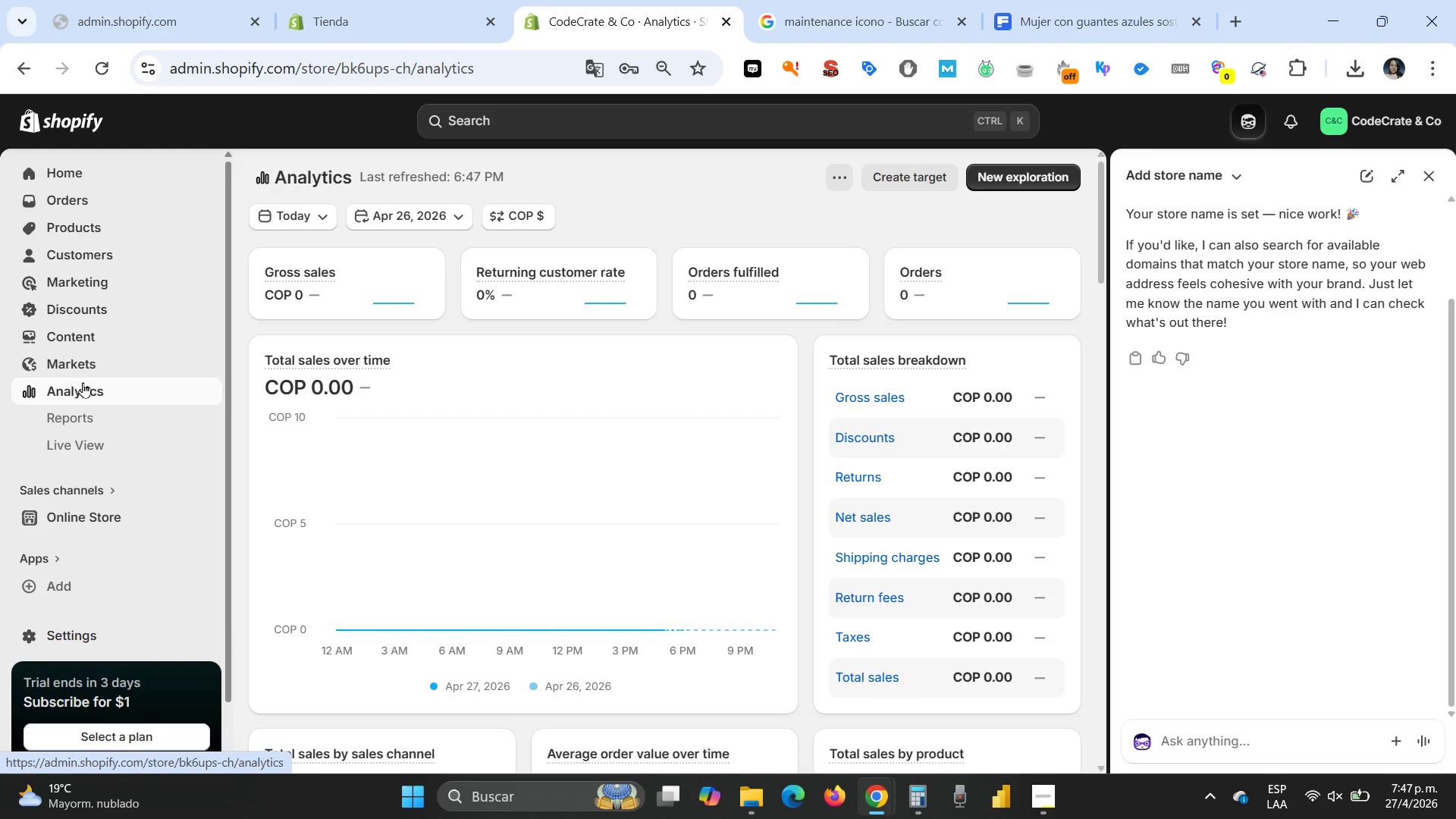 
wait(12.92)
 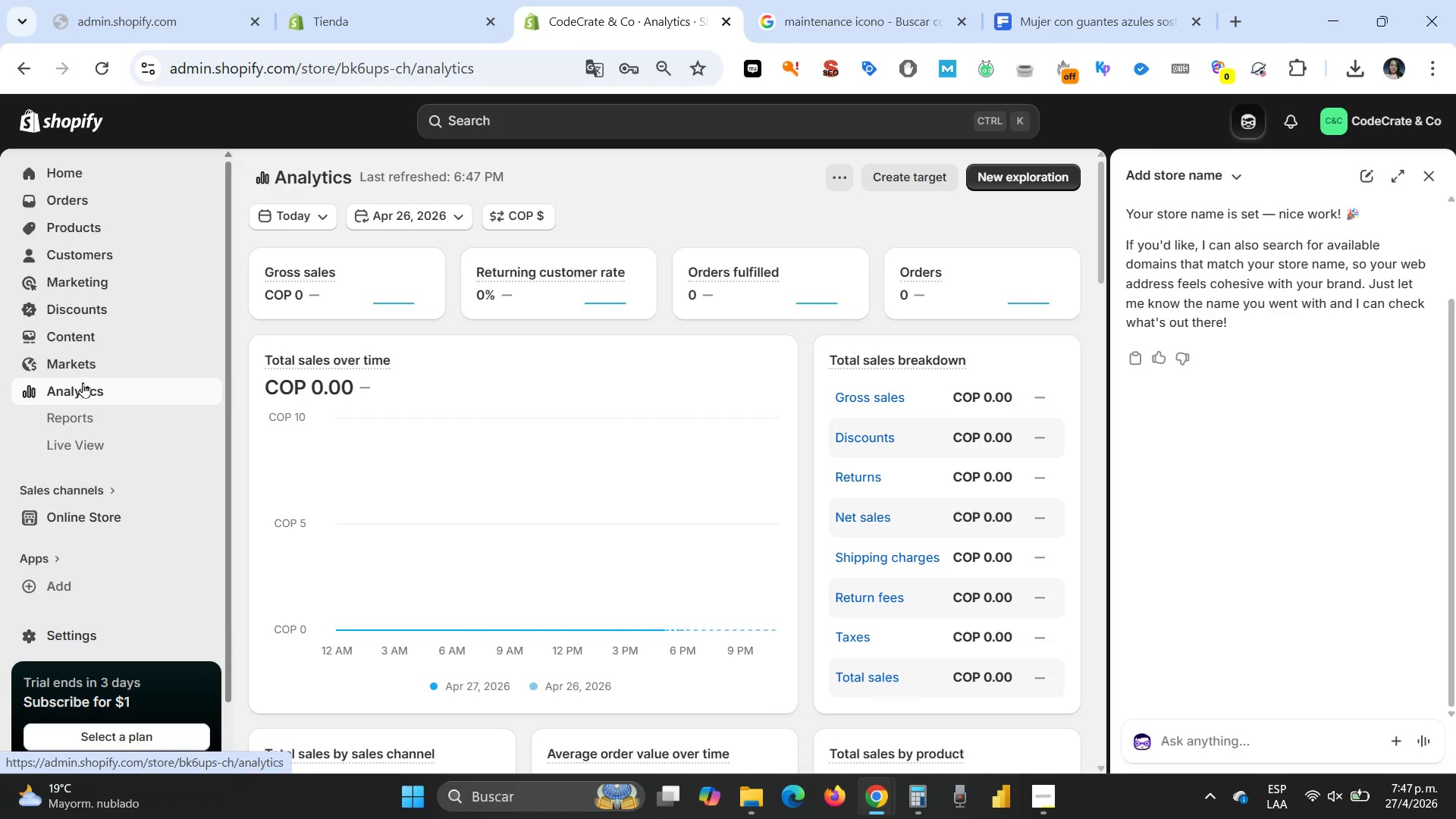 
scroll: coordinate [443, 428], scroll_direction: down, amount: 2.0
 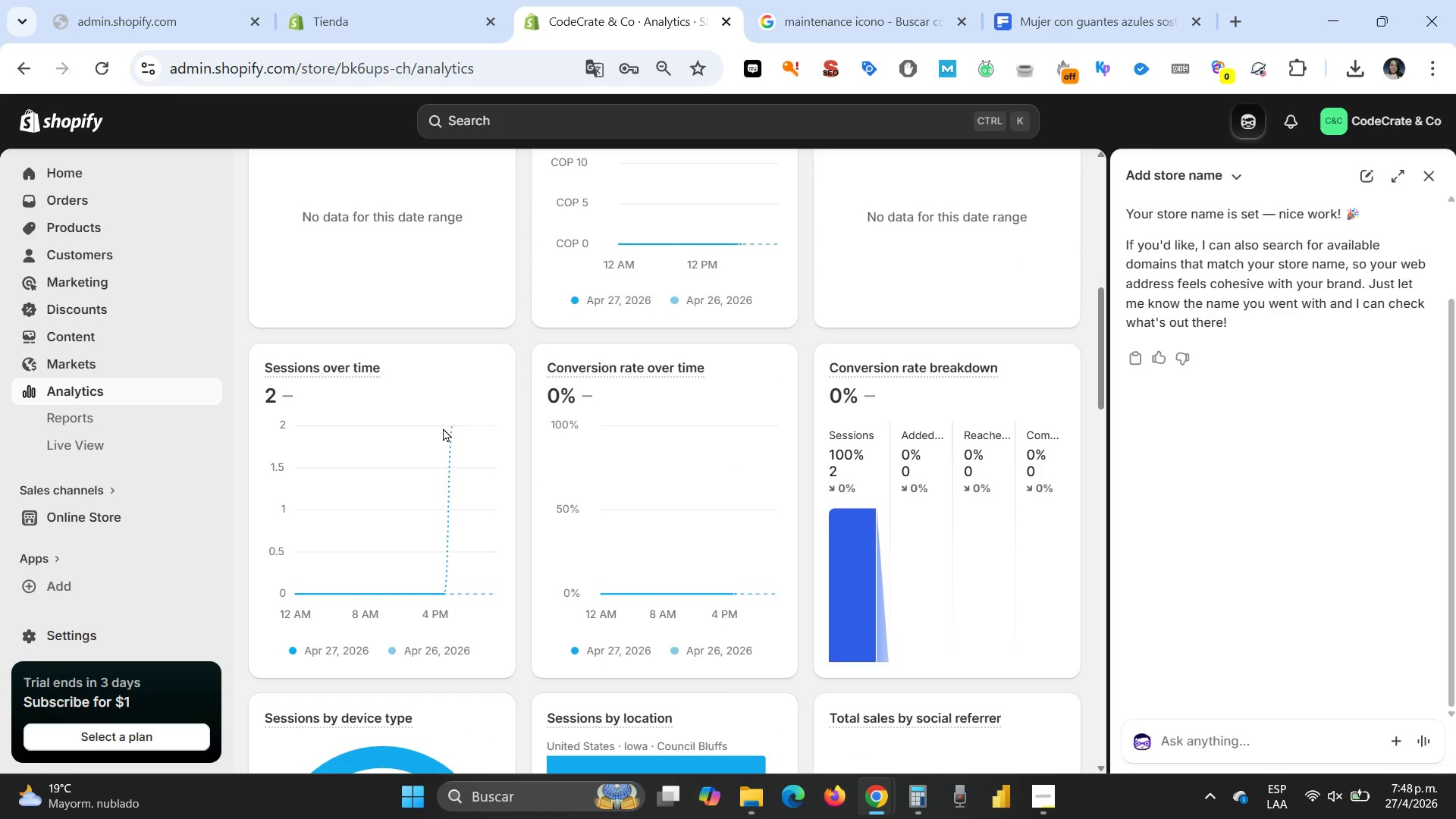 
scroll: coordinate [443, 428], scroll_direction: up, amount: 3.0
 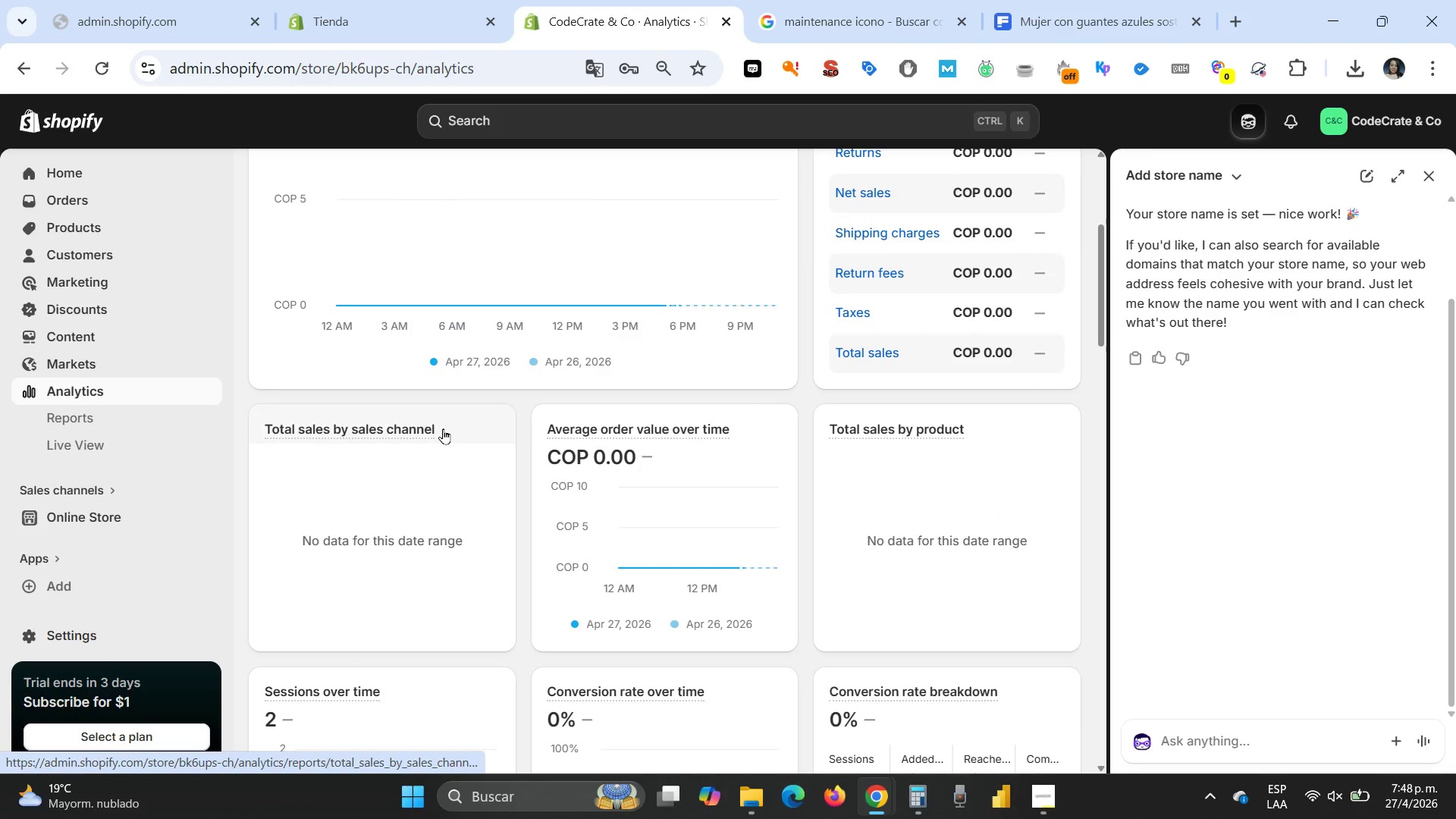 
scroll: coordinate [443, 428], scroll_direction: down, amount: 5.0
 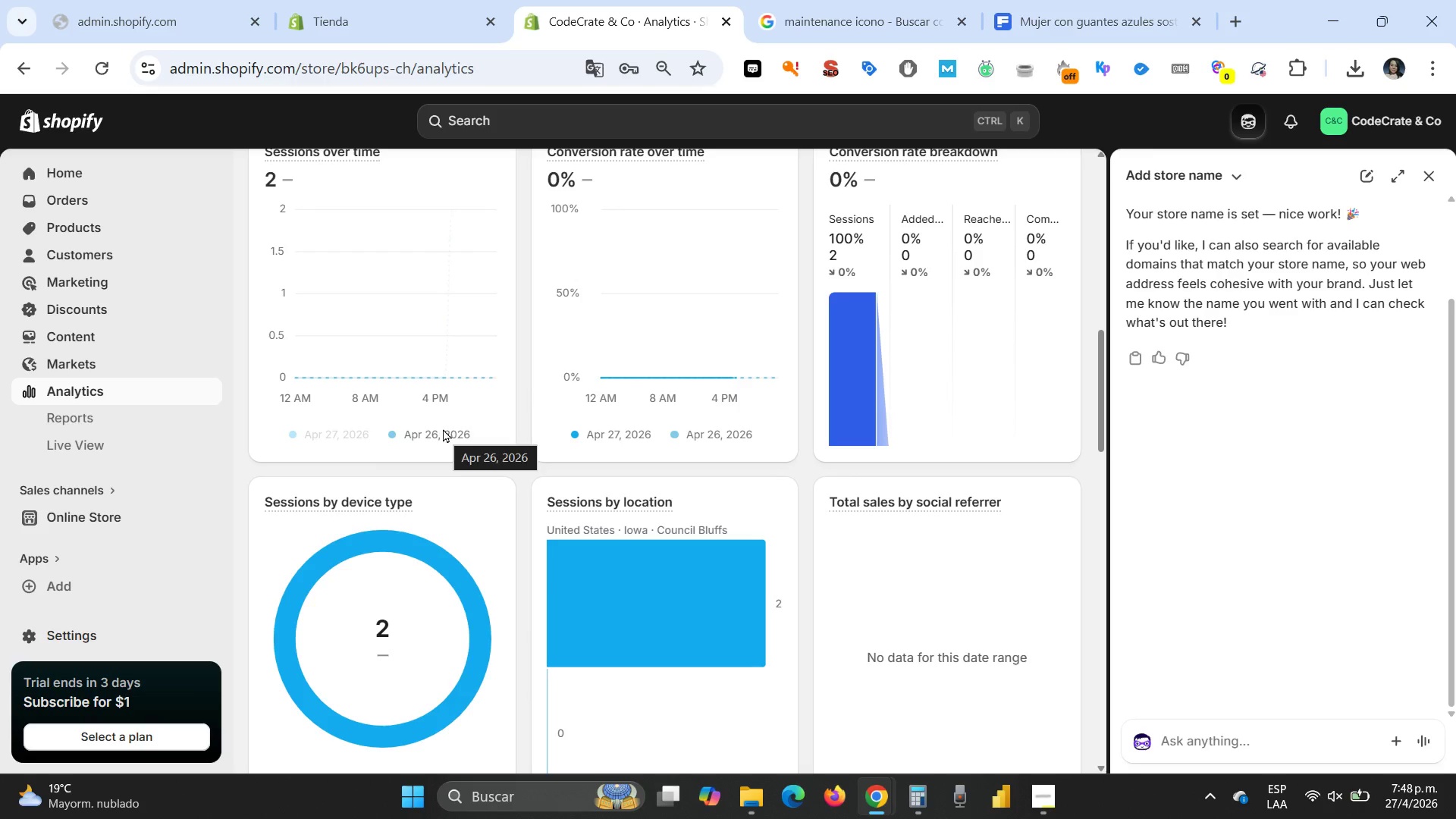 
scroll: coordinate [467, 414], scroll_direction: up, amount: 6.0
 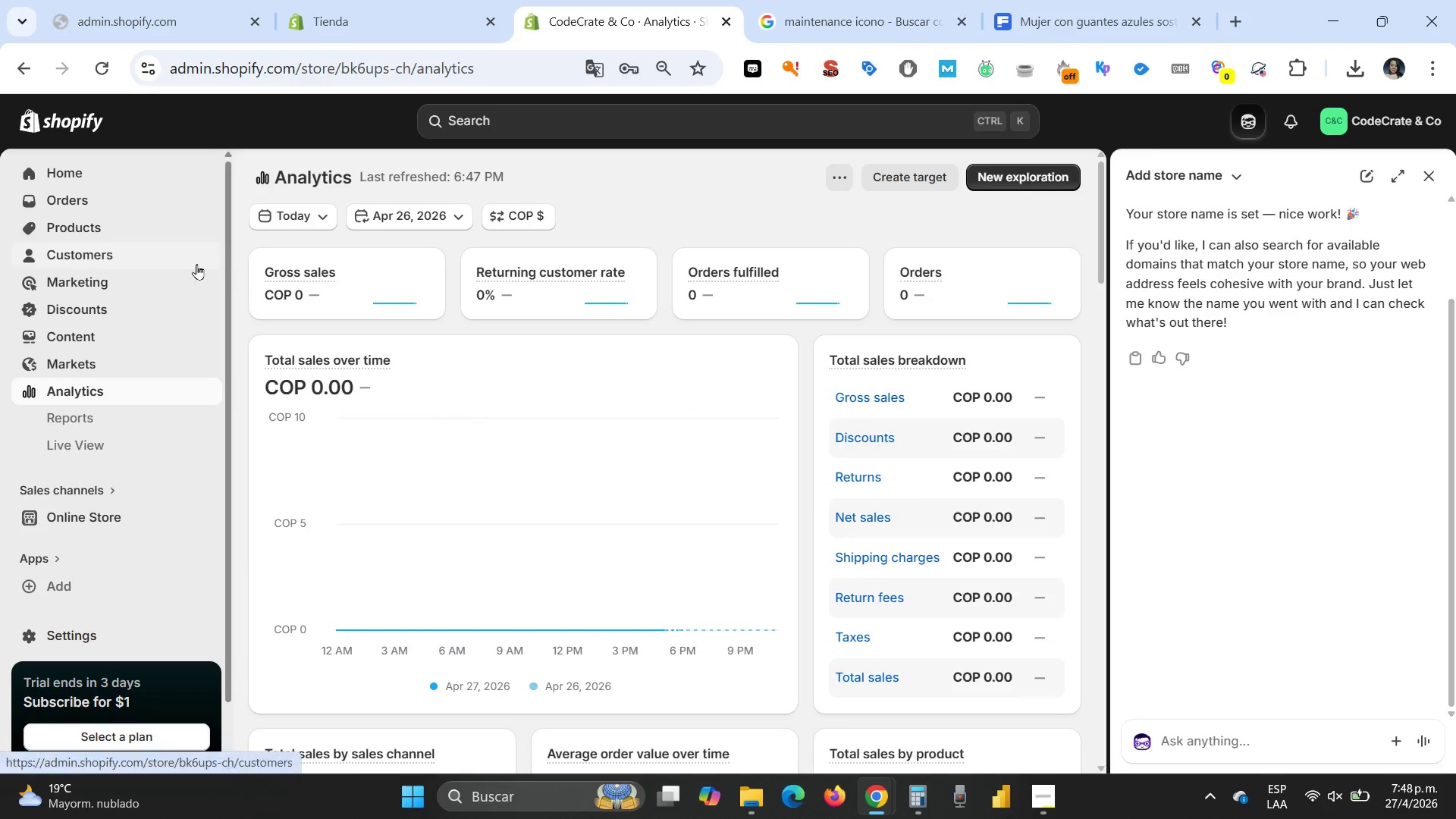 
left_click([72, 204])
 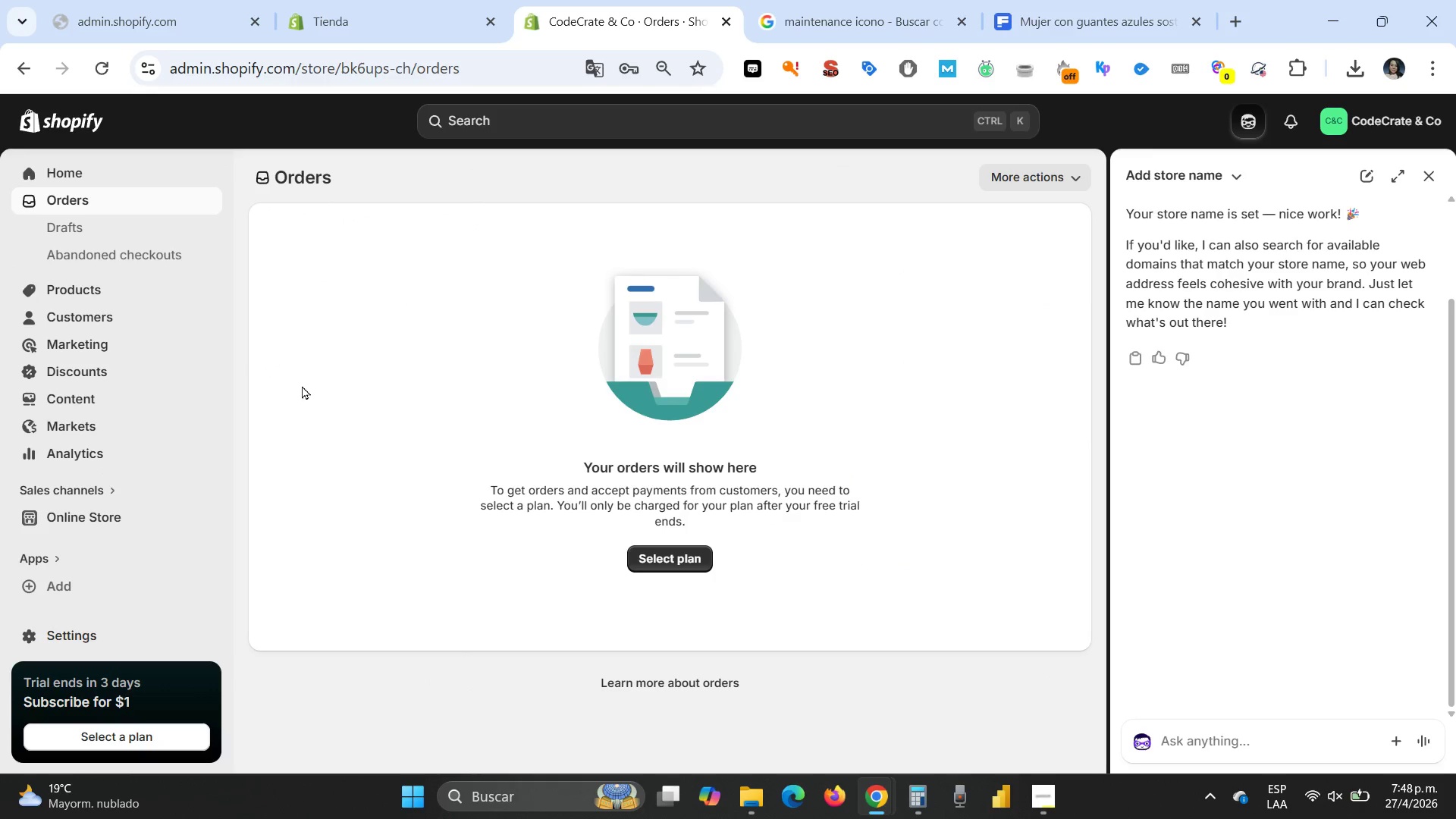 
left_click([52, 228])
 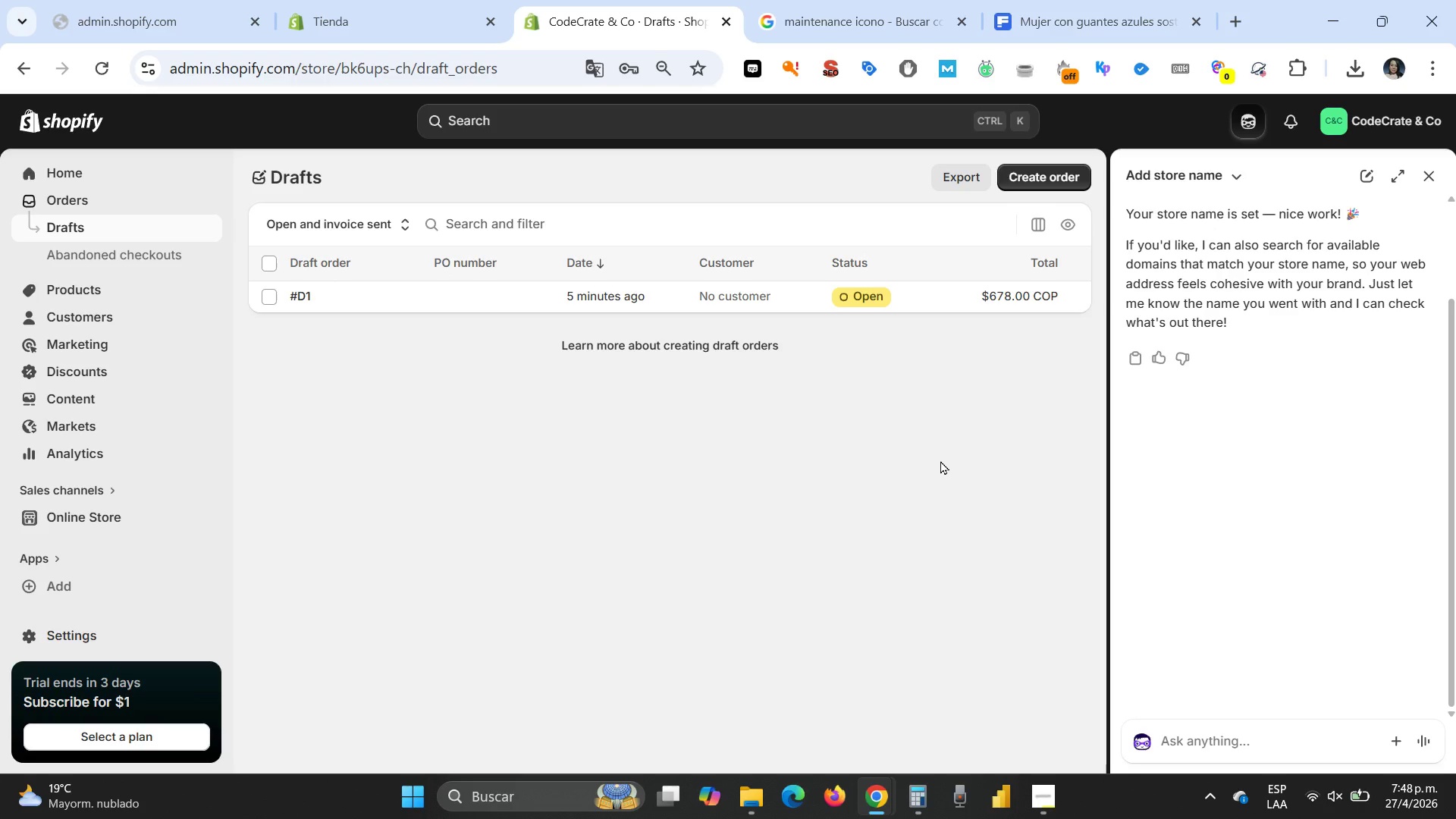 
wait(31.56)
 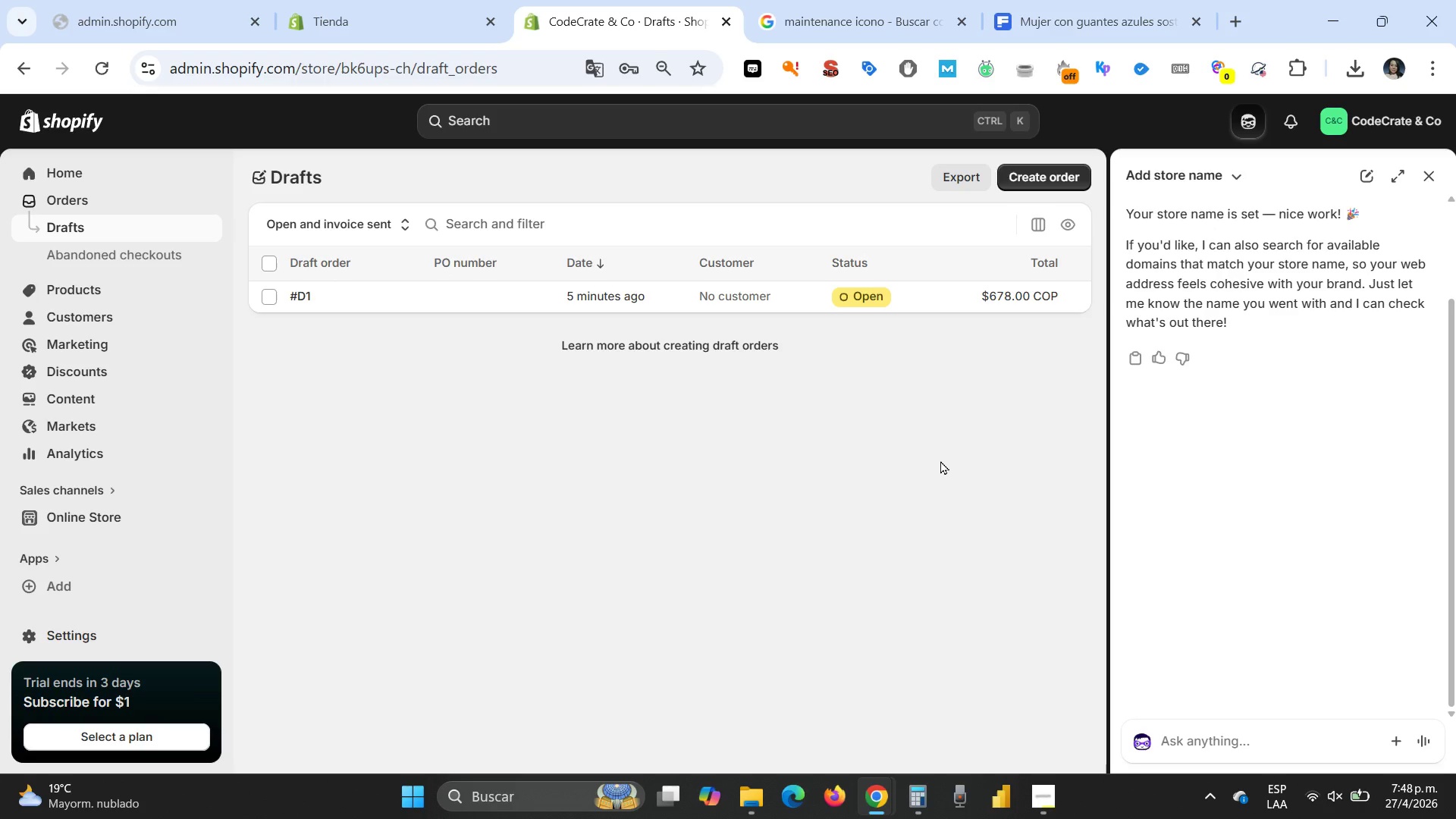 
left_click([73, 457])
 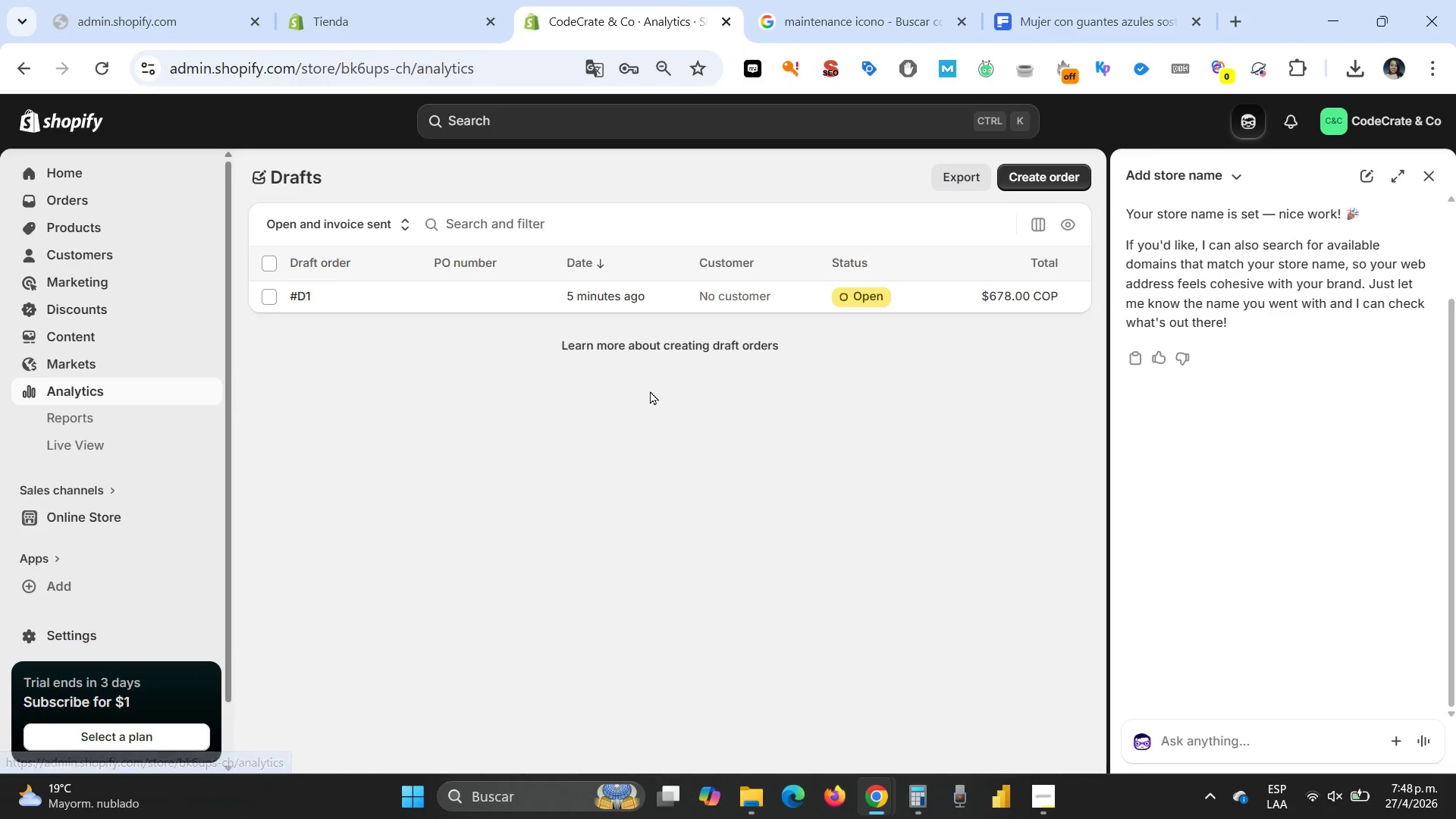 
mouse_move([868, 481])
 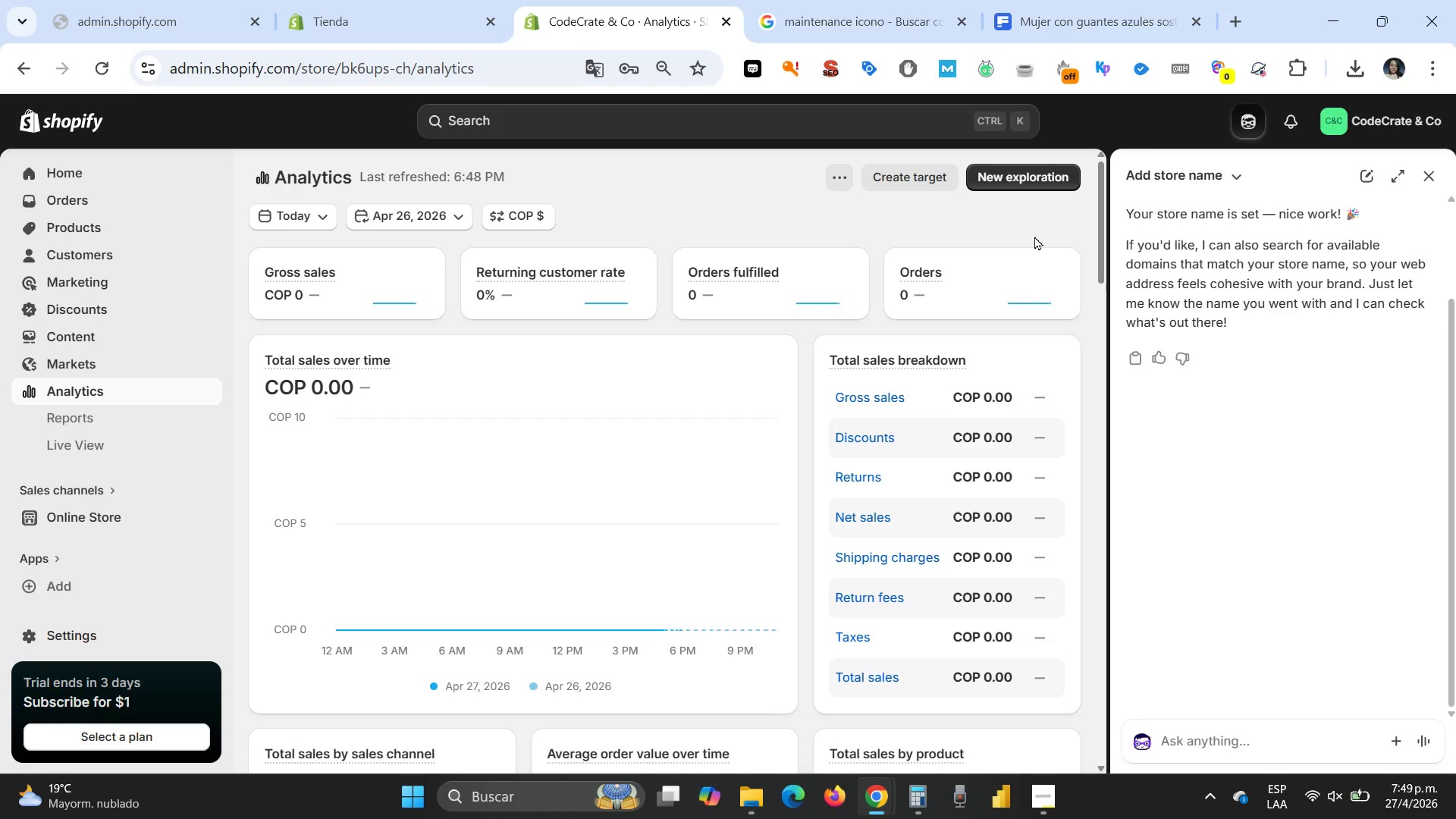 
wait(7.78)
 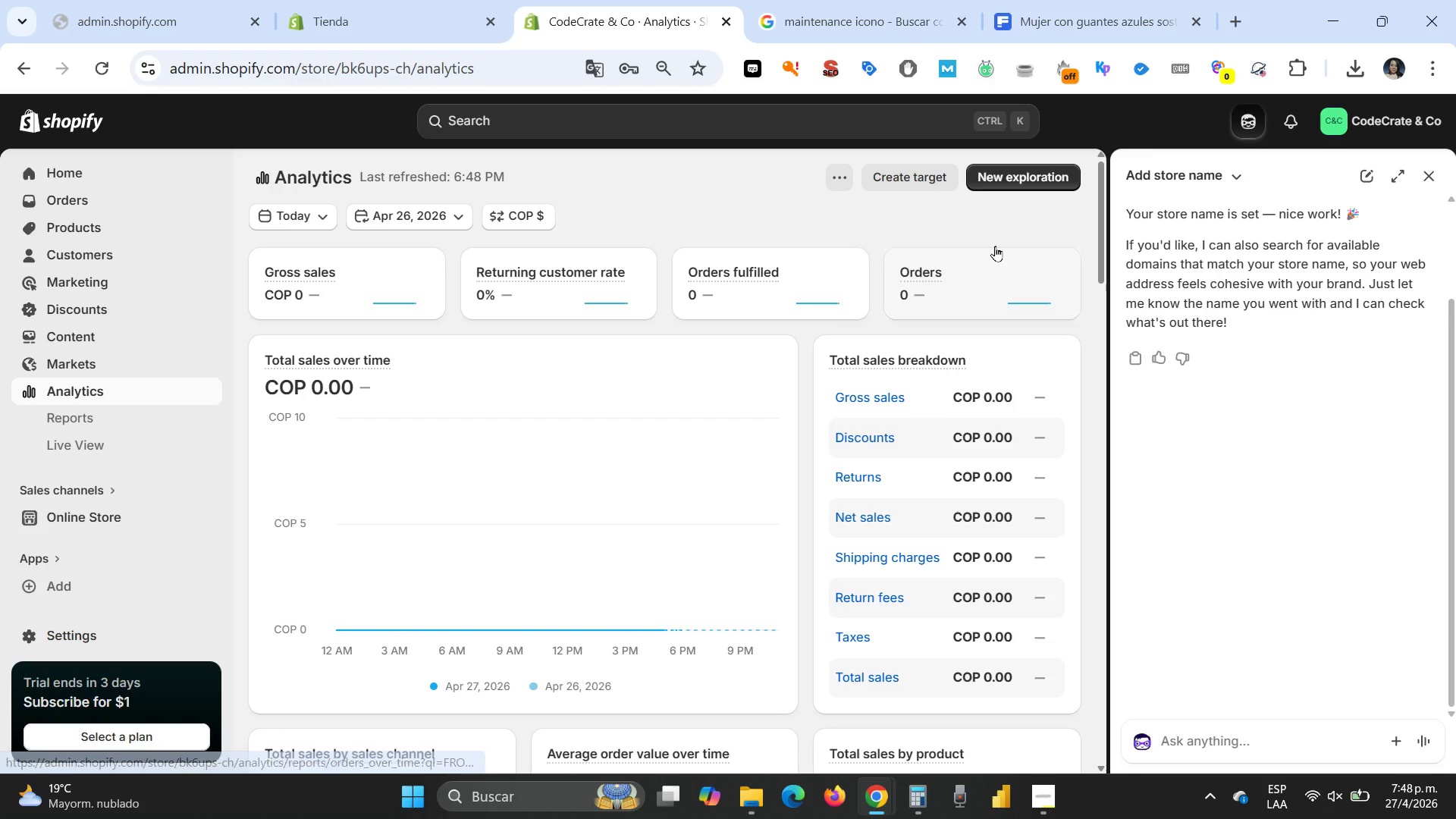 
scroll: coordinate [800, 342], scroll_direction: down, amount: 7.0
 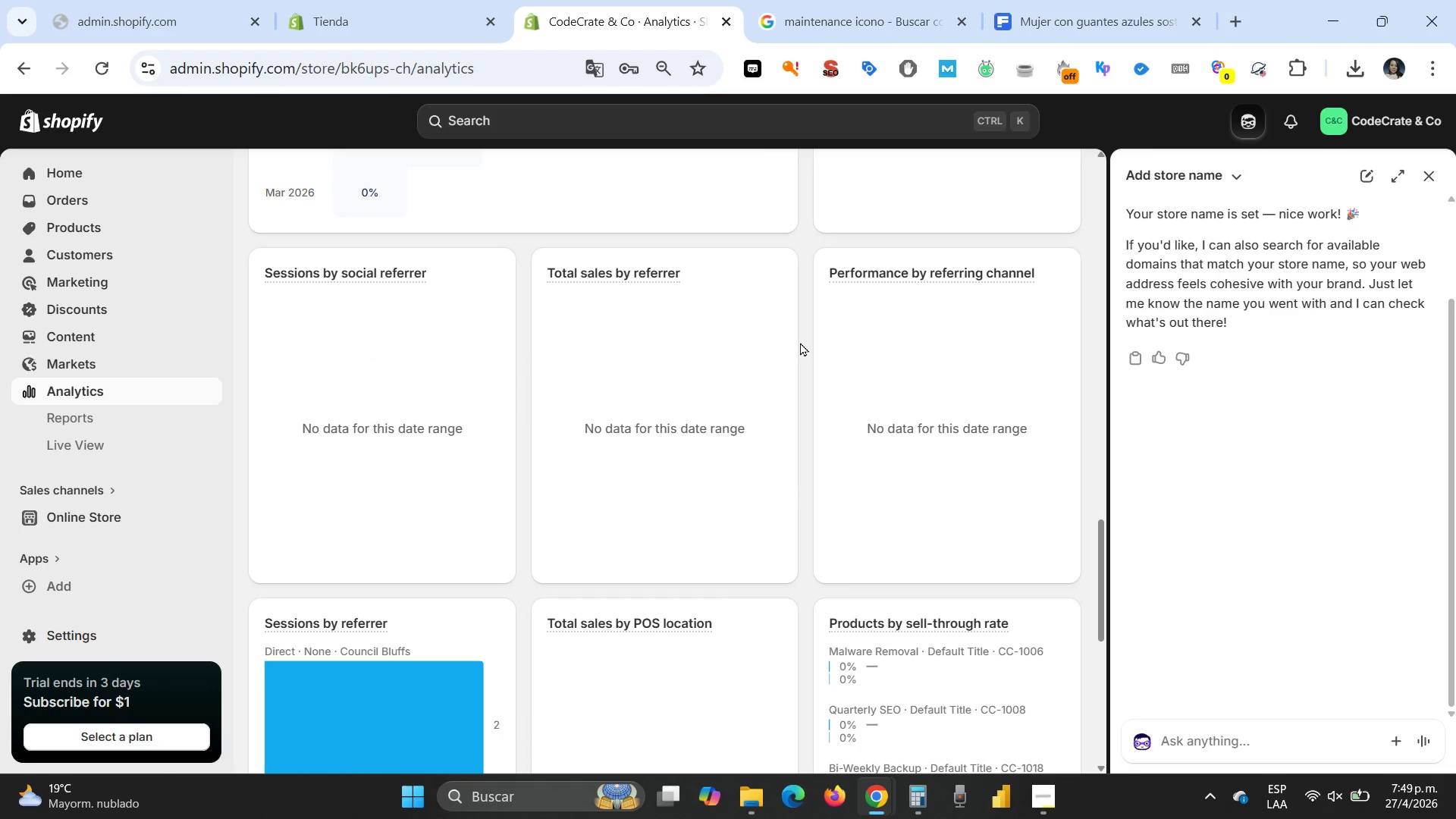 
scroll: coordinate [800, 342], scroll_direction: up, amount: 20.0
 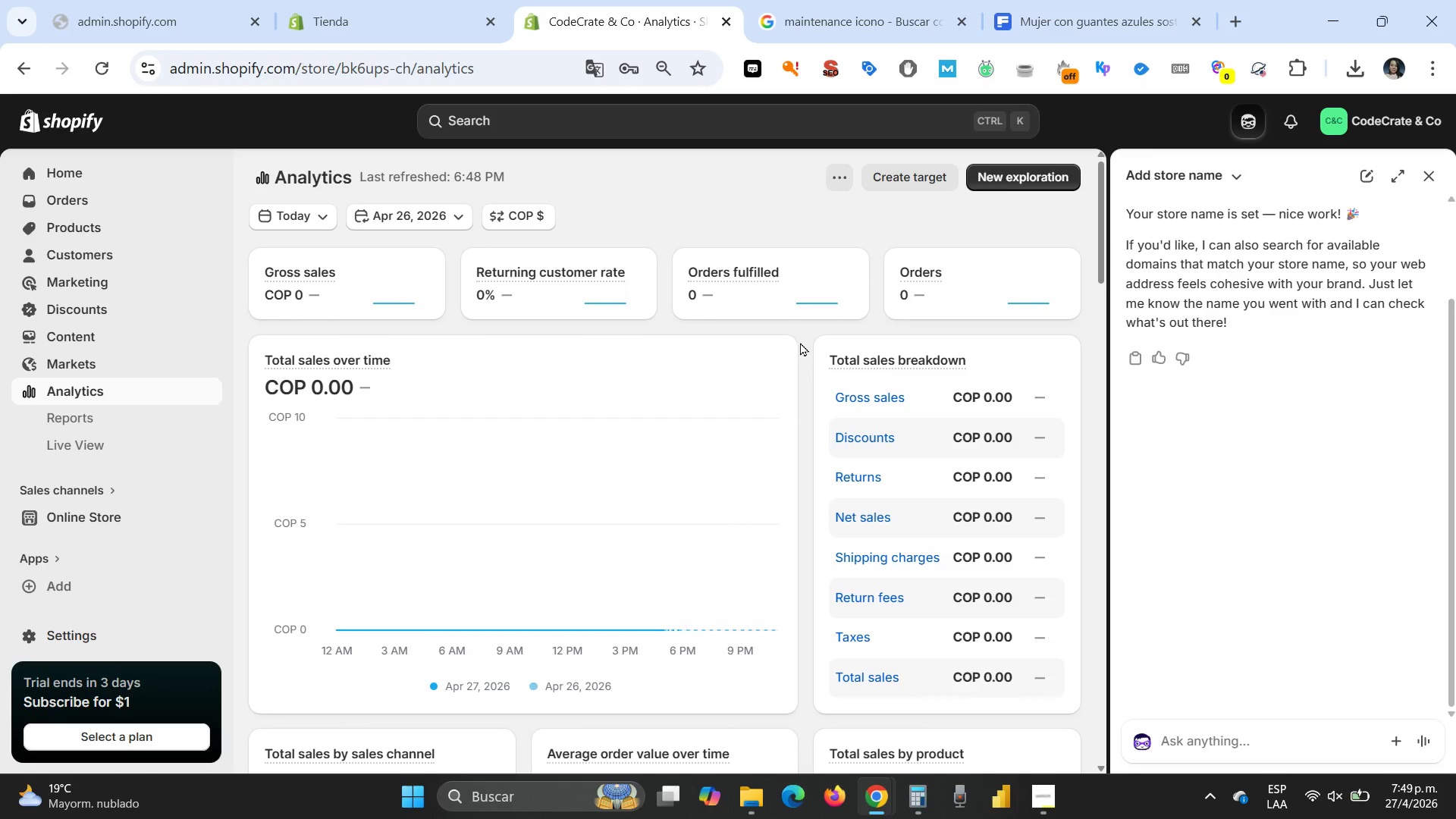 
left_click([85, 422])
 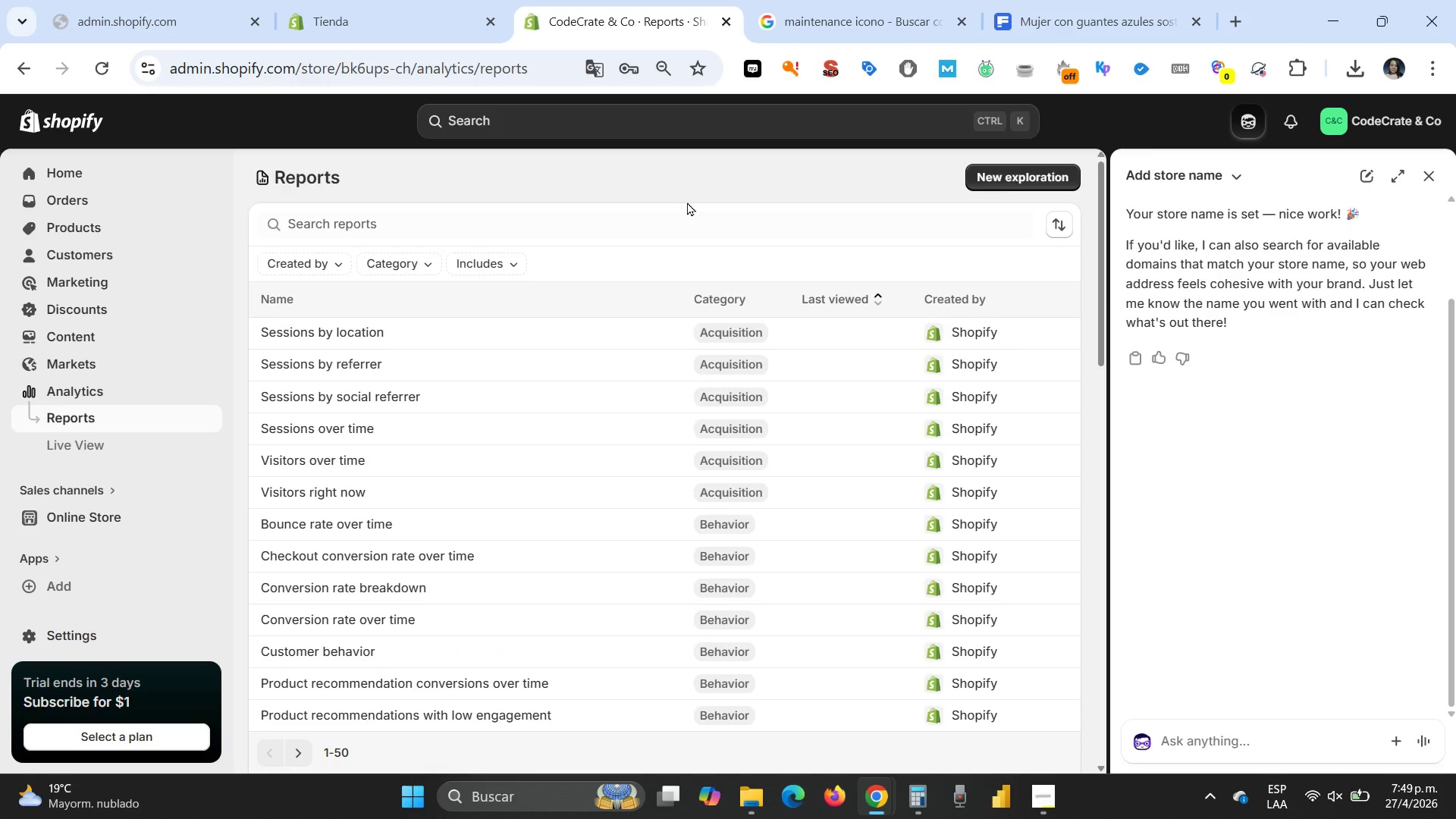 
wait(5.12)
 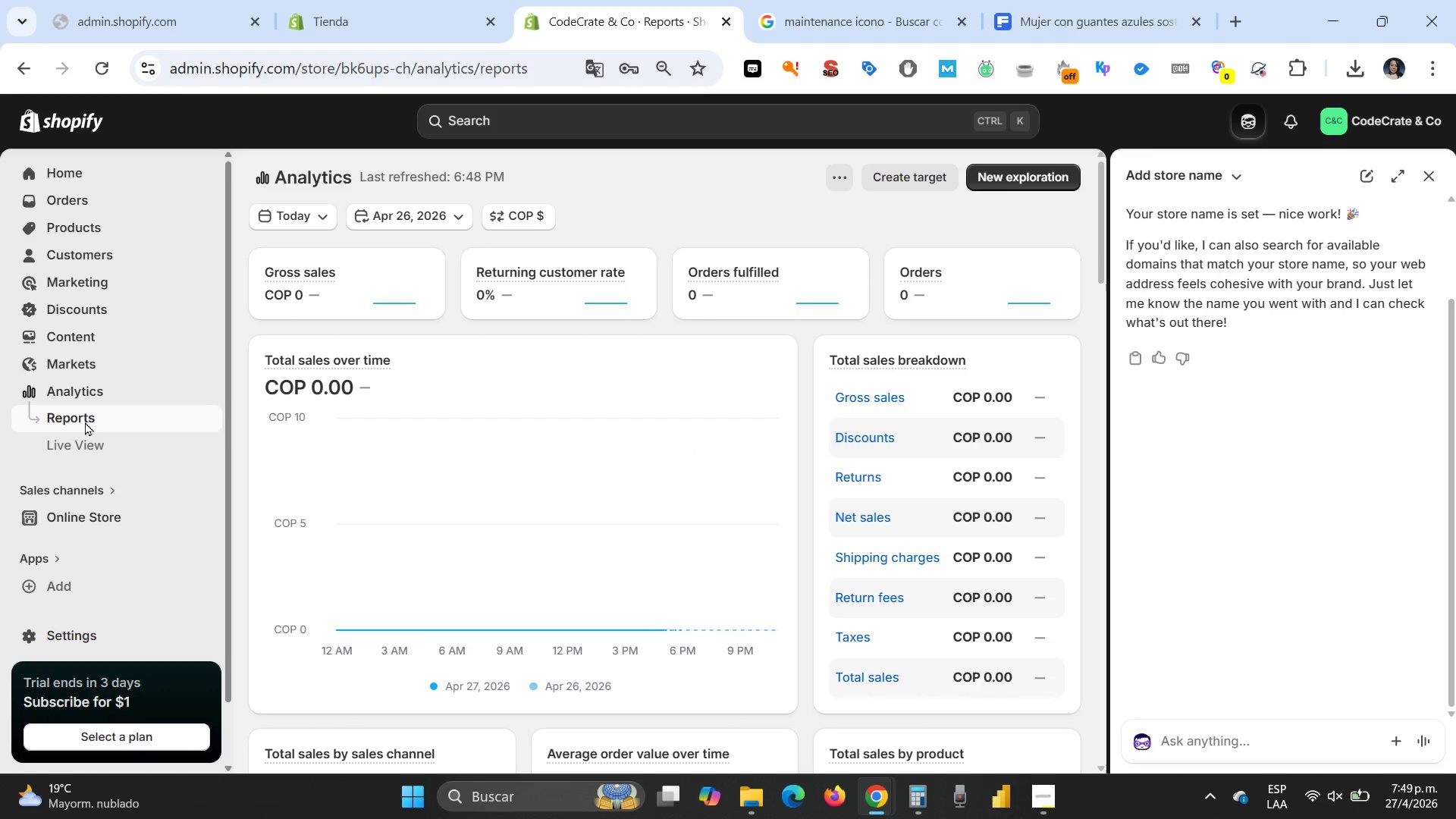 
scroll: coordinate [688, 297], scroll_direction: down, amount: 12.0
 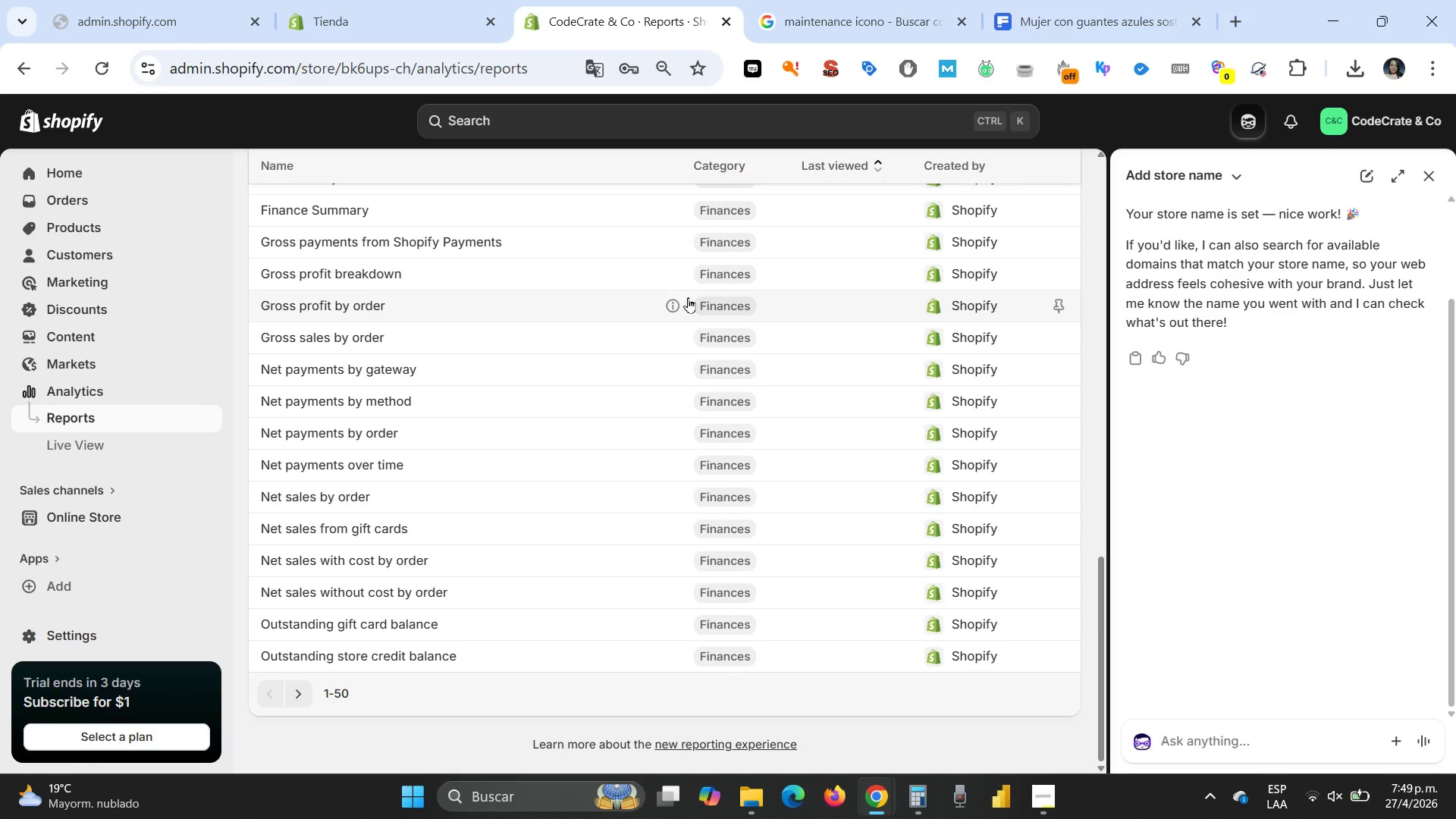 
wait(7.94)
 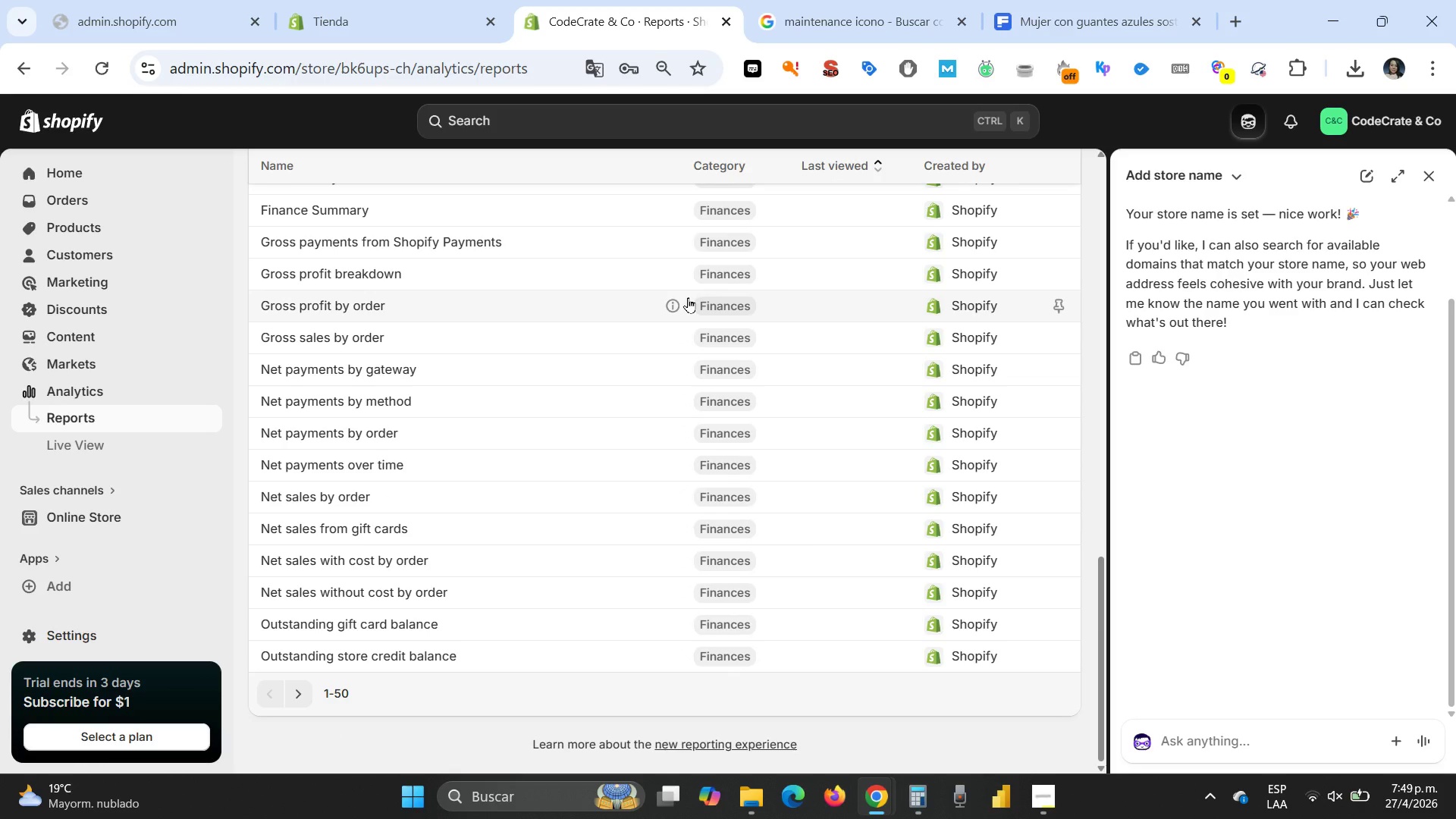 
scroll: coordinate [524, 367], scroll_direction: up, amount: 14.0
 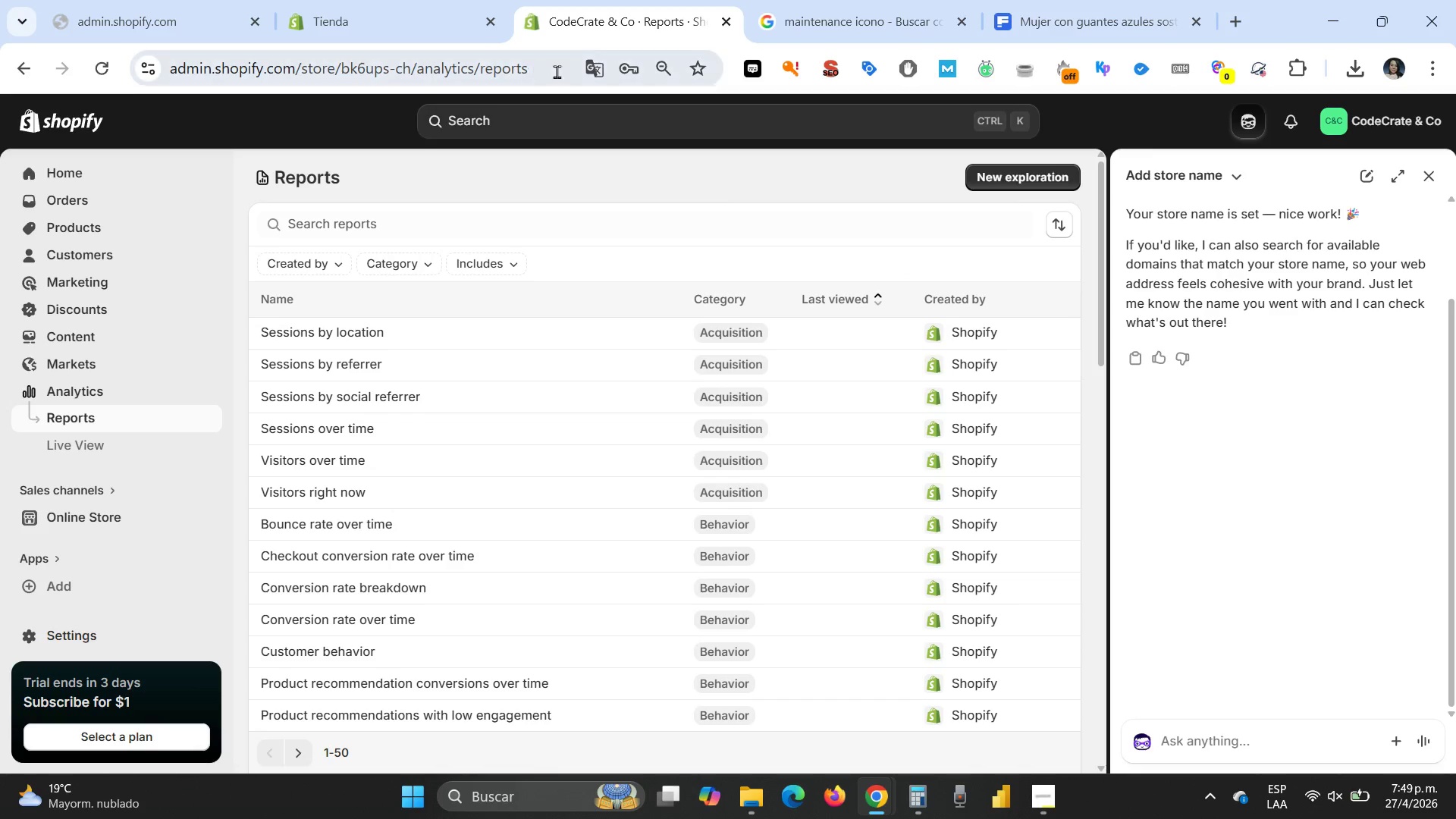 
left_click([591, 69])
 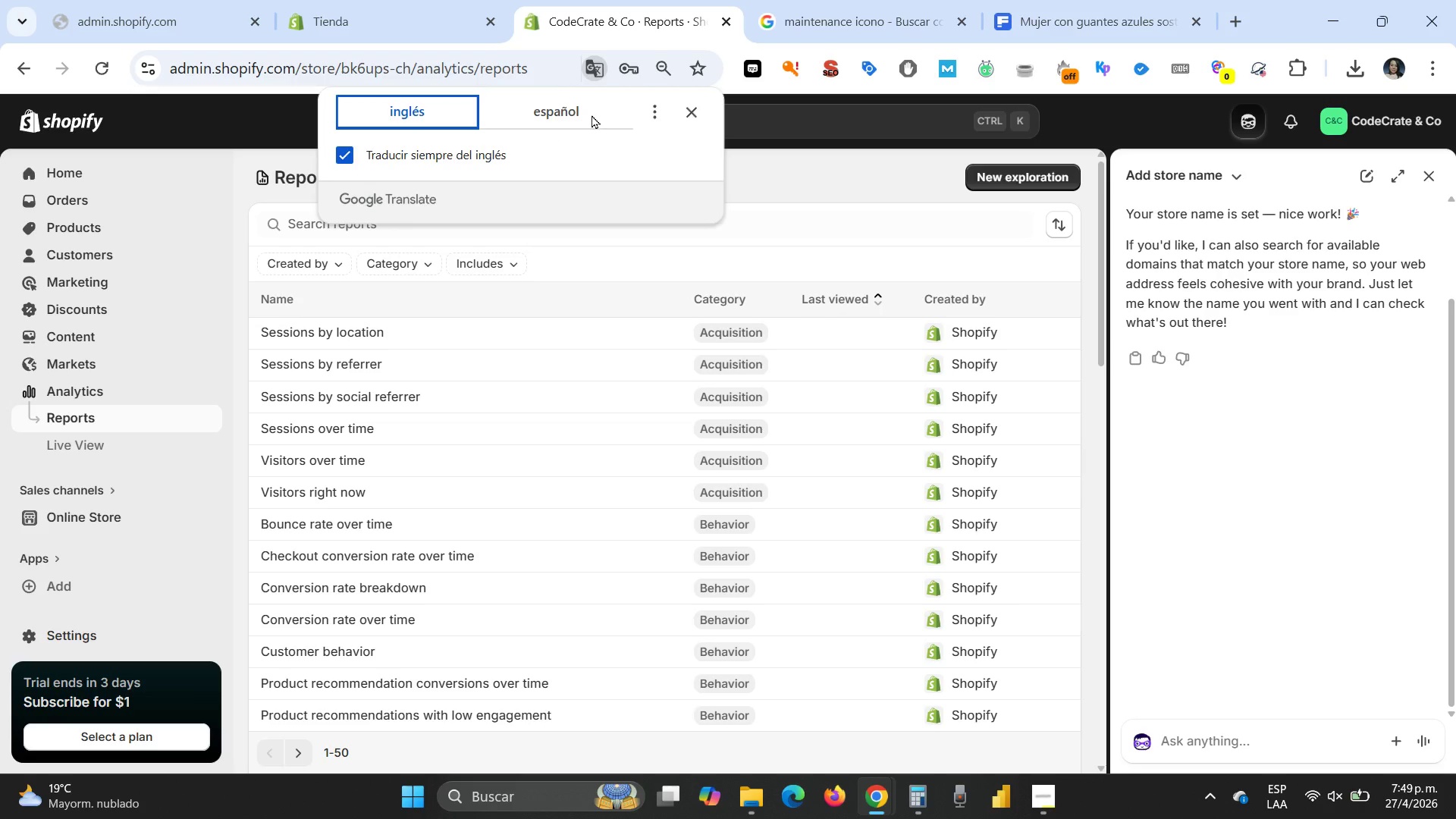 
left_click([585, 114])
 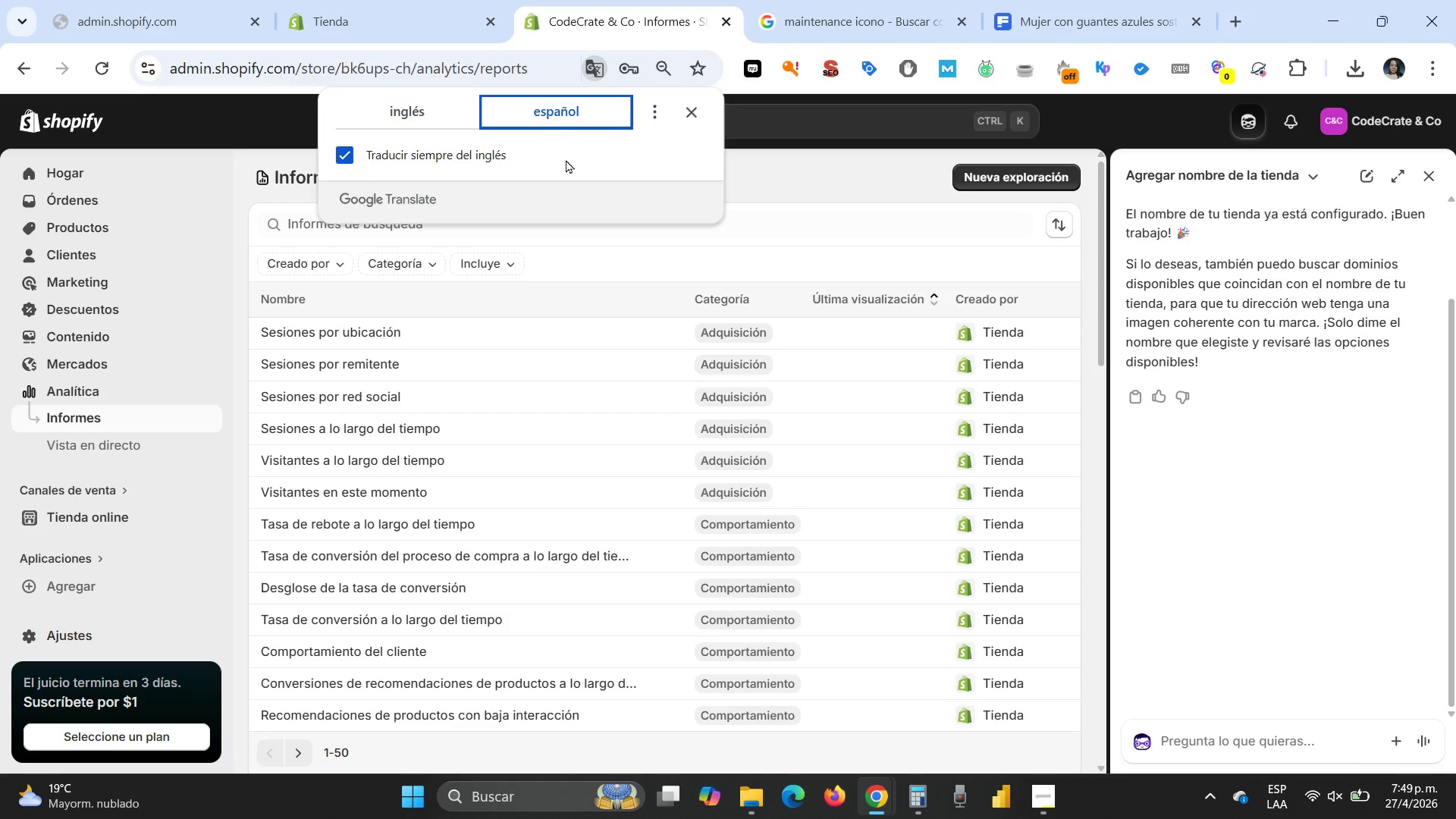 
scroll: coordinate [446, 408], scroll_direction: down, amount: 2.0
 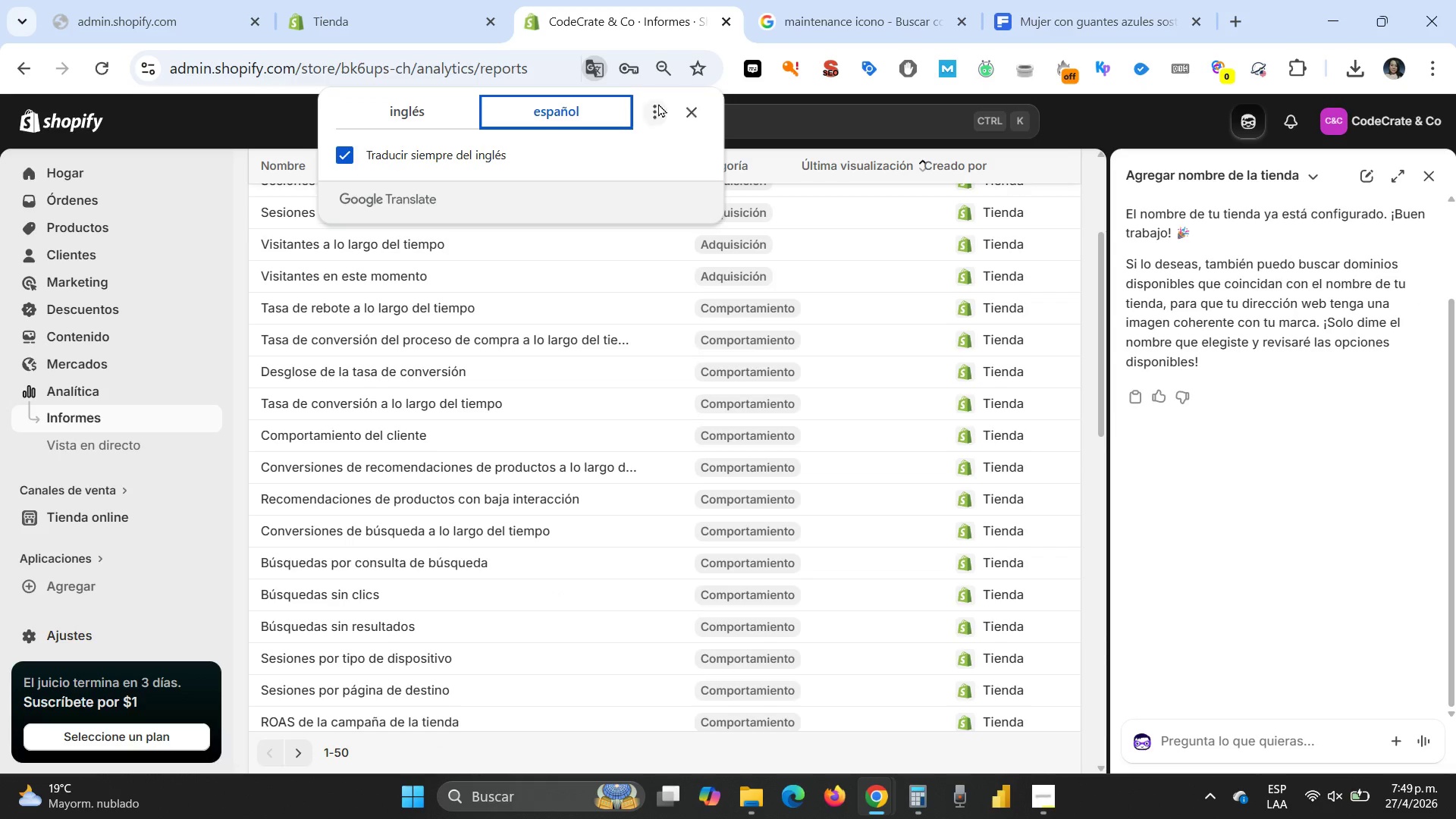 
left_click([685, 108])
 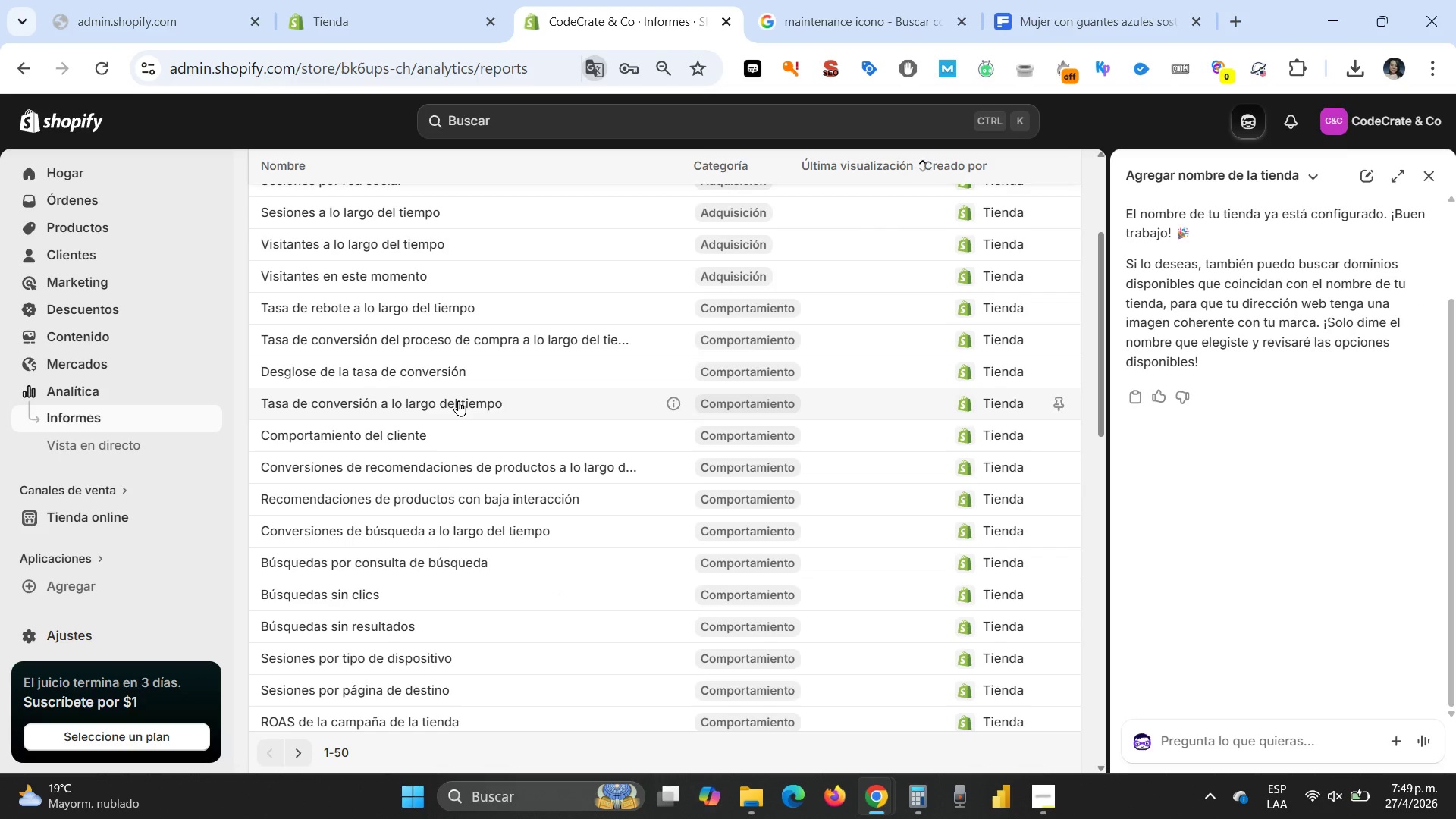 
scroll: coordinate [460, 402], scroll_direction: down, amount: 6.0
 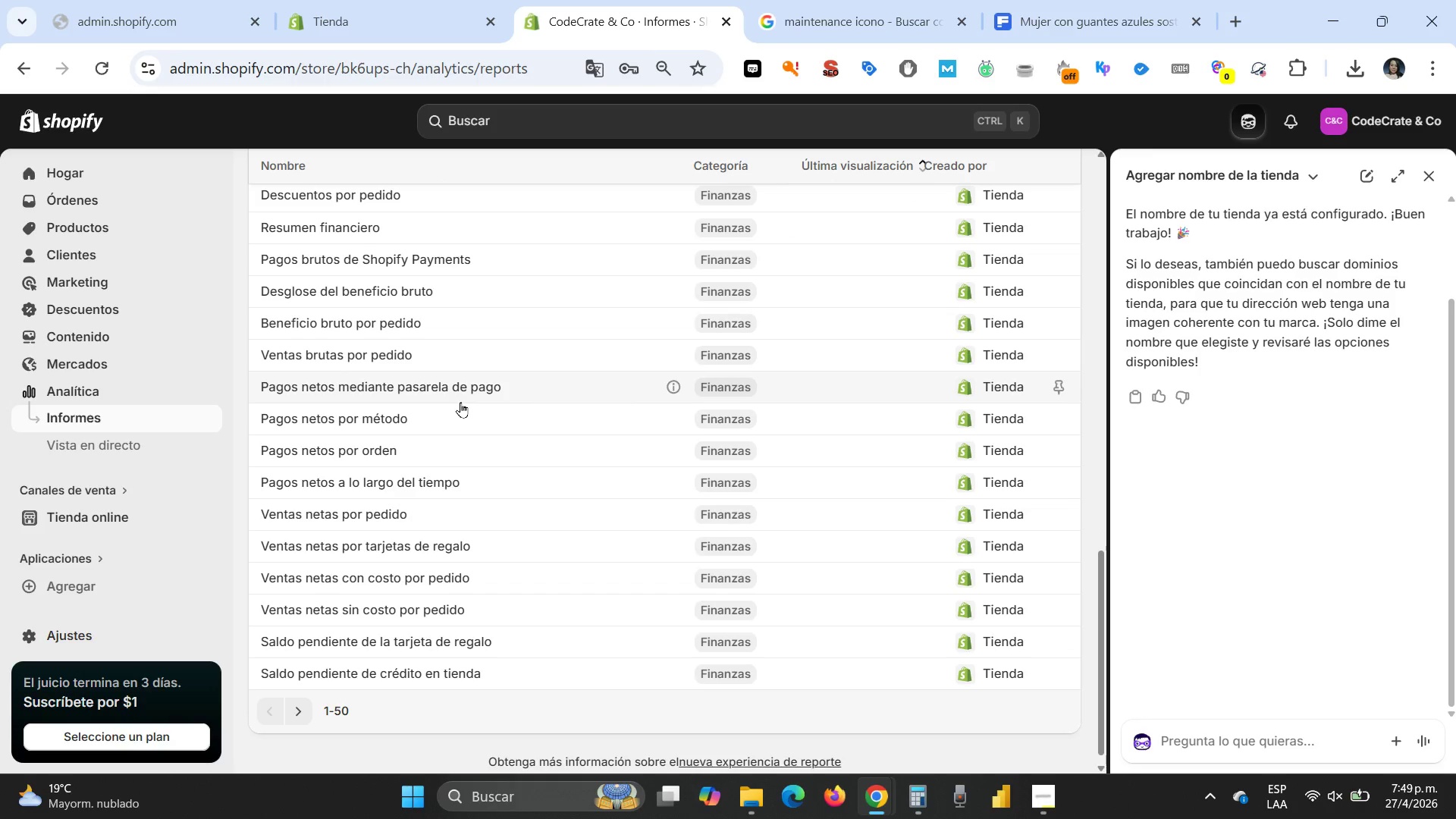 
scroll: coordinate [460, 402], scroll_direction: down, amount: 2.0
 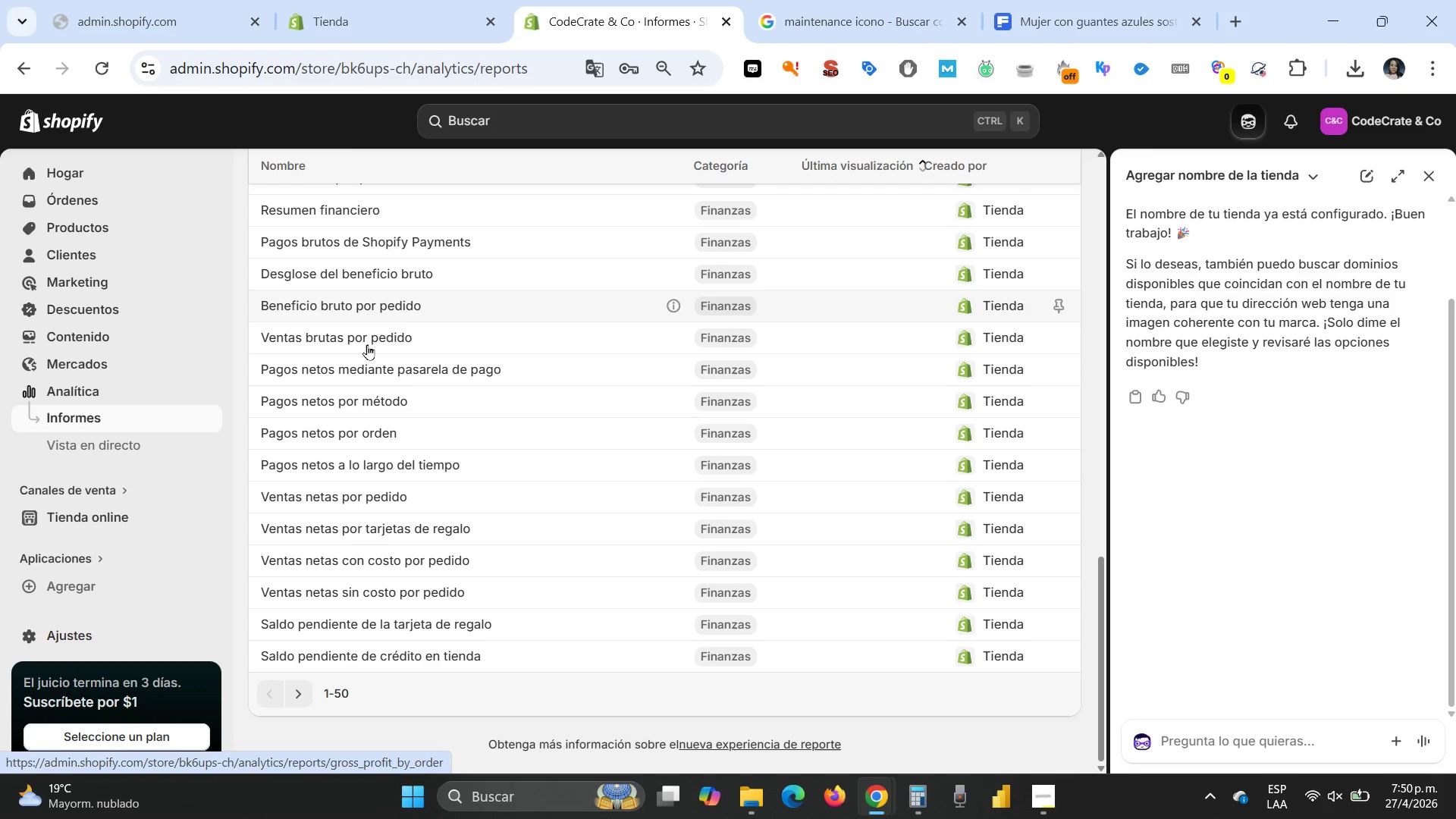 
scroll: coordinate [368, 346], scroll_direction: up, amount: 2.0
 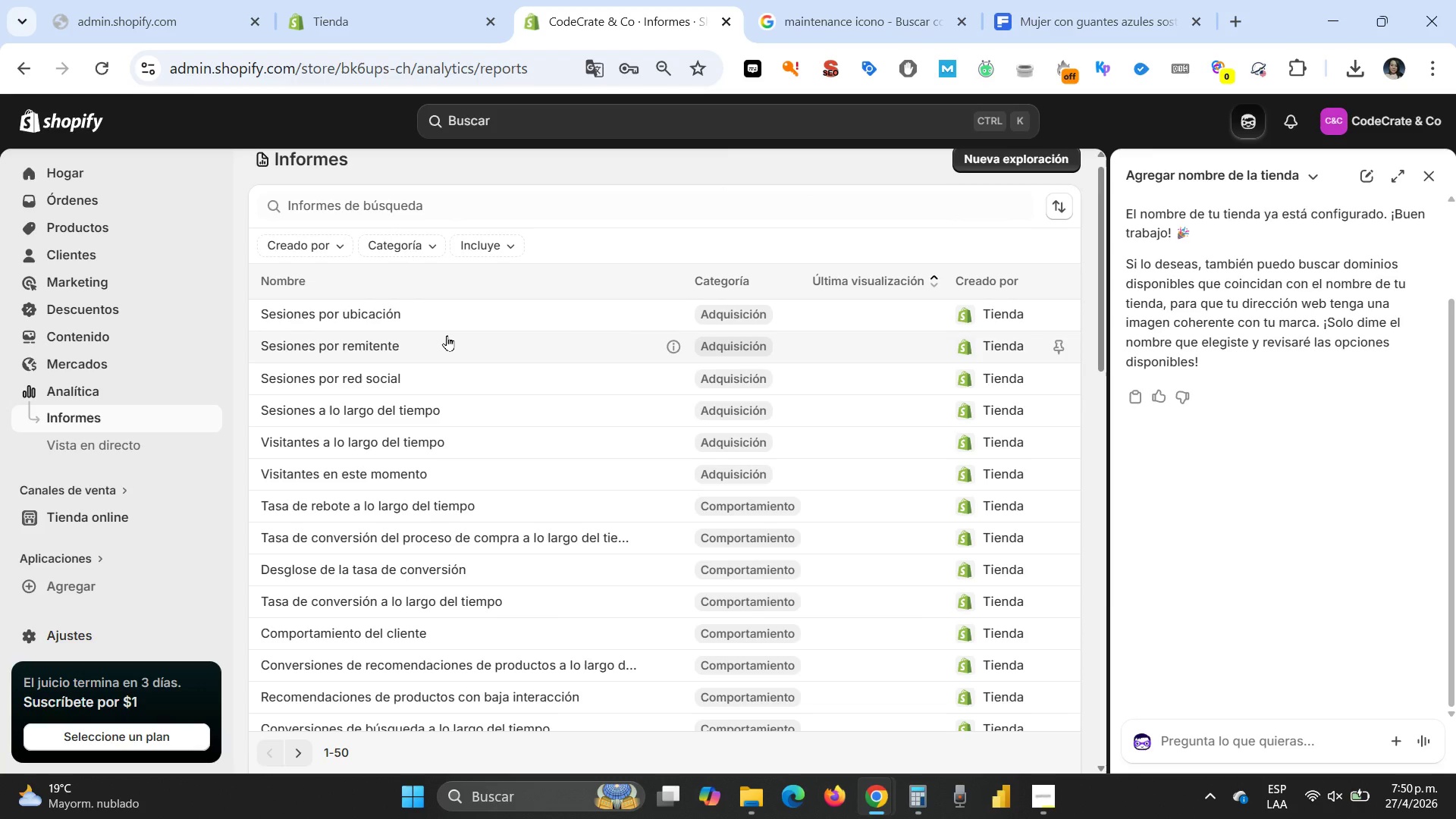 
wait(5.2)
 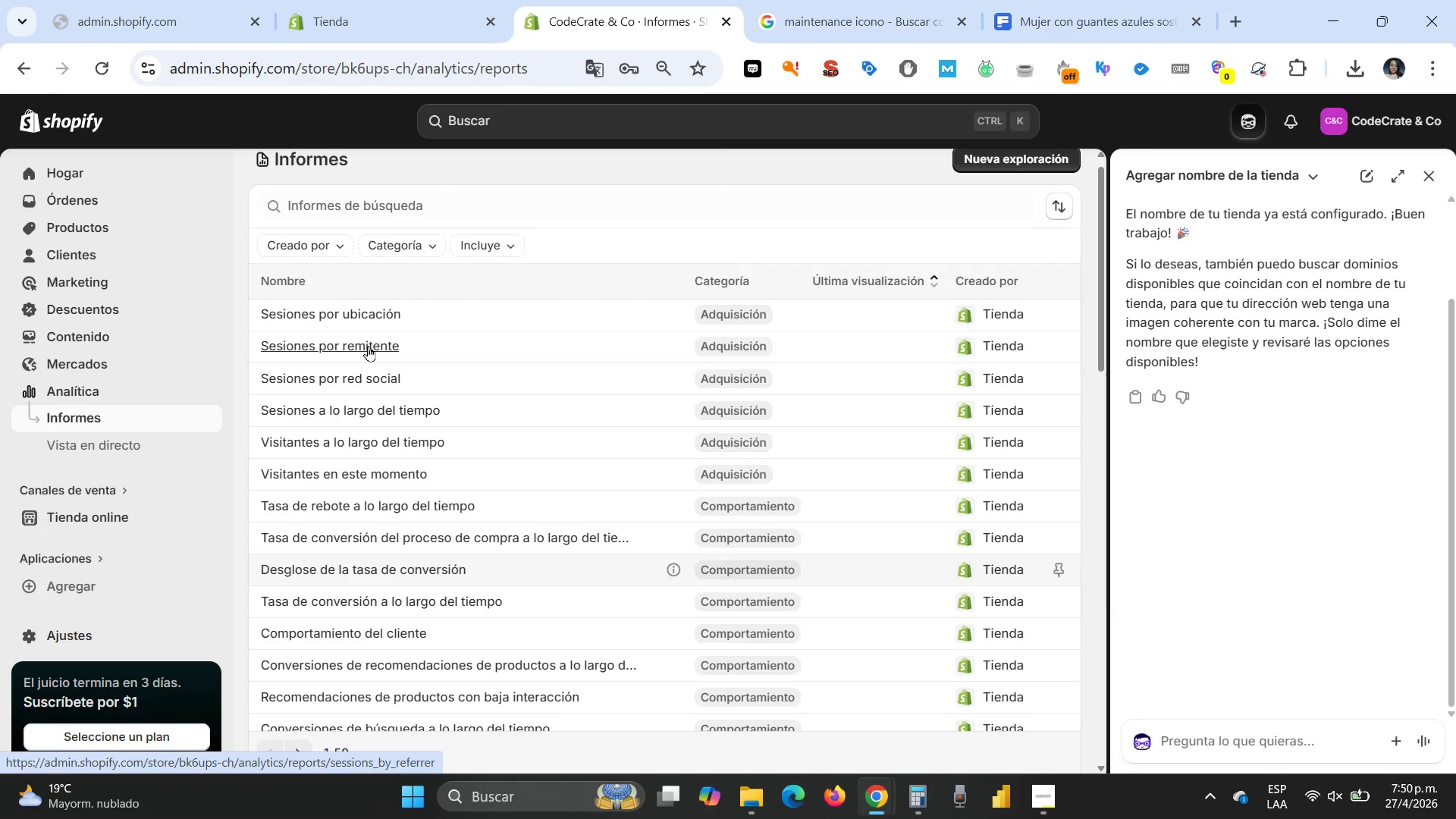 
scroll: coordinate [427, 476], scroll_direction: down, amount: 5.0
 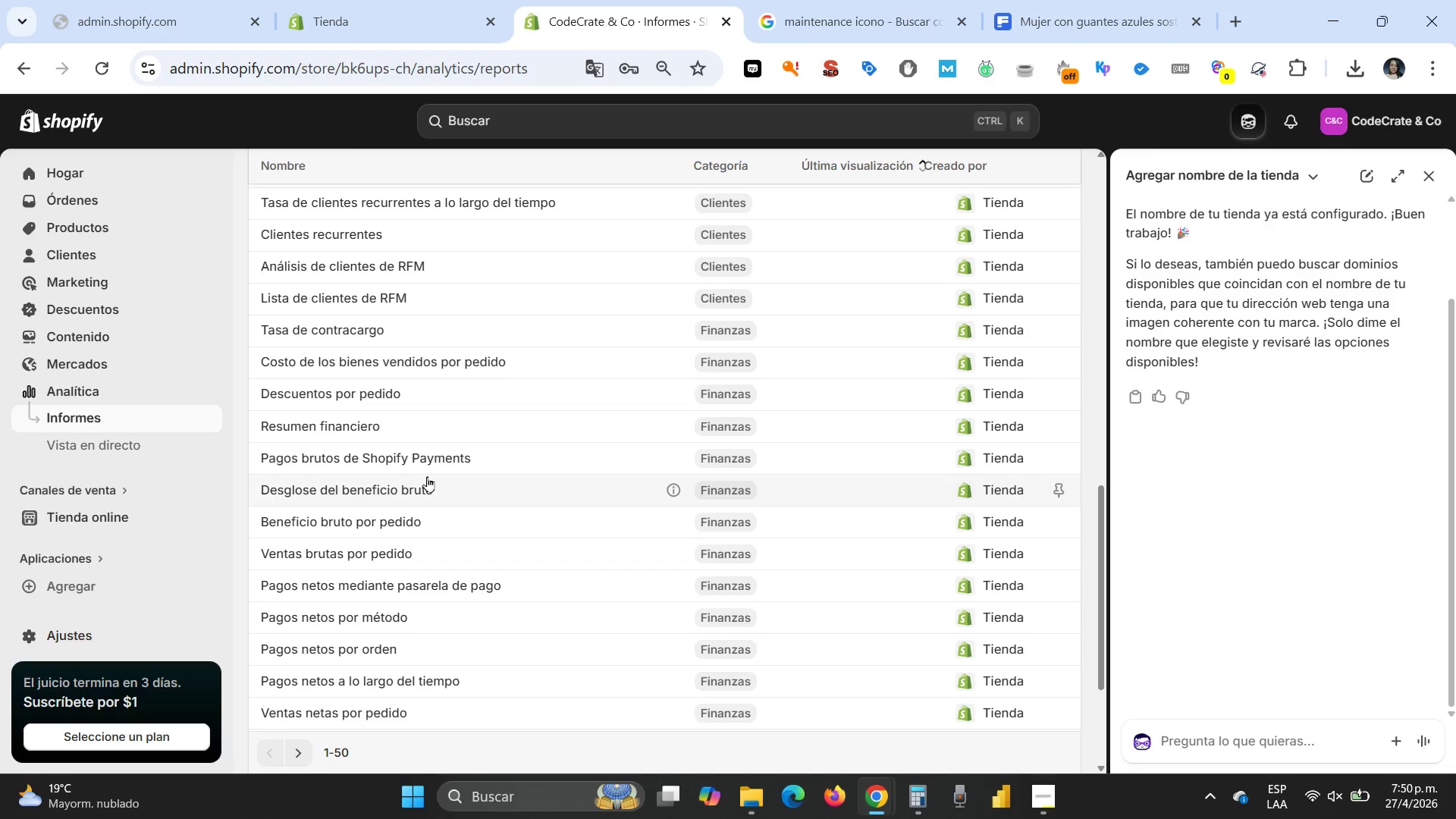 
scroll: coordinate [427, 476], scroll_direction: down, amount: 2.0
 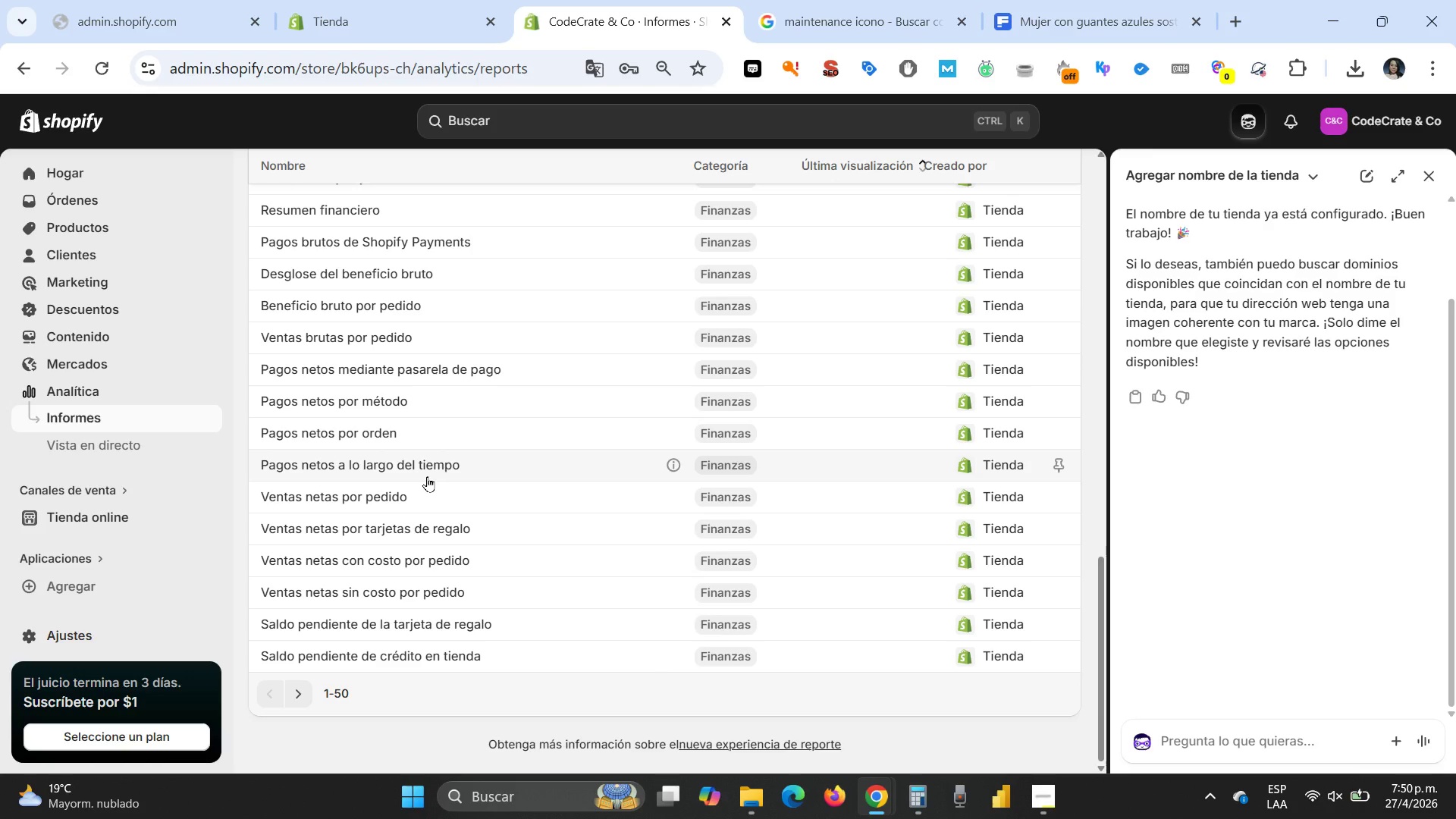 
wait(13.83)
 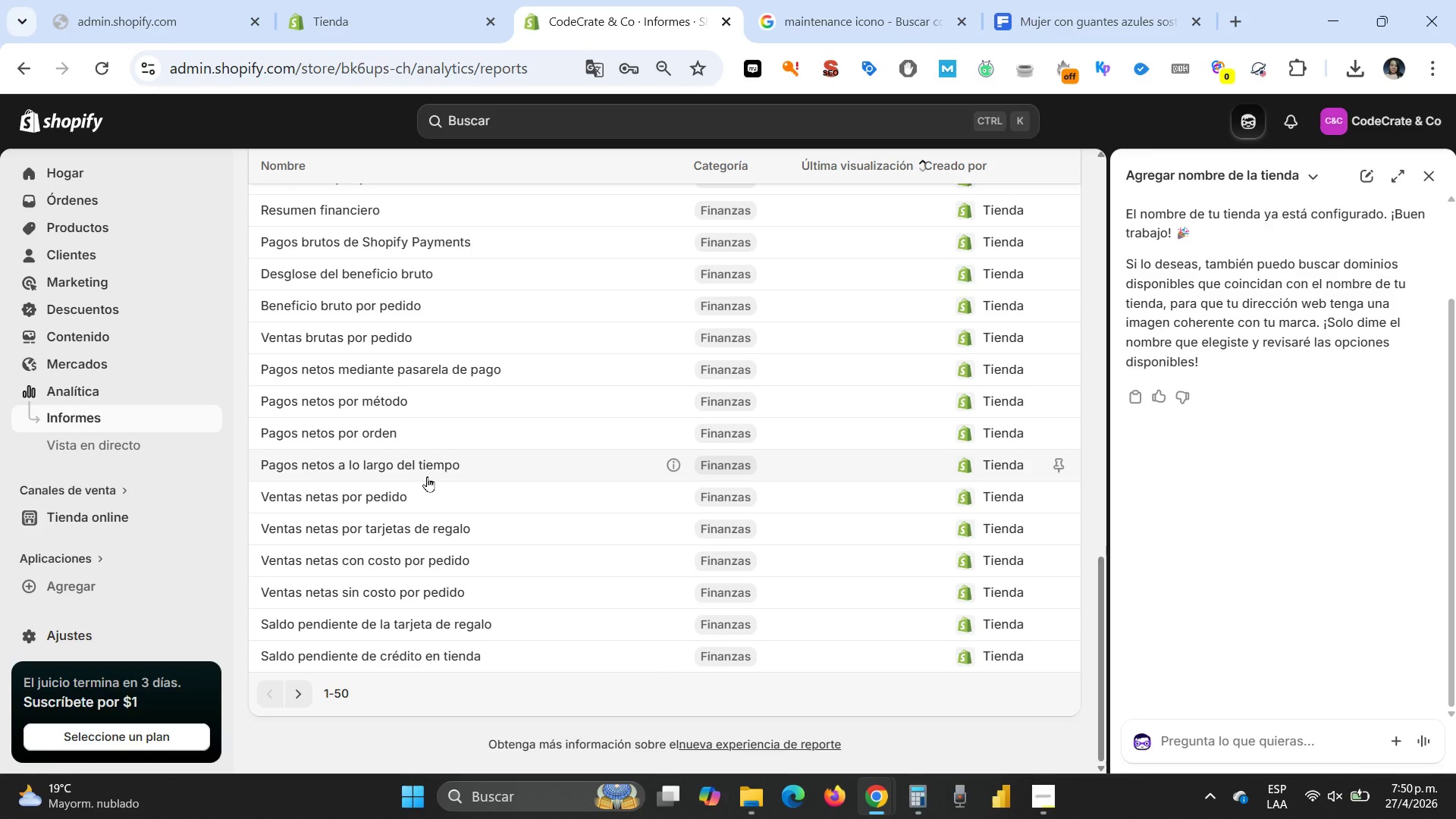 
left_click([588, 67])
 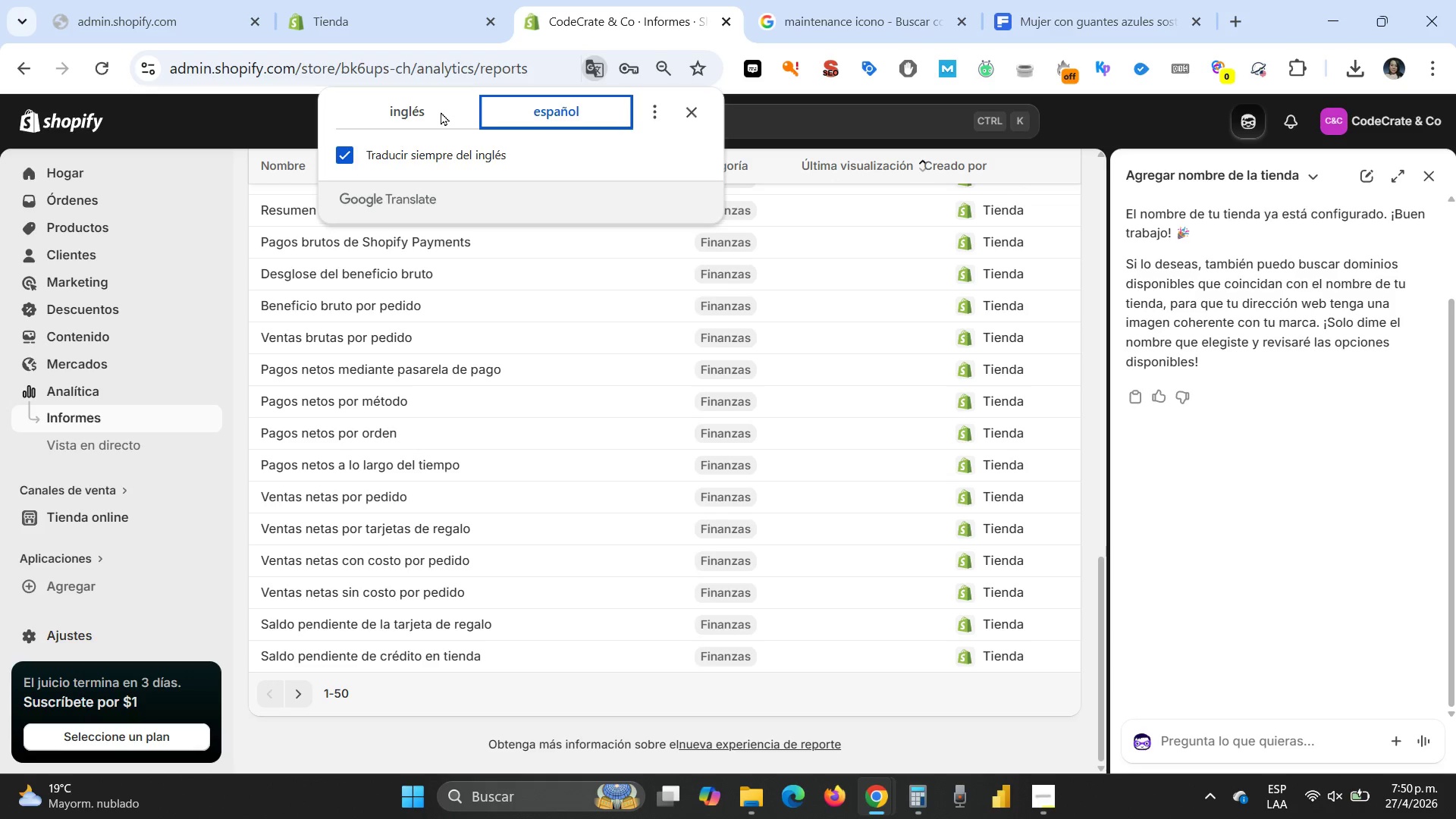 
left_click([433, 111])
 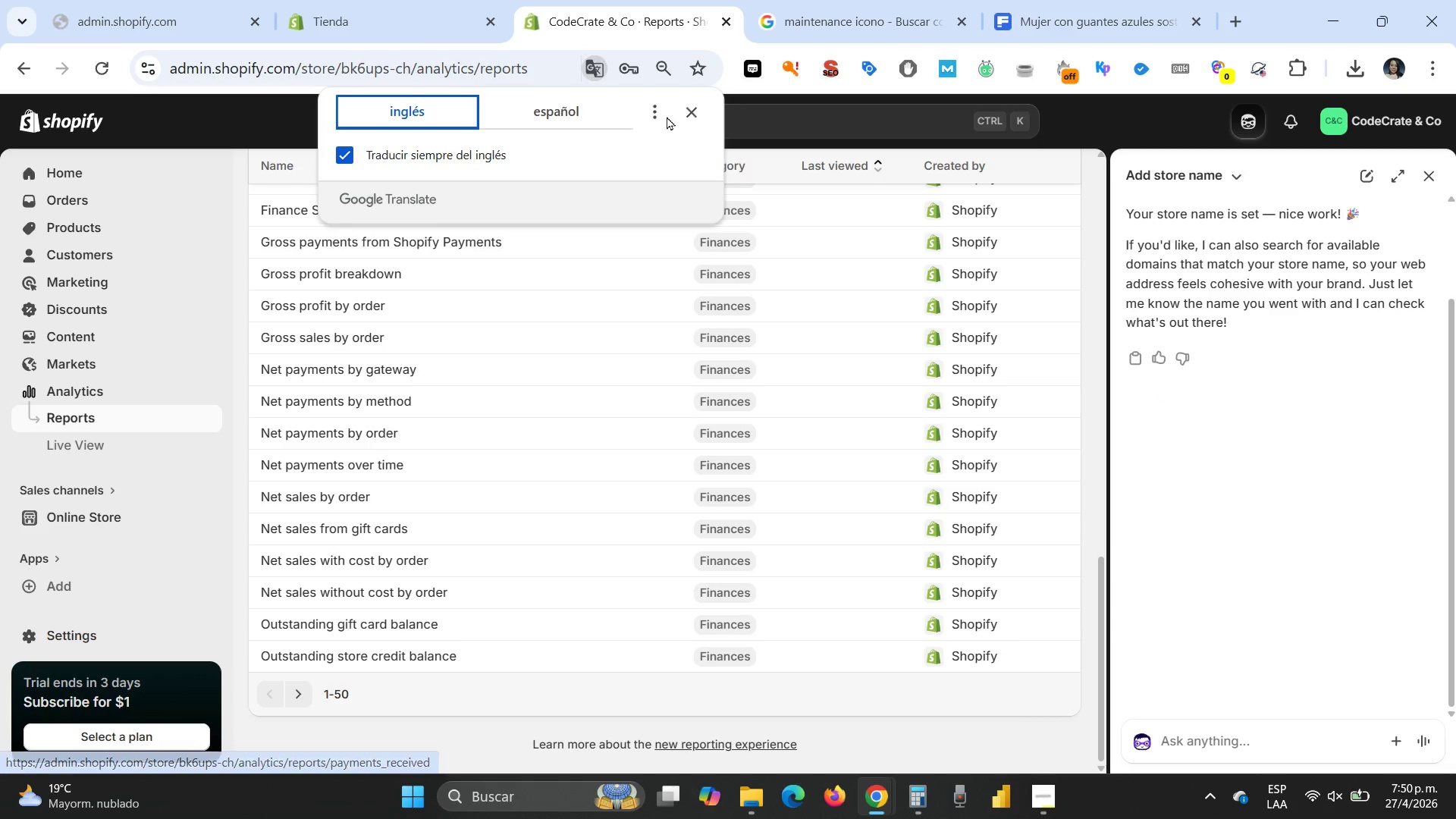 
left_click([692, 109])
 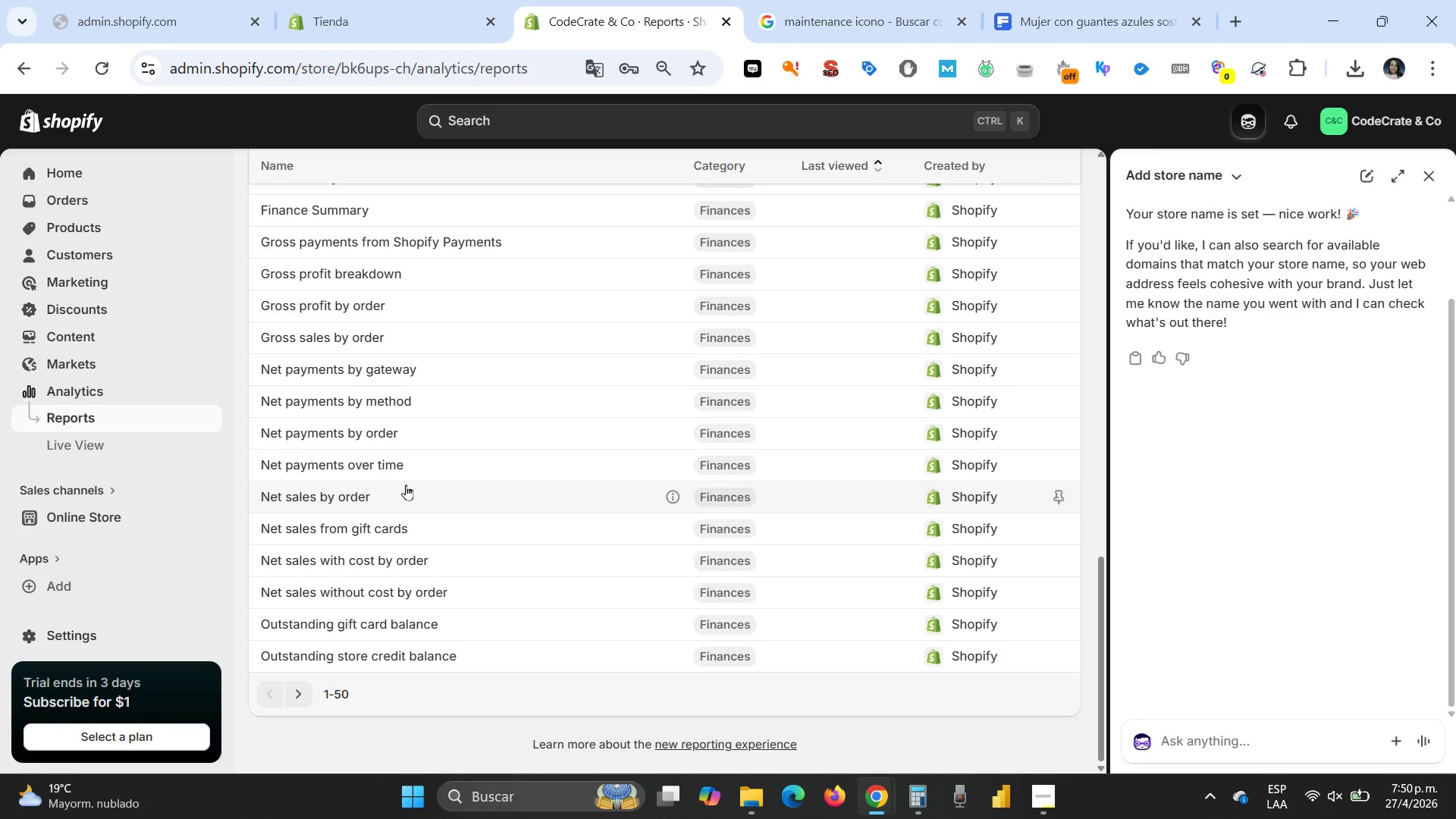 
scroll: coordinate [407, 488], scroll_direction: down, amount: 1.0
 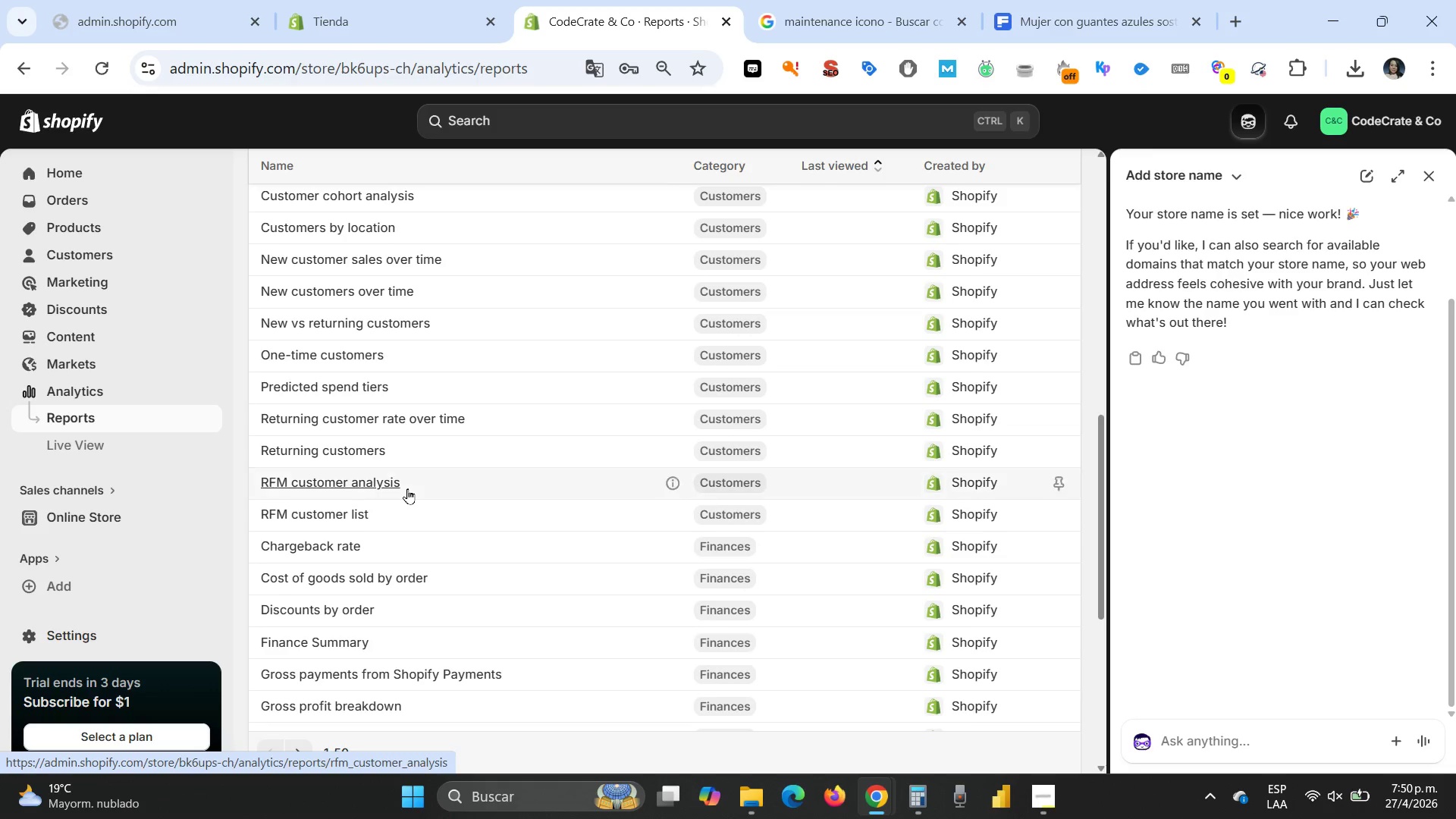 
scroll: coordinate [407, 488], scroll_direction: up, amount: 2.0
 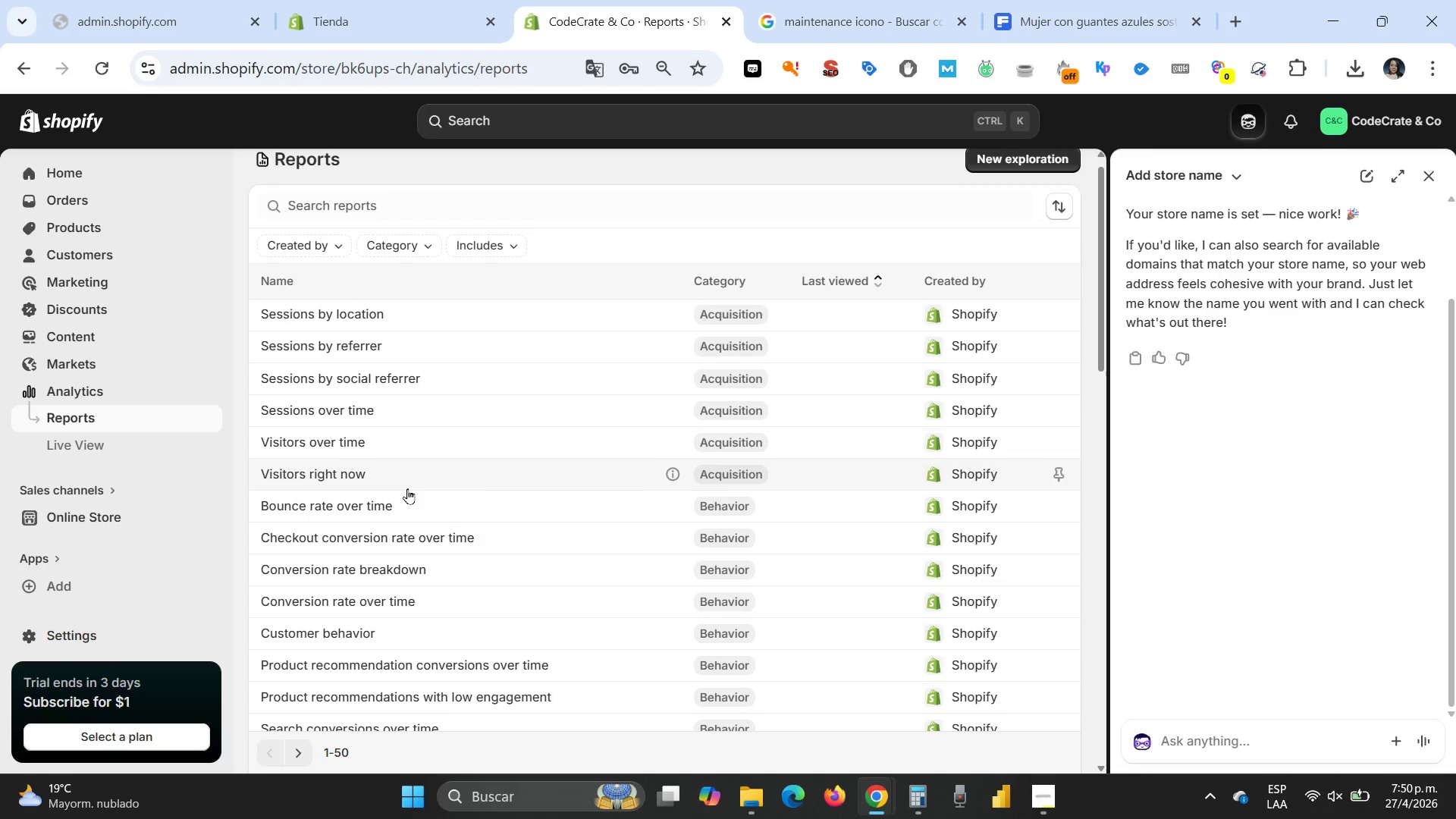 
scroll: coordinate [407, 488], scroll_direction: down, amount: 1.0
 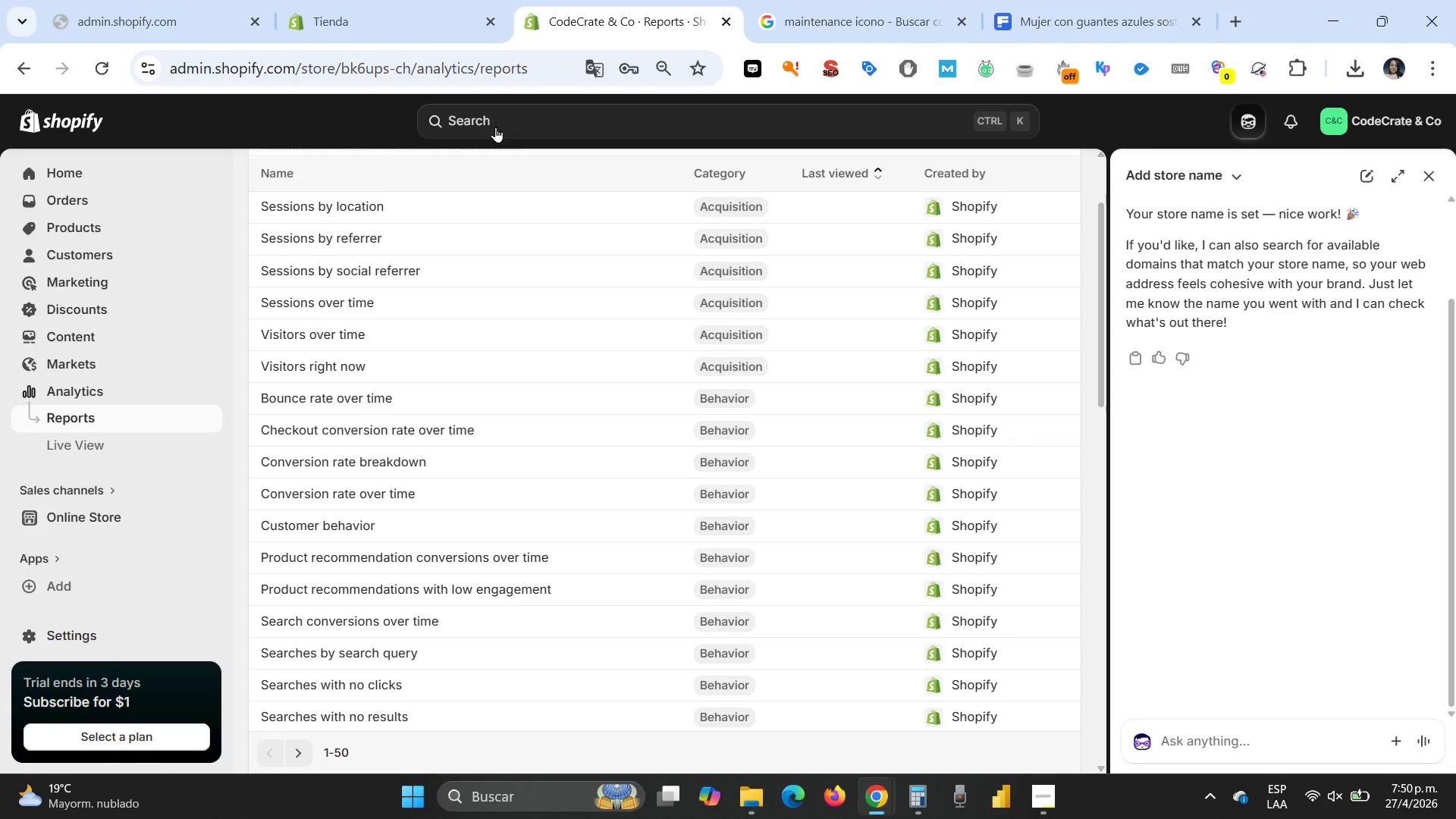 
left_click([496, 120])
 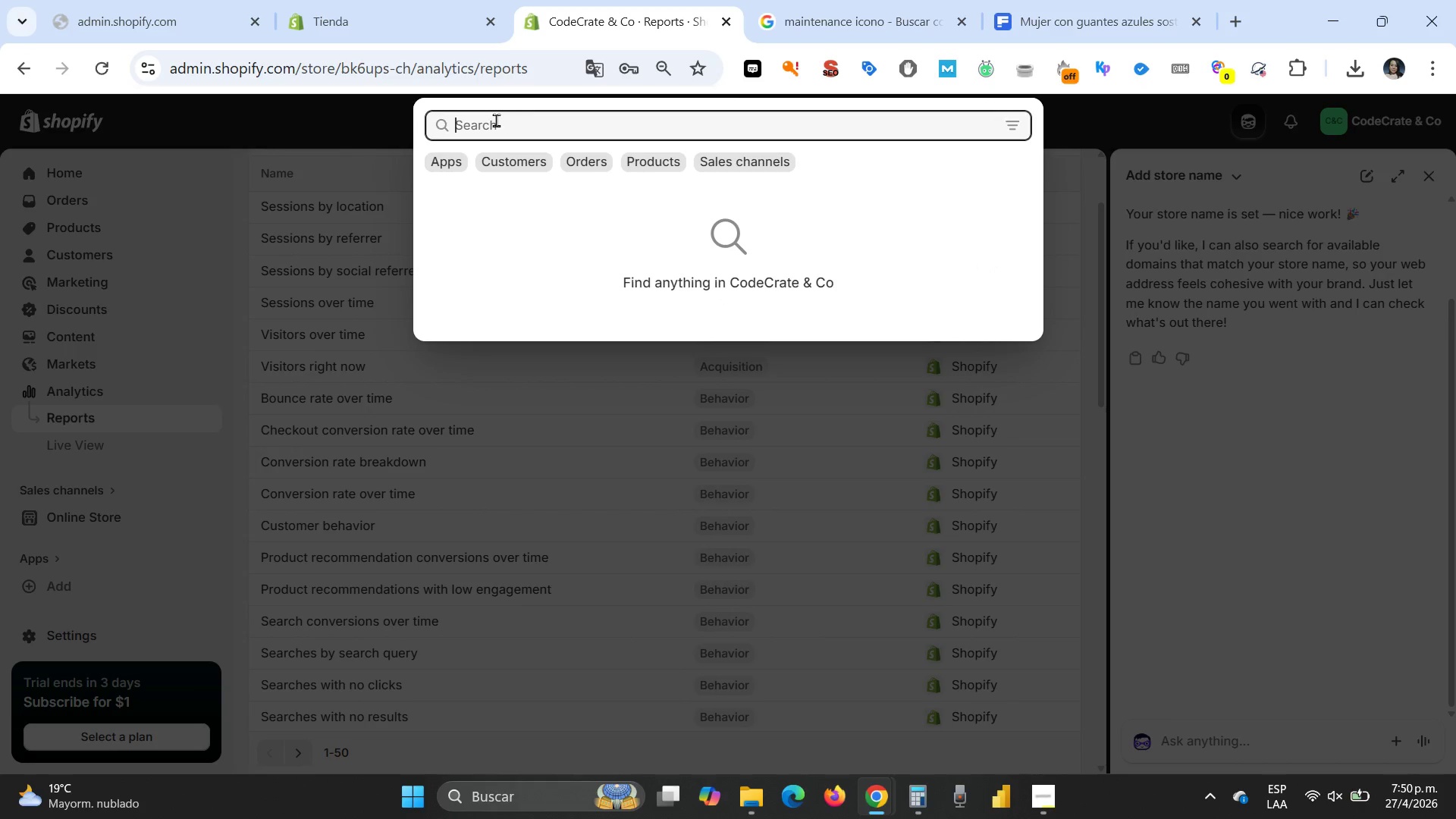 
type(sales )
 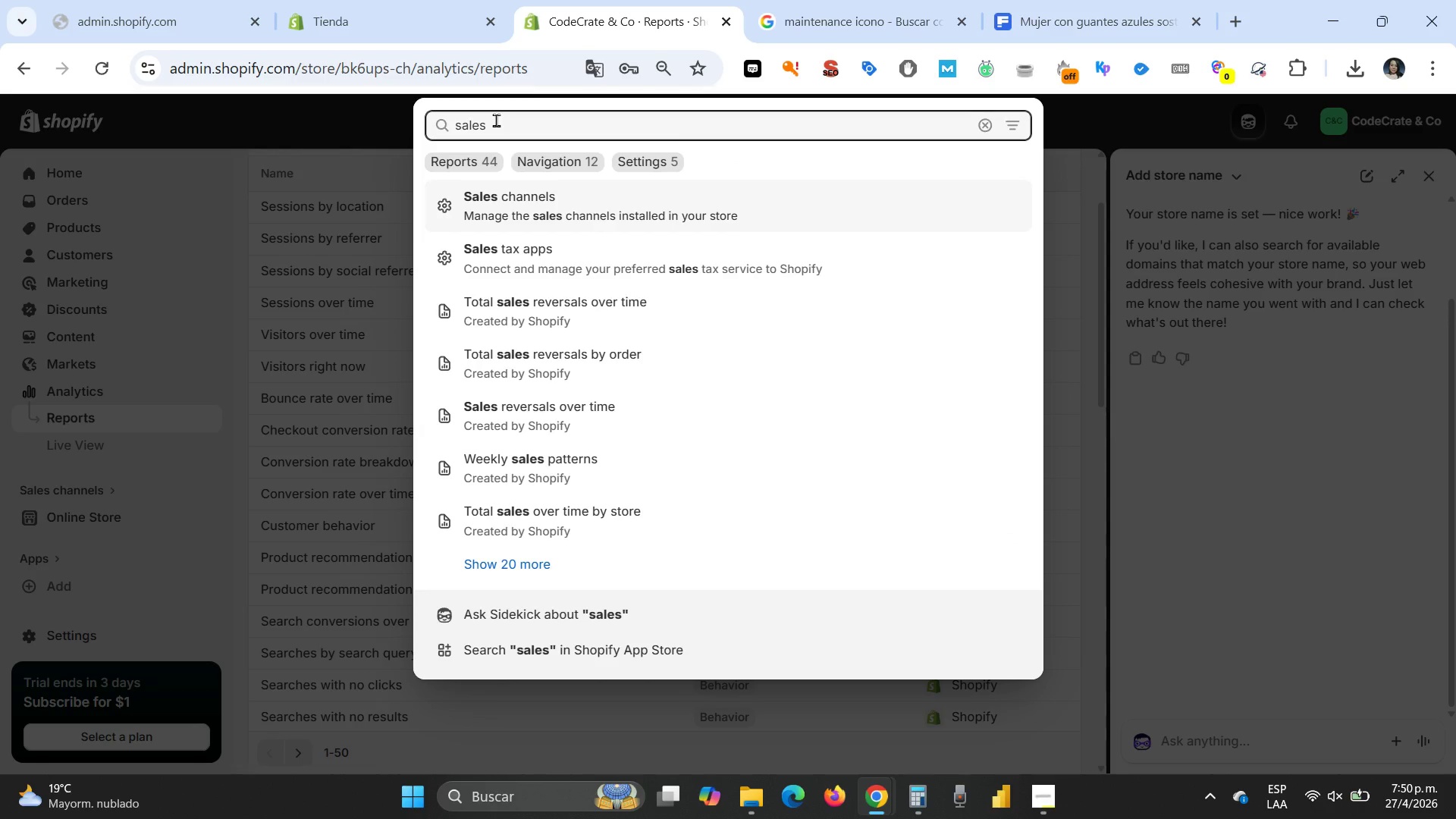 
type(by product)
 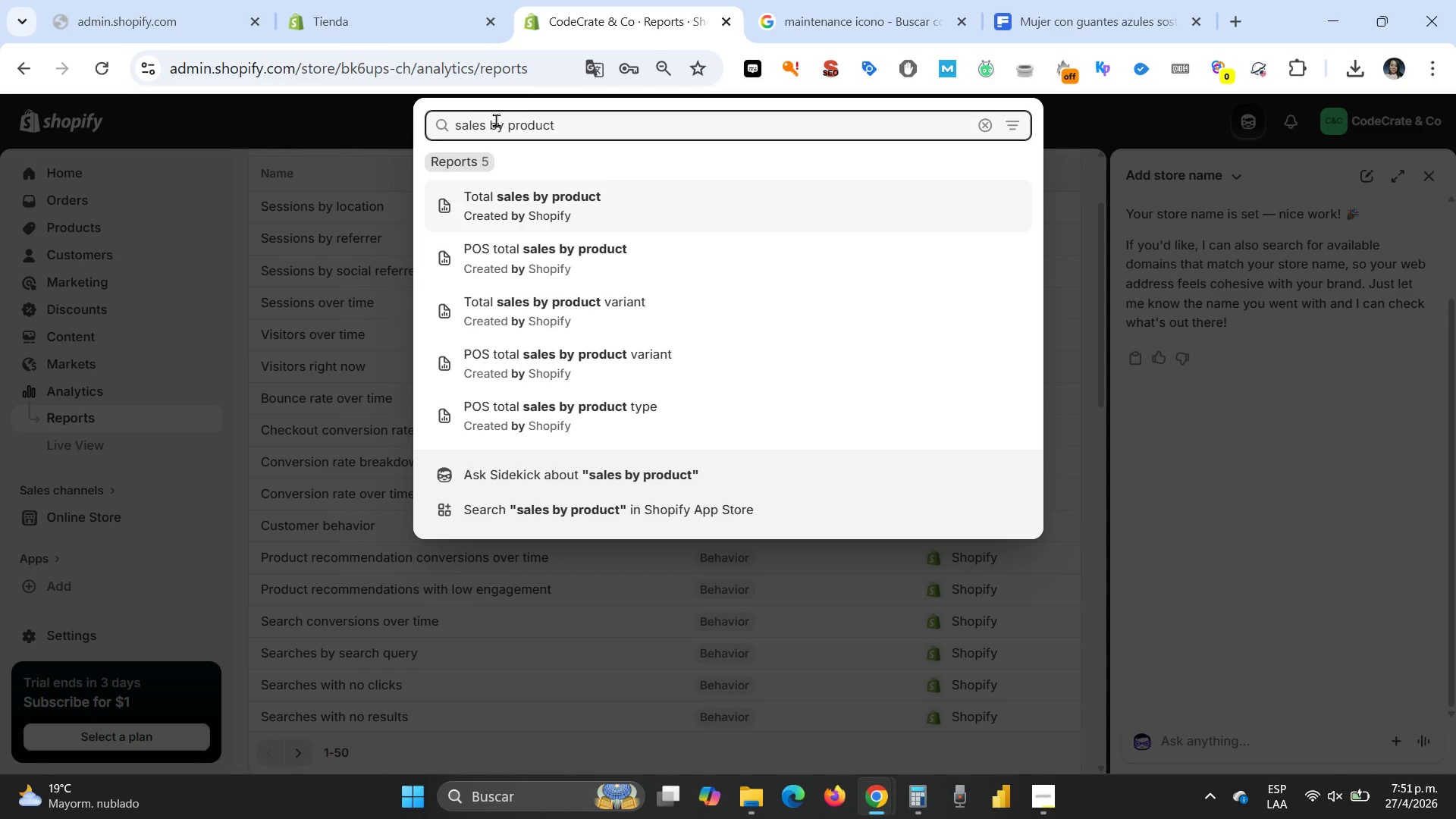 
type( type)
 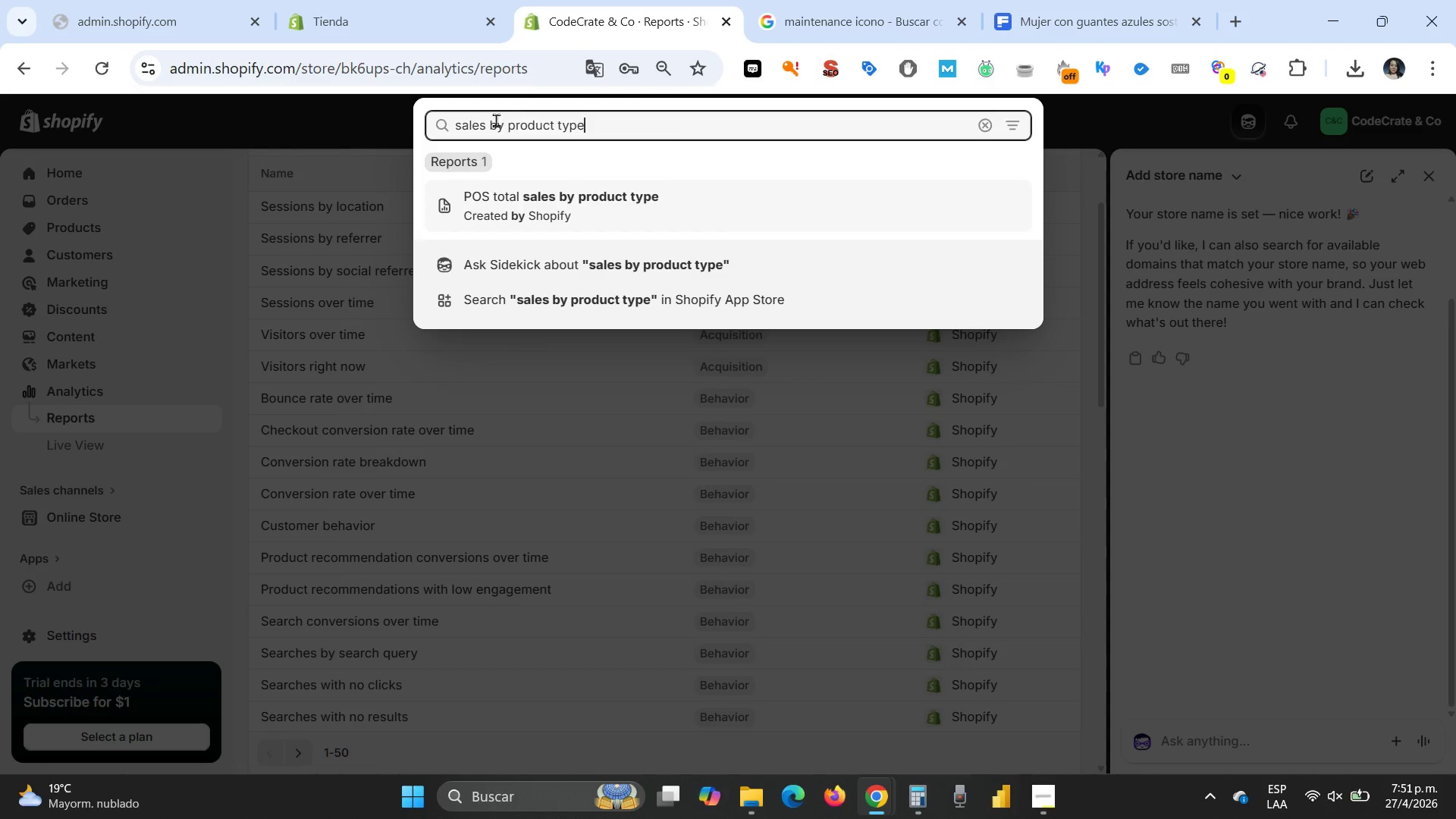 
wait(6.16)
 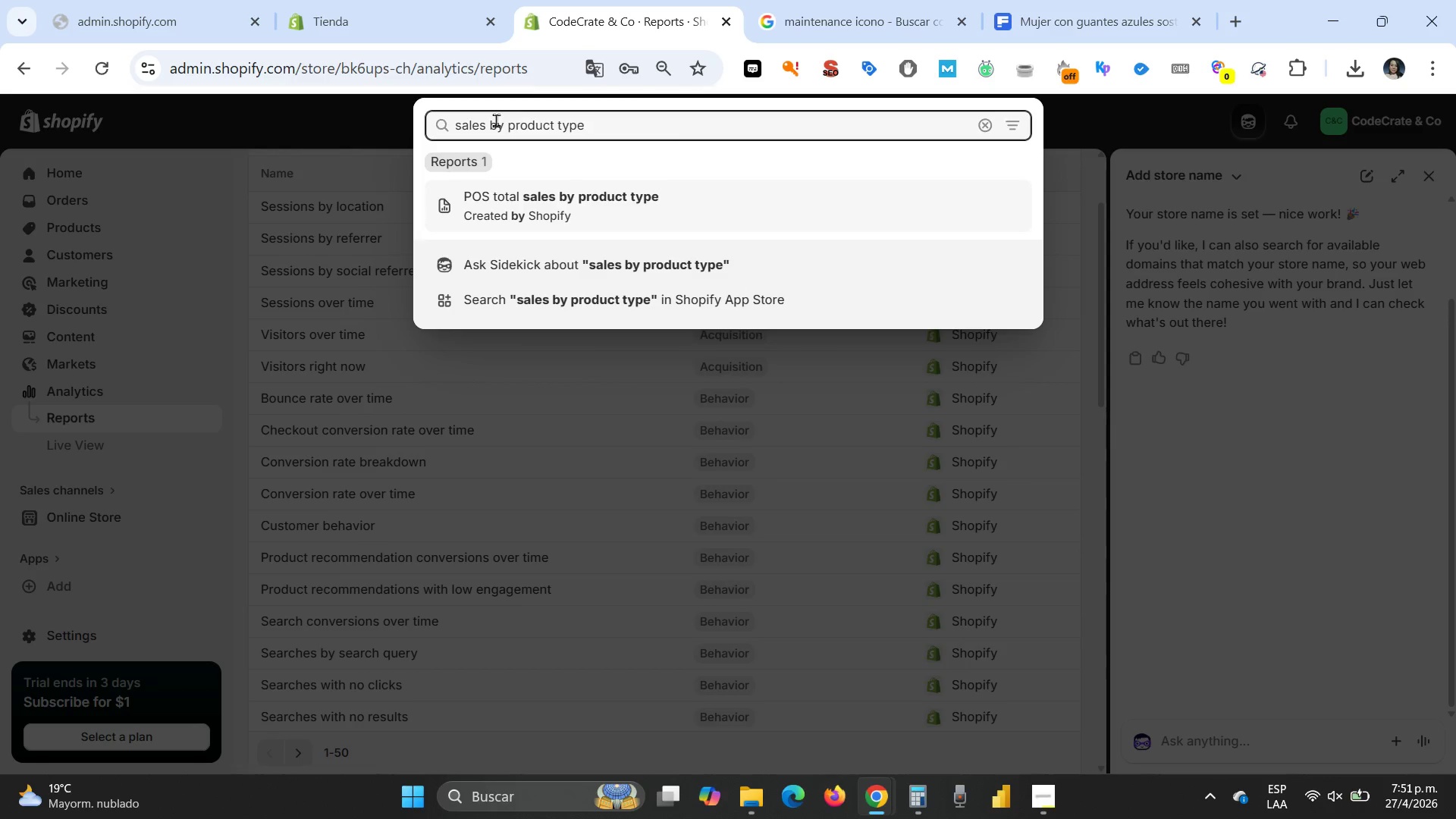 
key(Escape)
 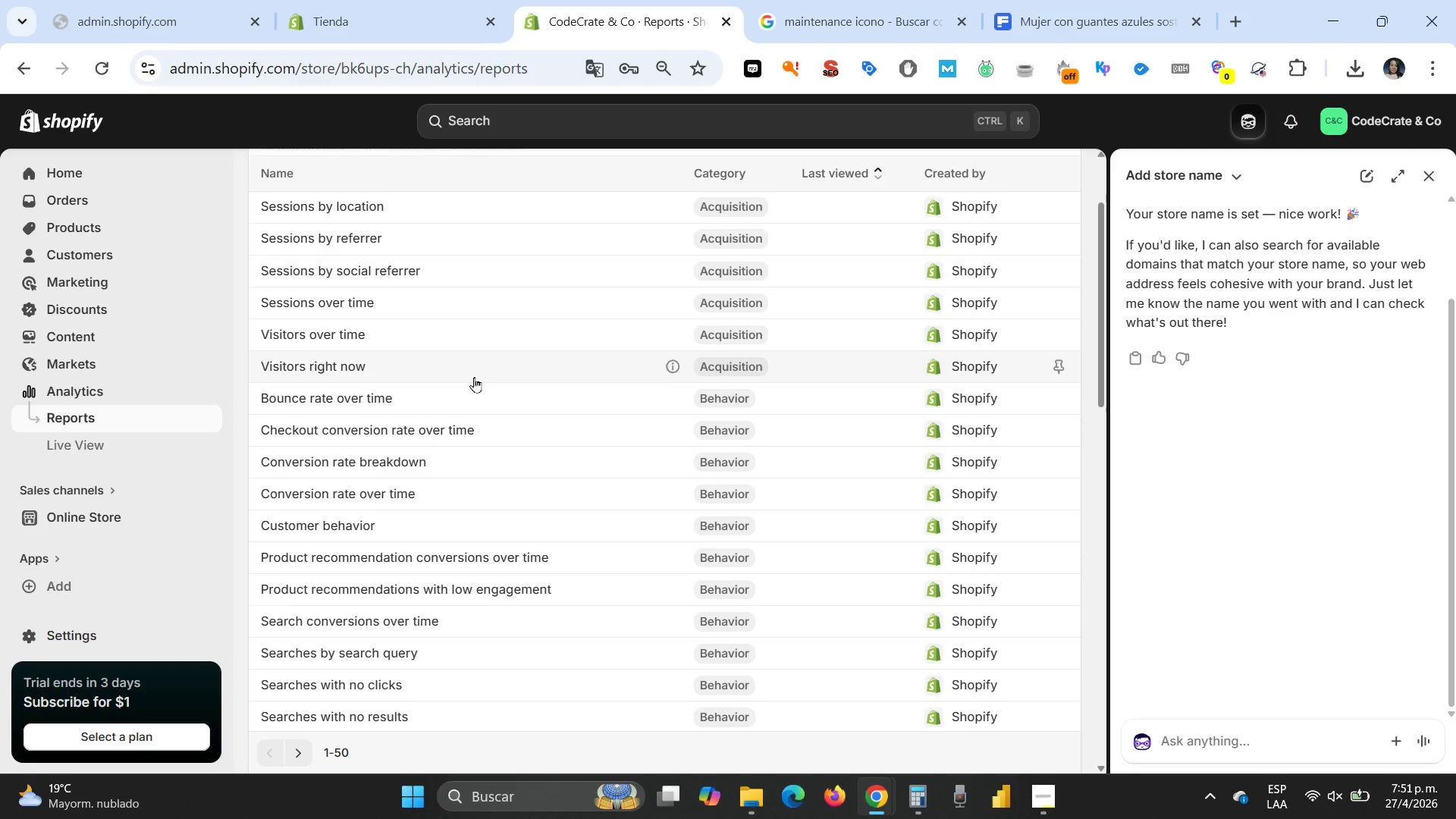 
scroll: coordinate [474, 377], scroll_direction: down, amount: 8.0
 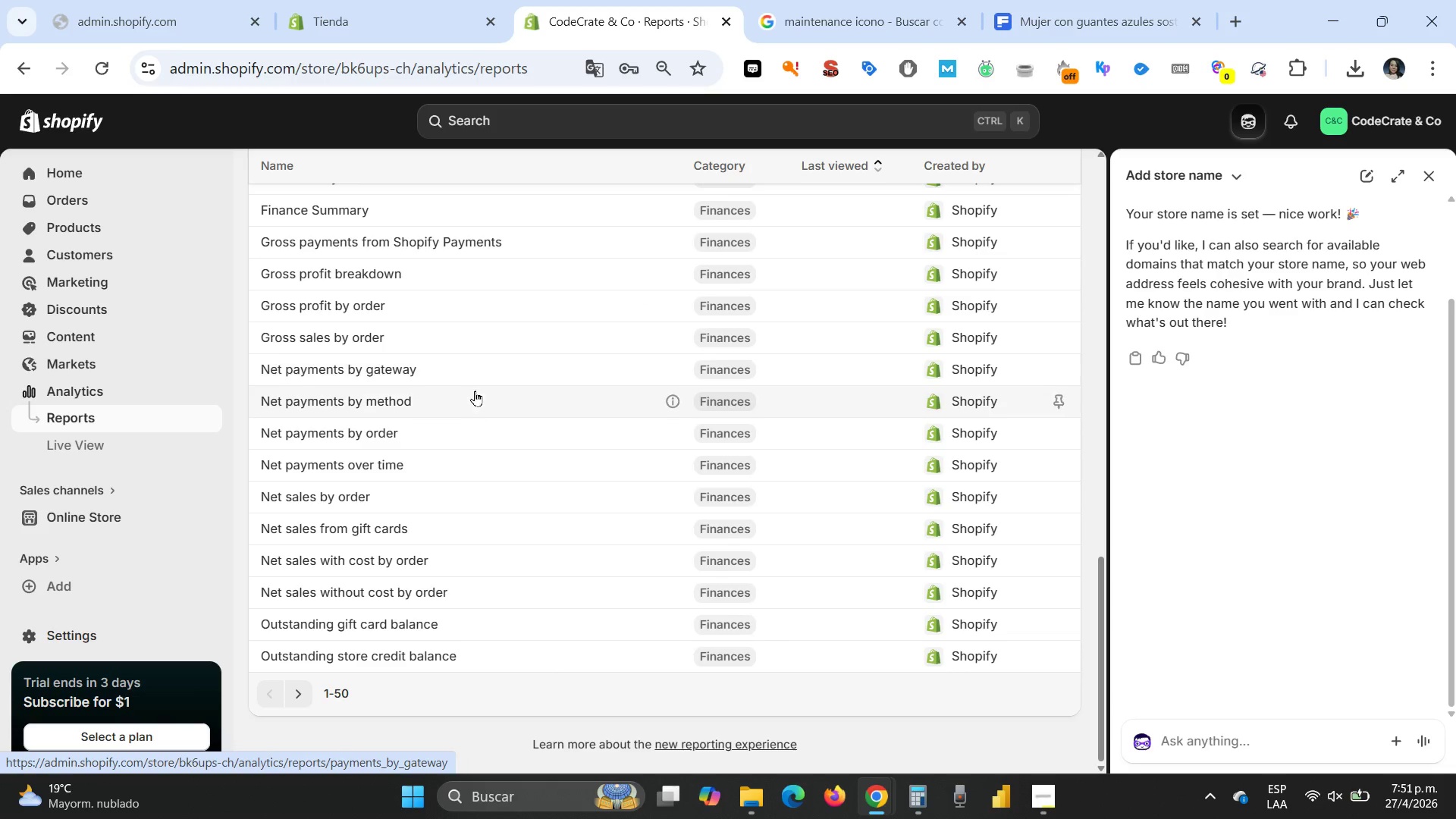 
scroll: coordinate [475, 391], scroll_direction: up, amount: 4.0
 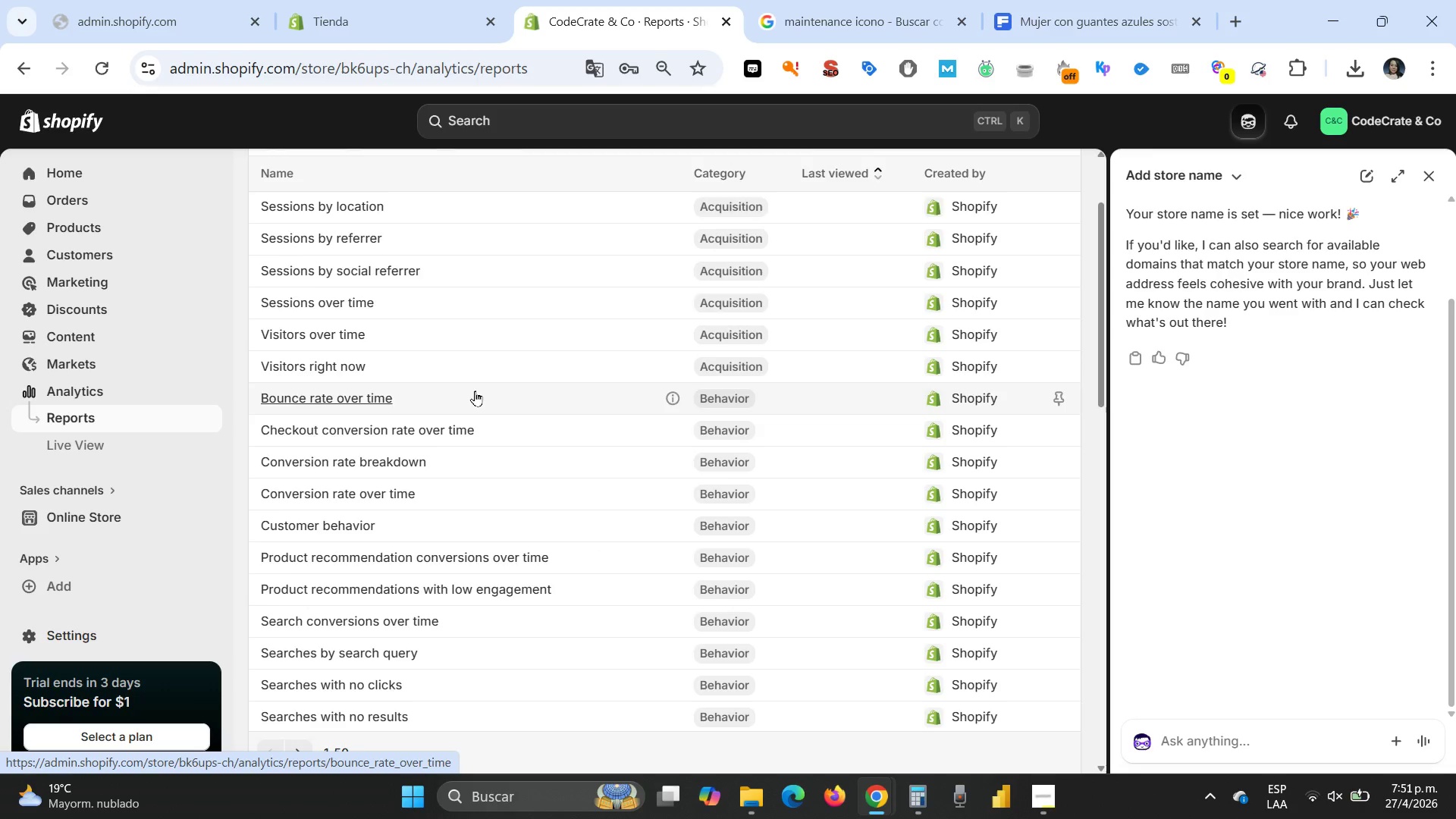 
left_click([334, 206])
 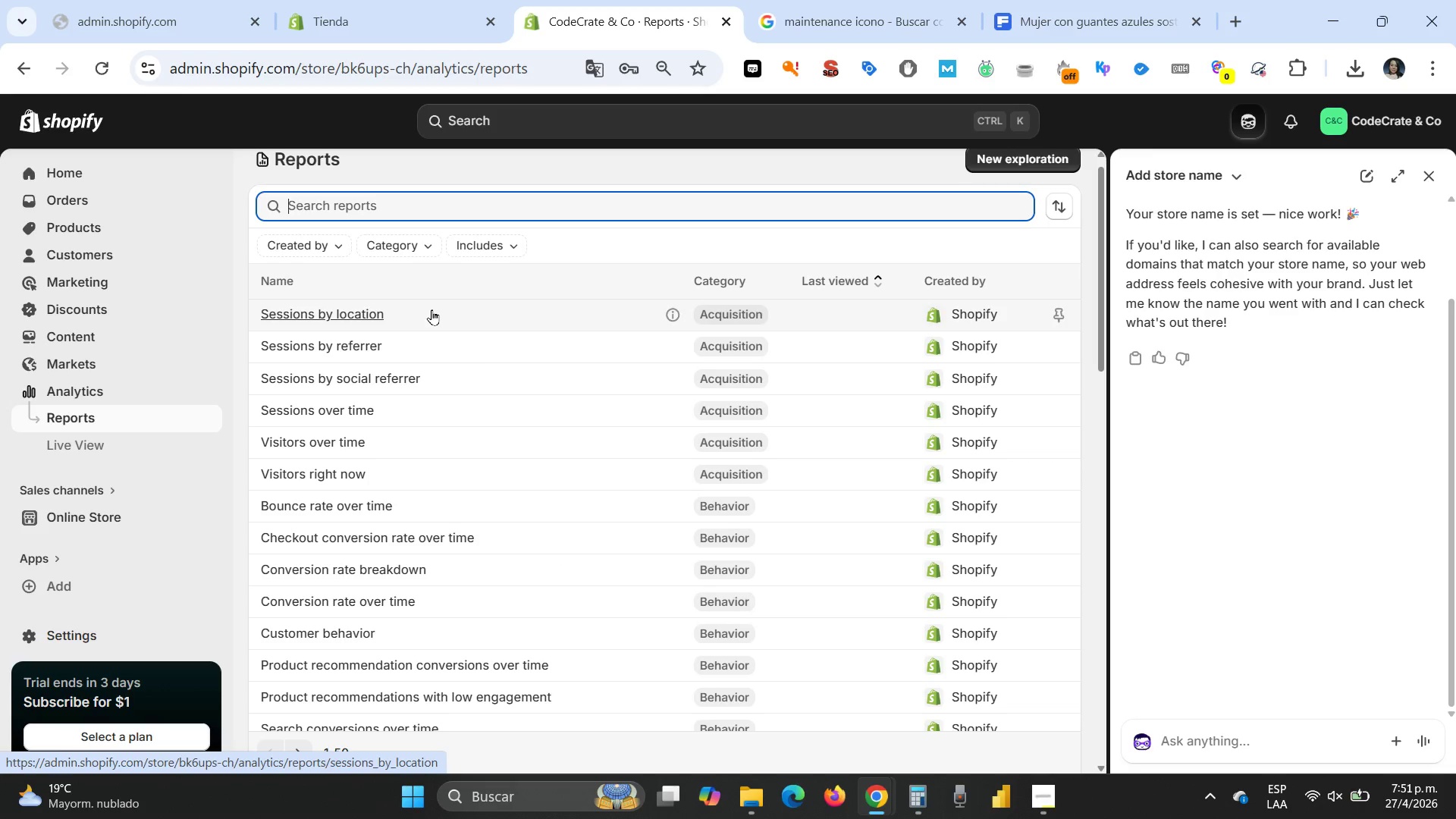 
type(sales by product)
 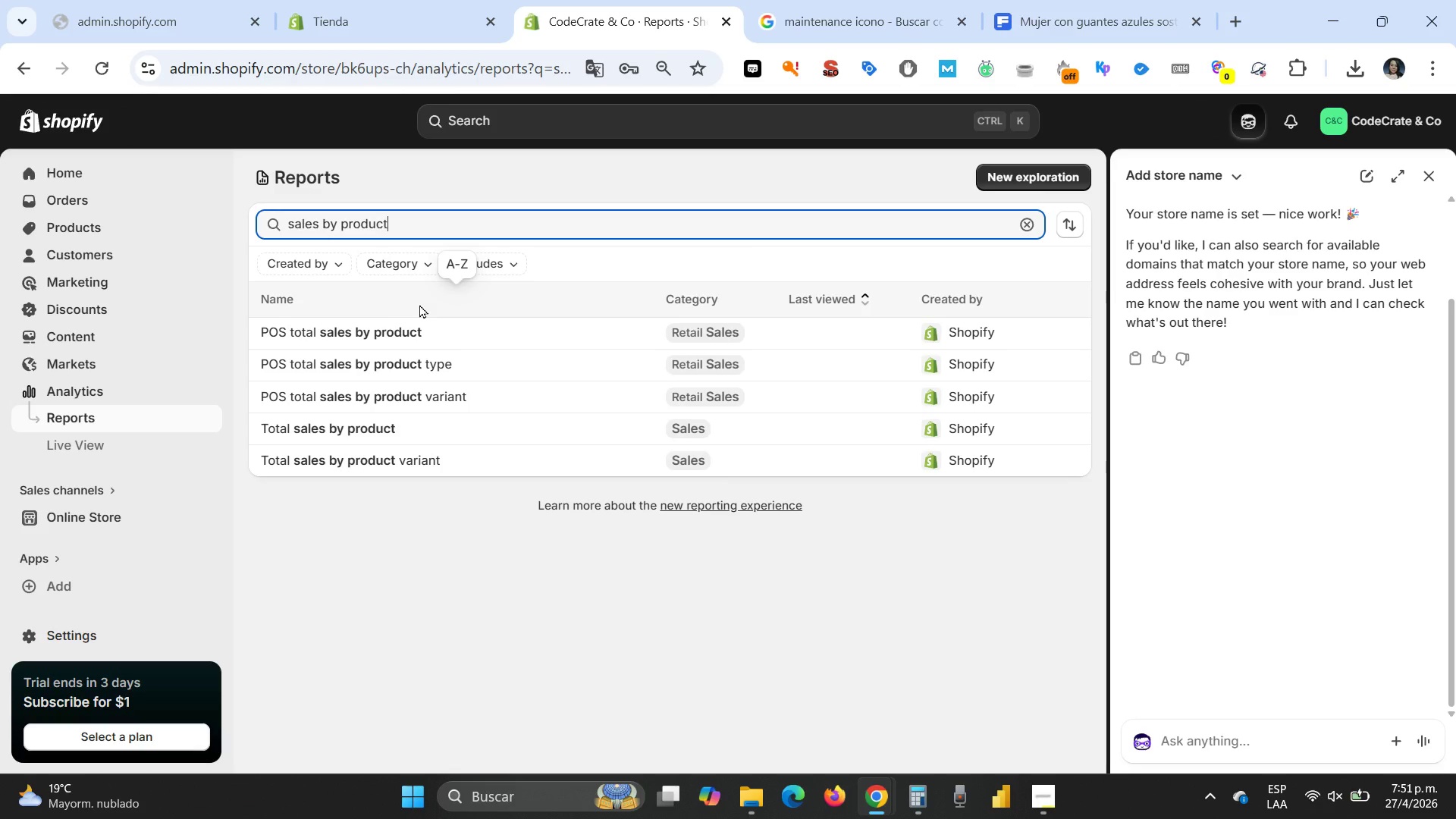 
wait(10.55)
 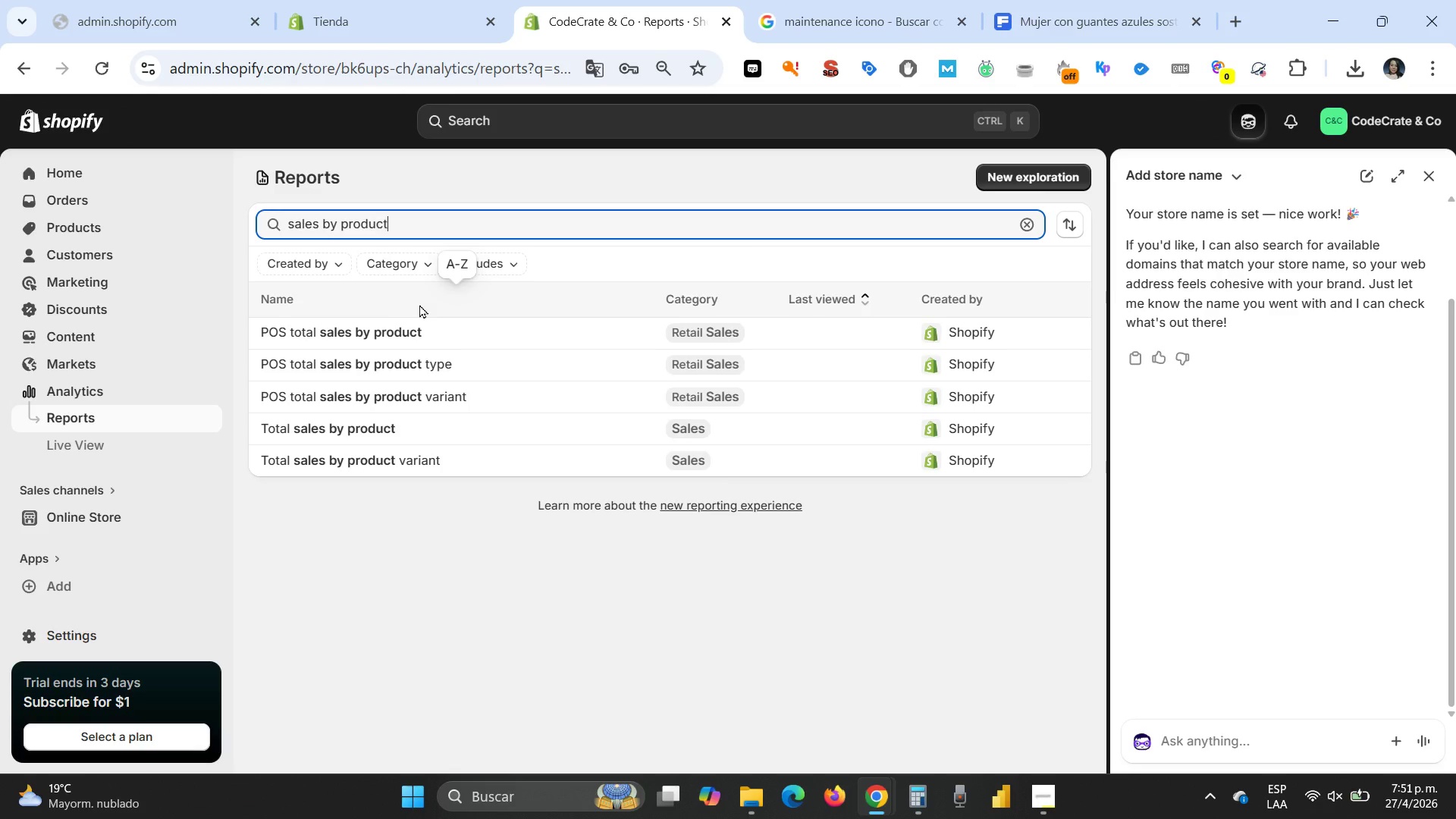 
left_click([339, 426])
 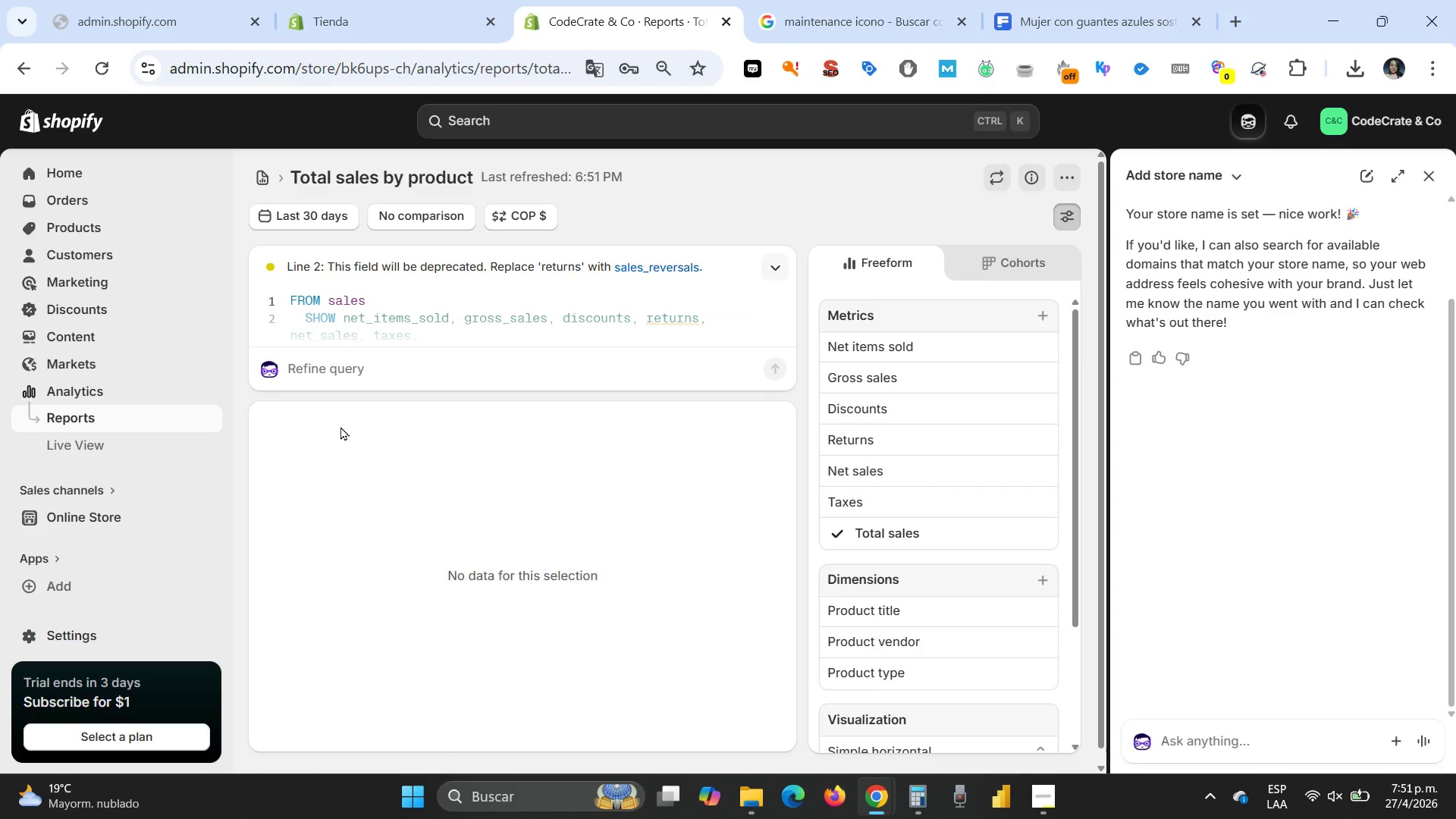 
wait(13.64)
 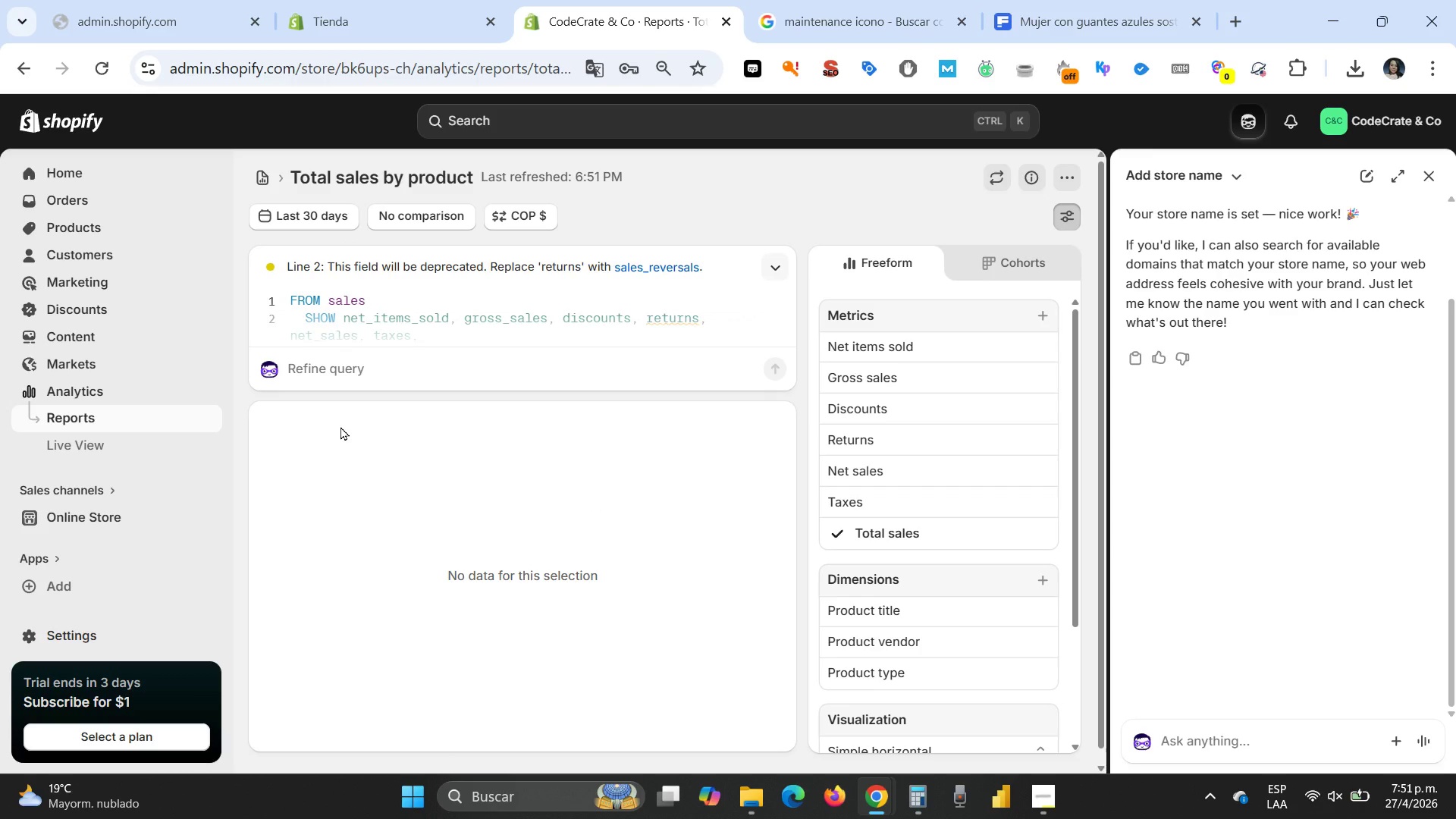 
scroll: coordinate [566, 548], scroll_direction: down, amount: 2.0
 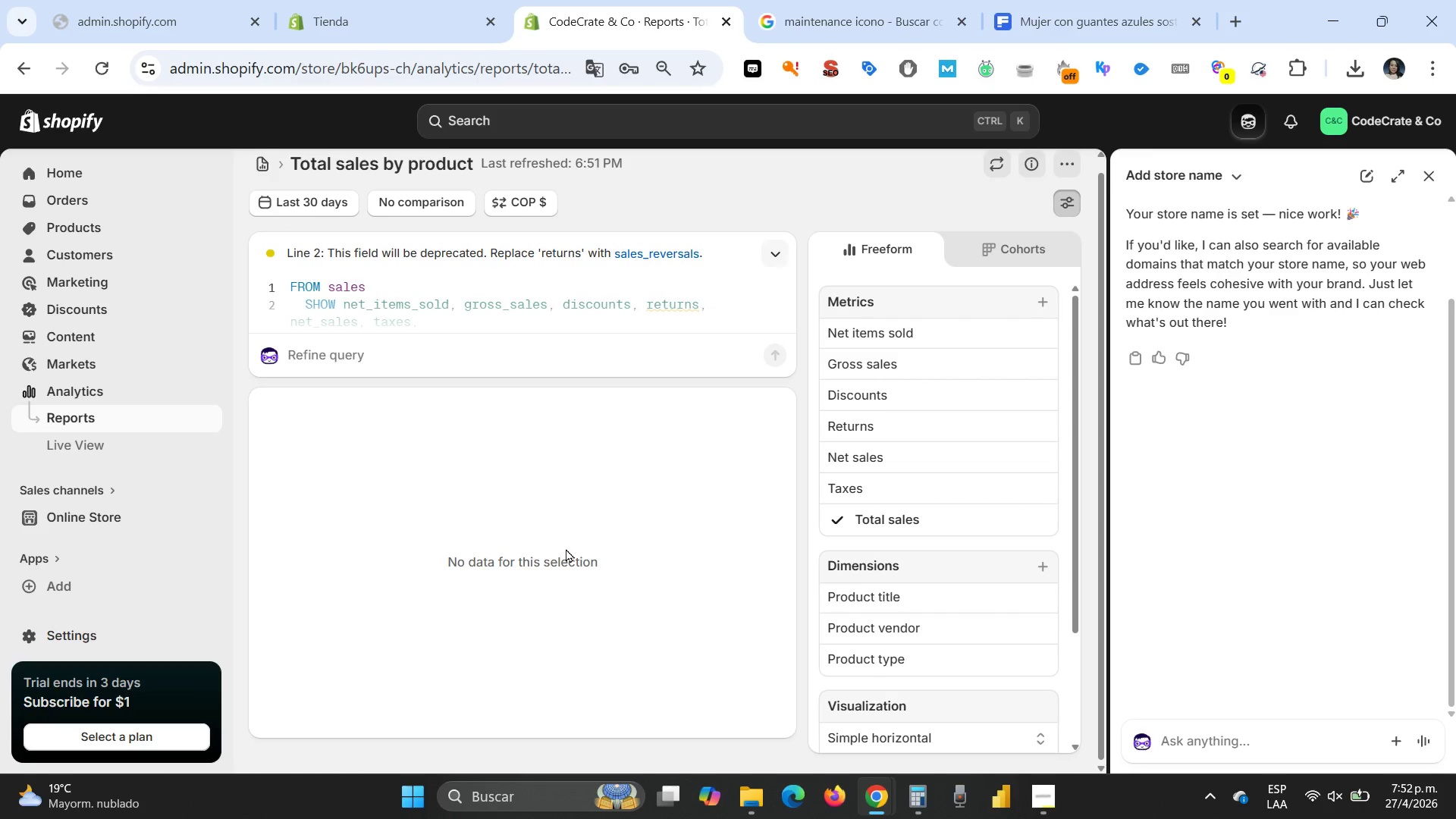 
scroll: coordinate [566, 548], scroll_direction: up, amount: 3.0
 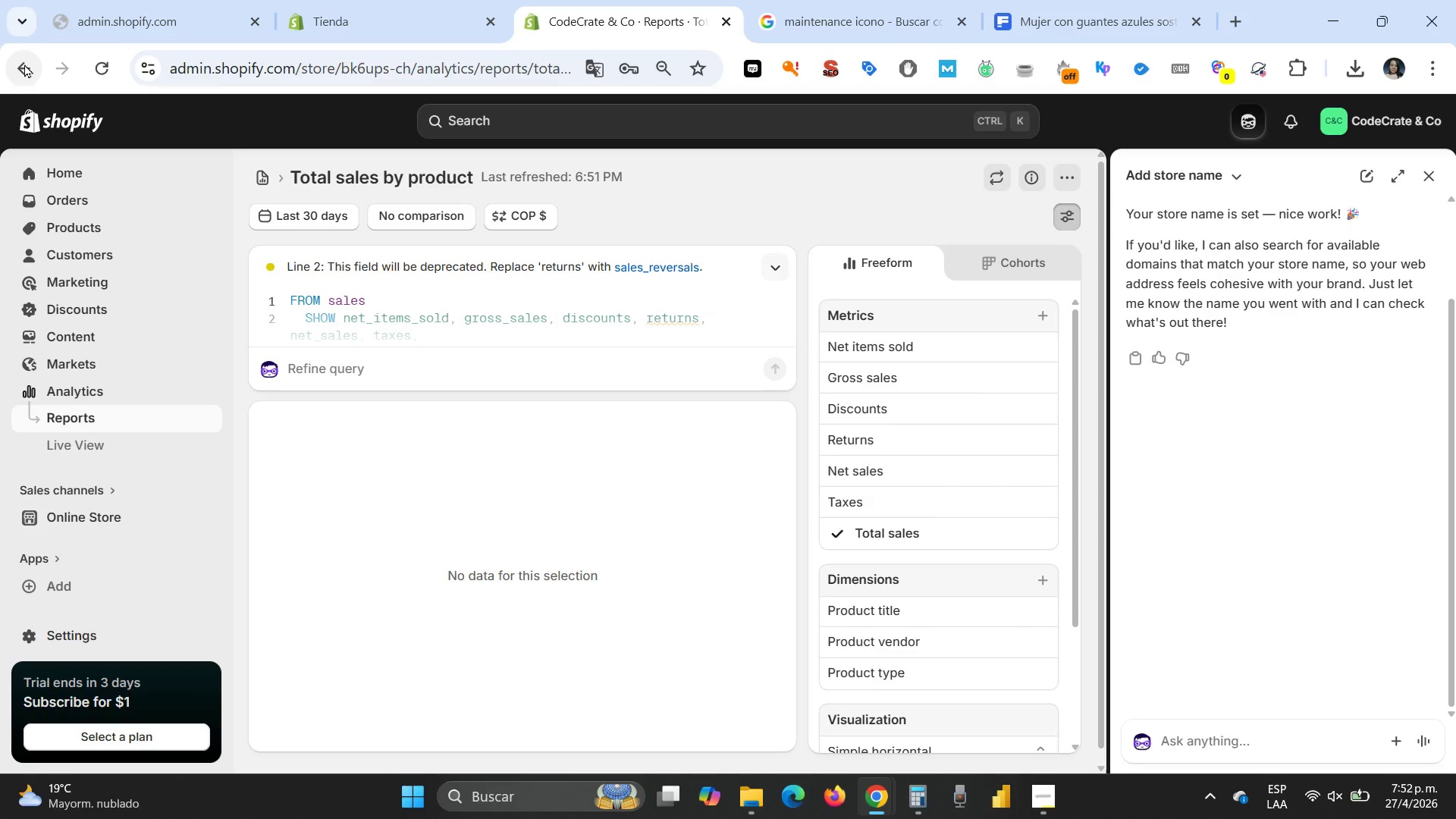 
left_click([24, 64])
 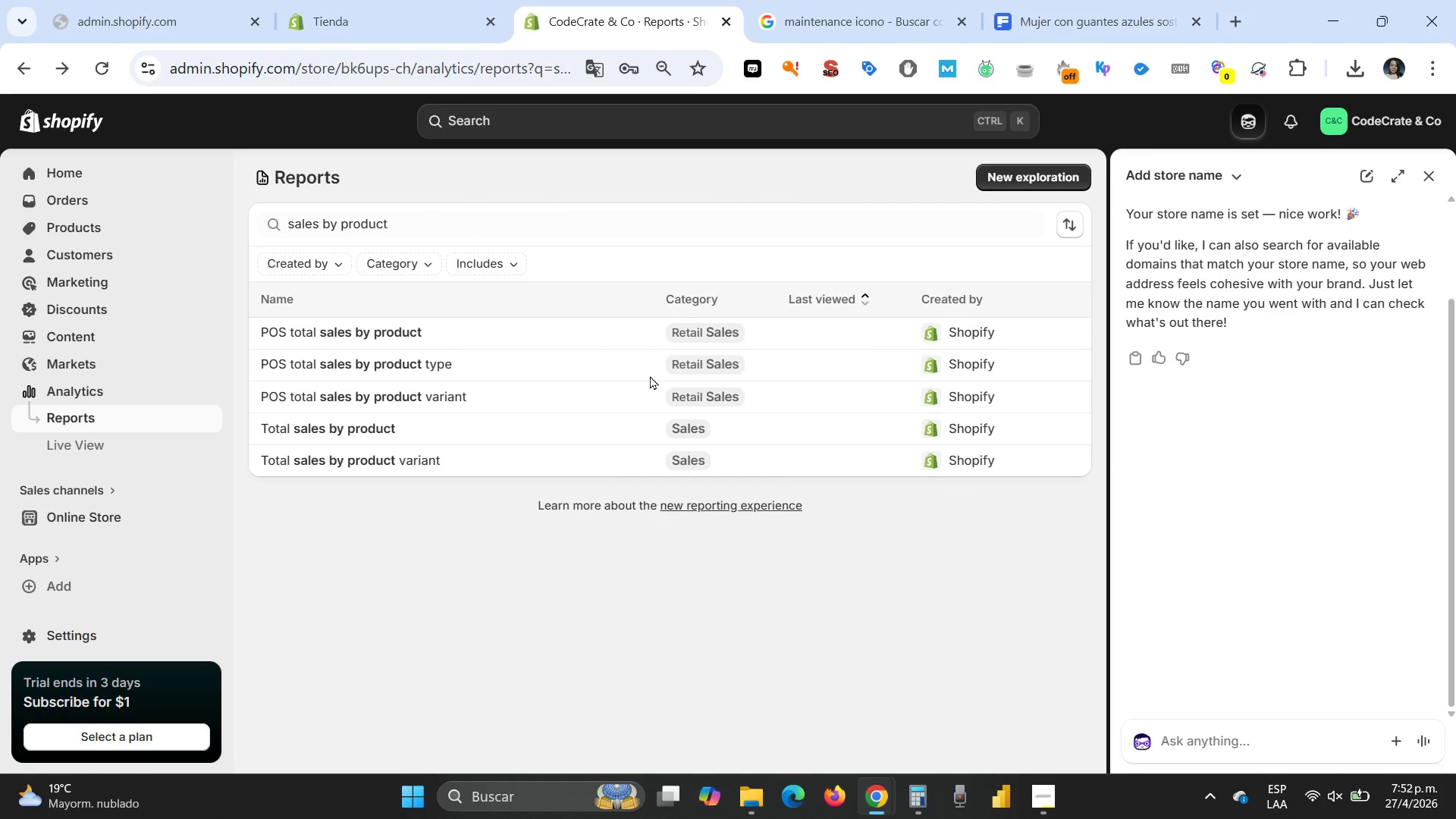 
left_click([421, 225])
 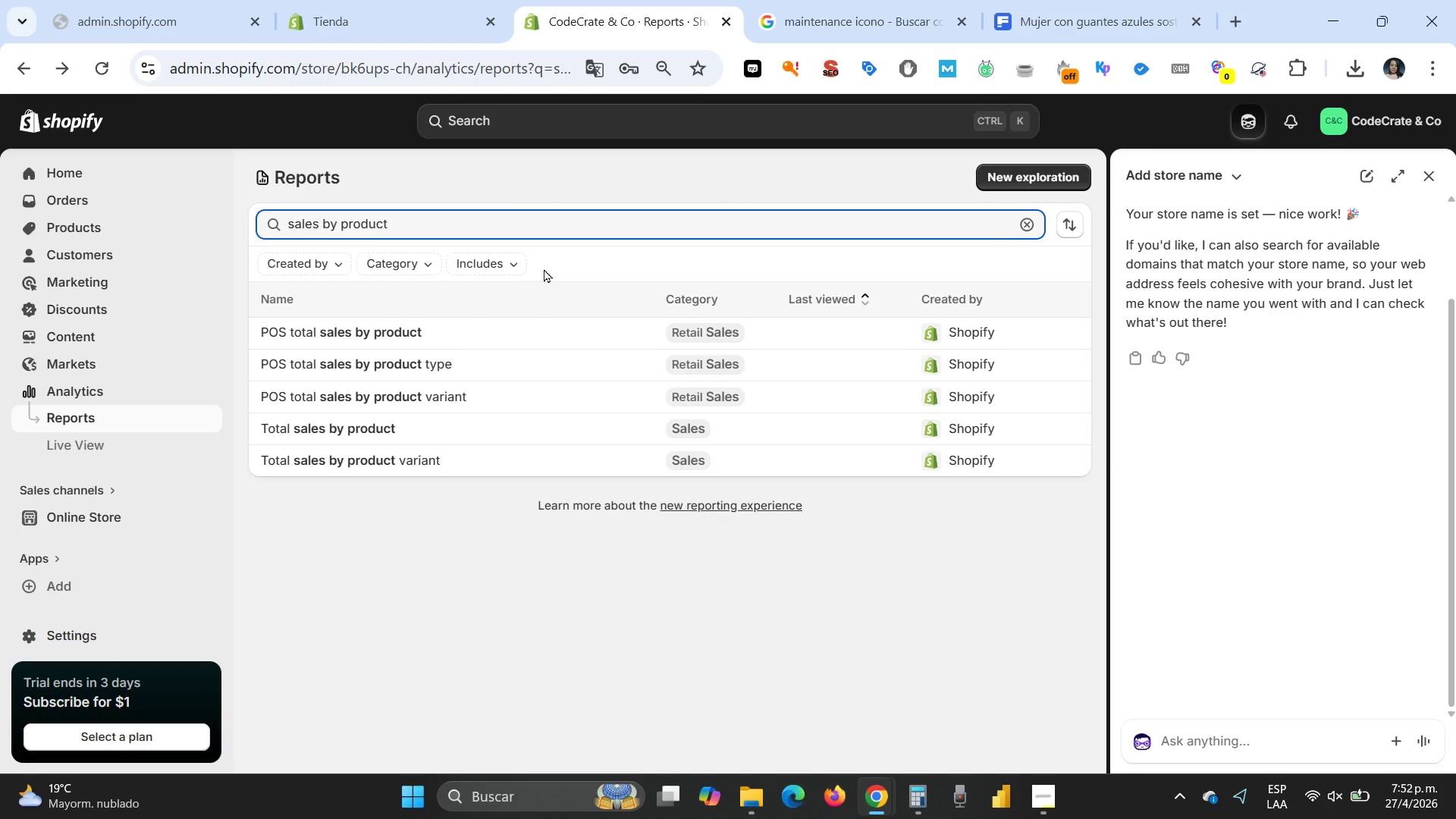 
type( type)
 